 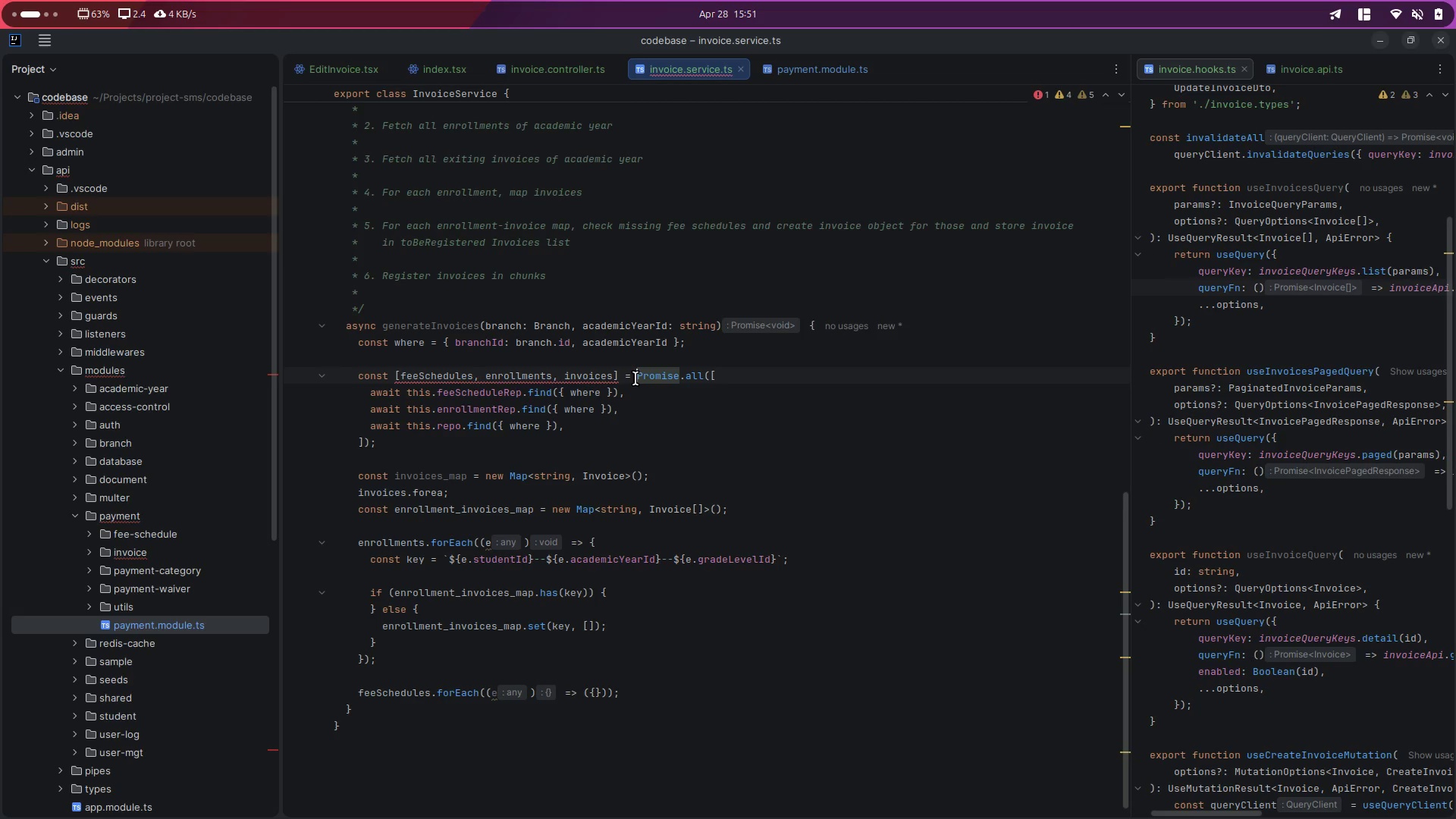 
type(await )
 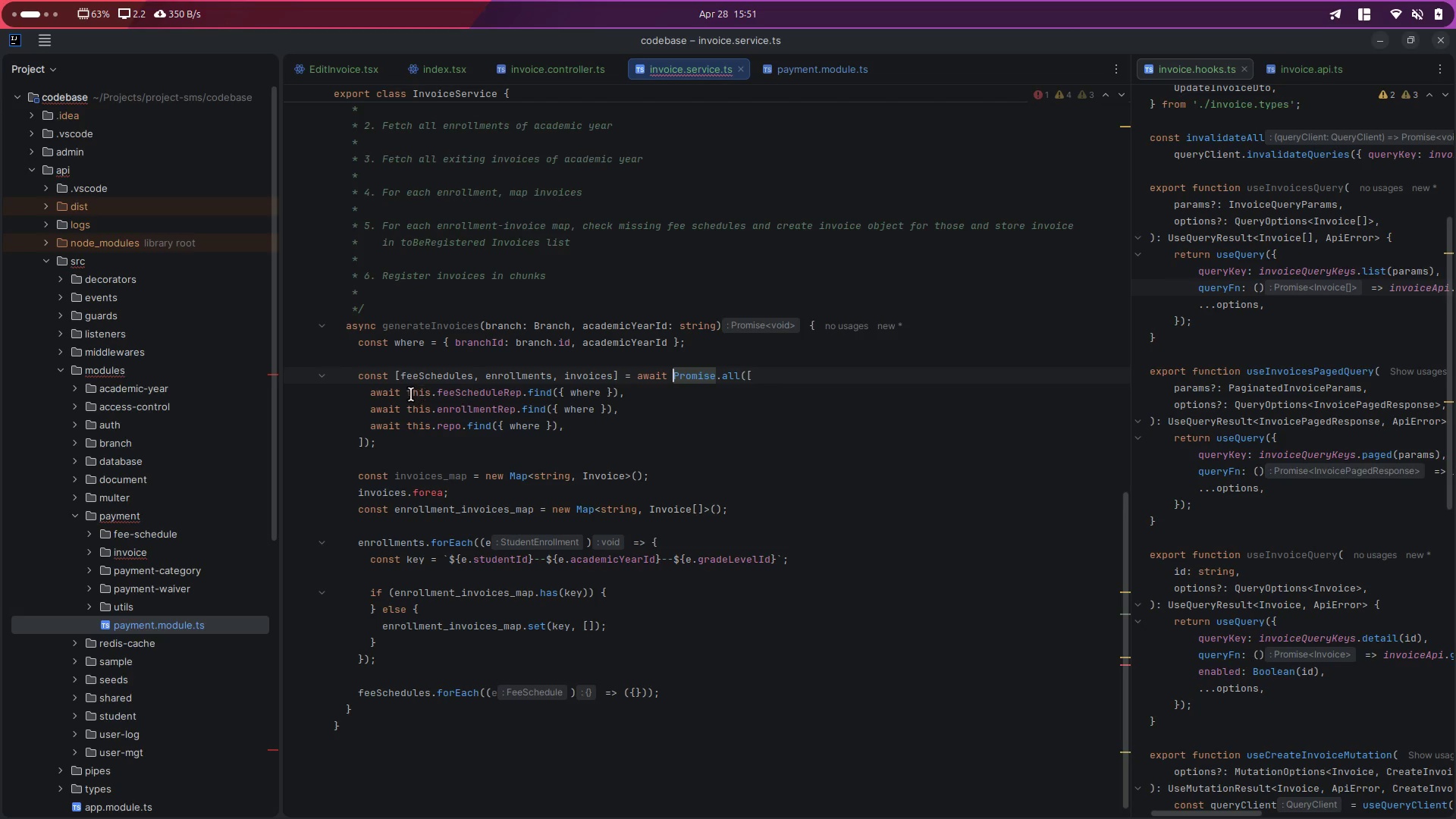 
double_click([387, 393])
 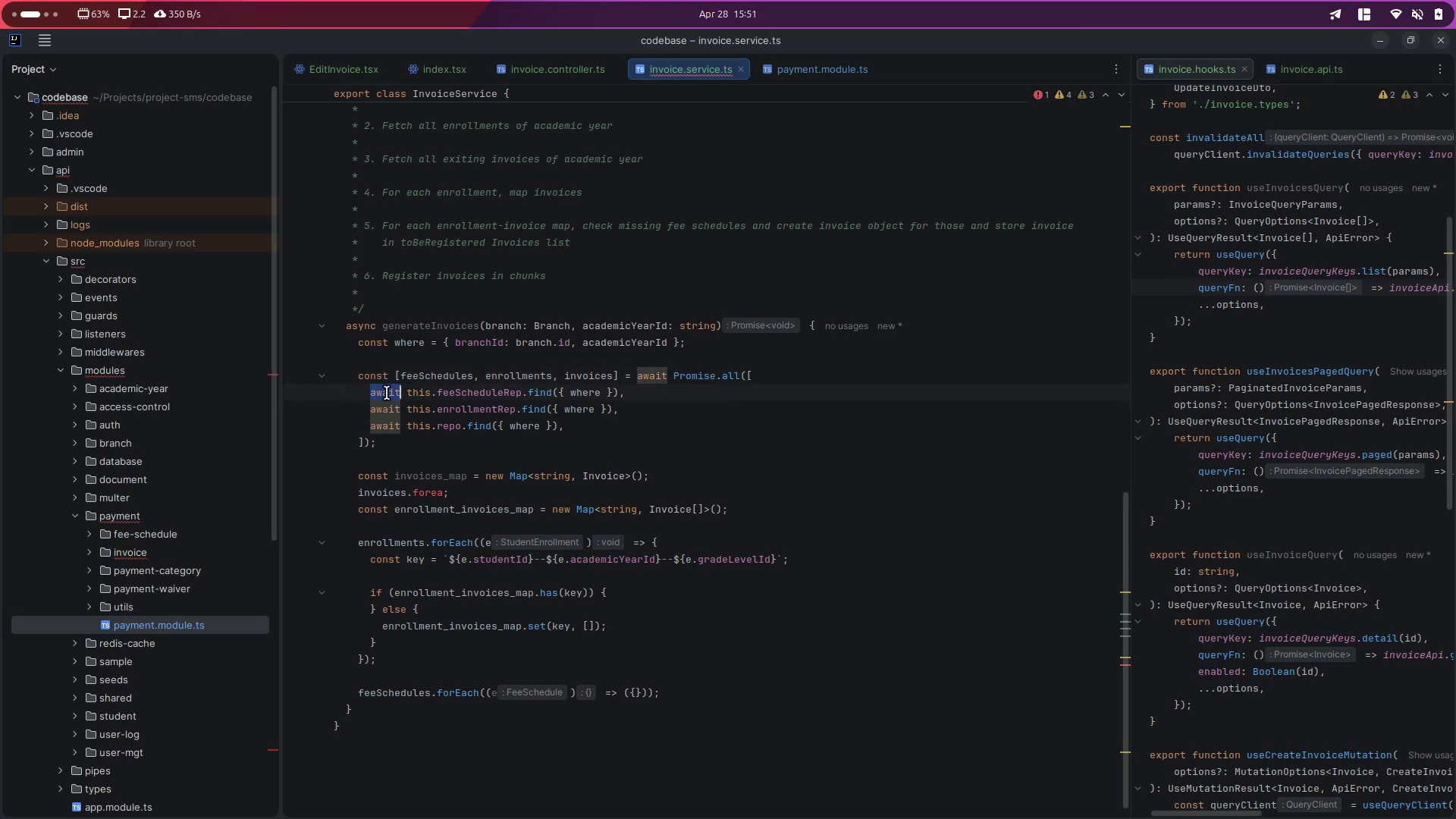 
key(Control+D)
 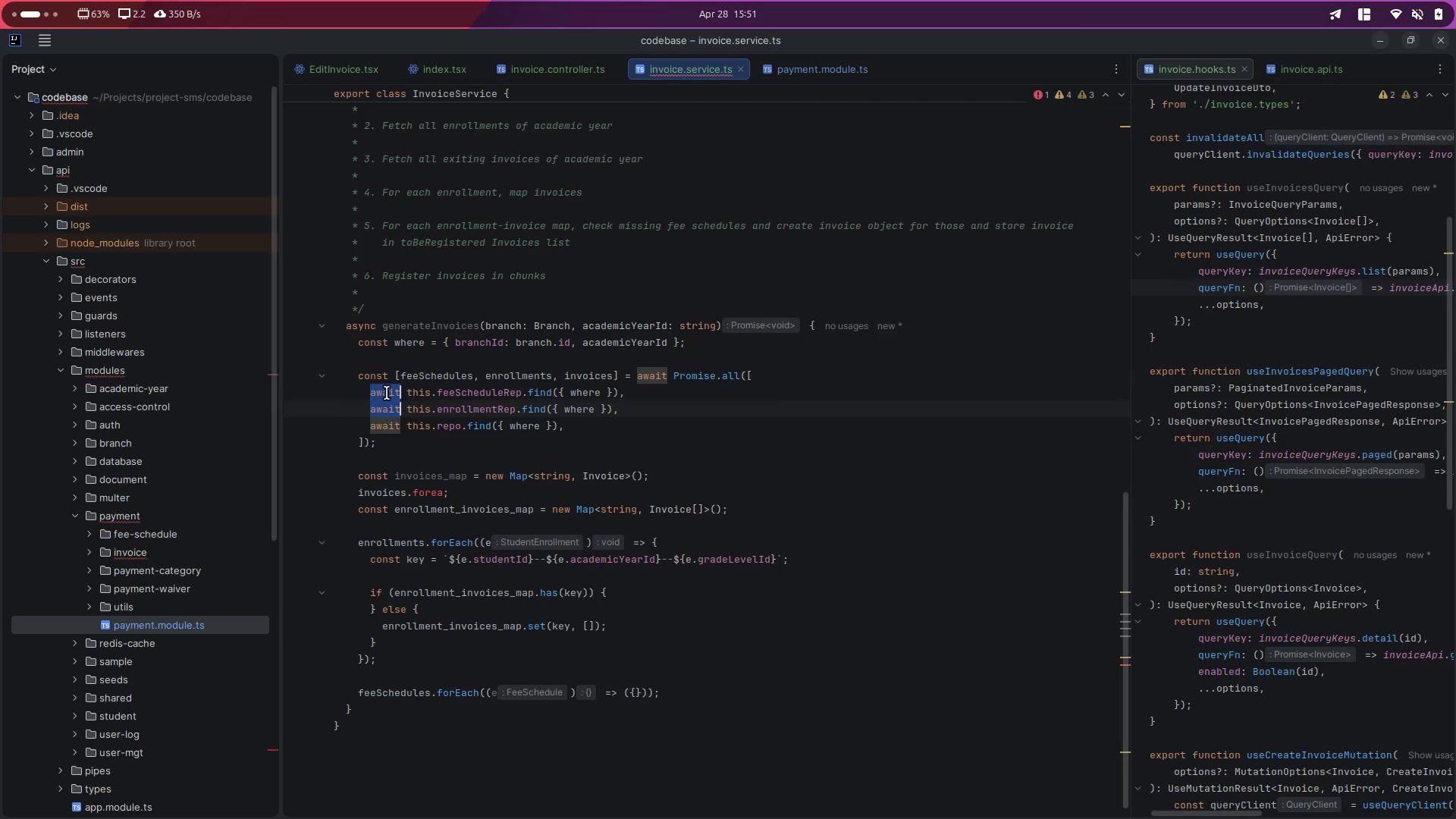 
key(Control+D)
 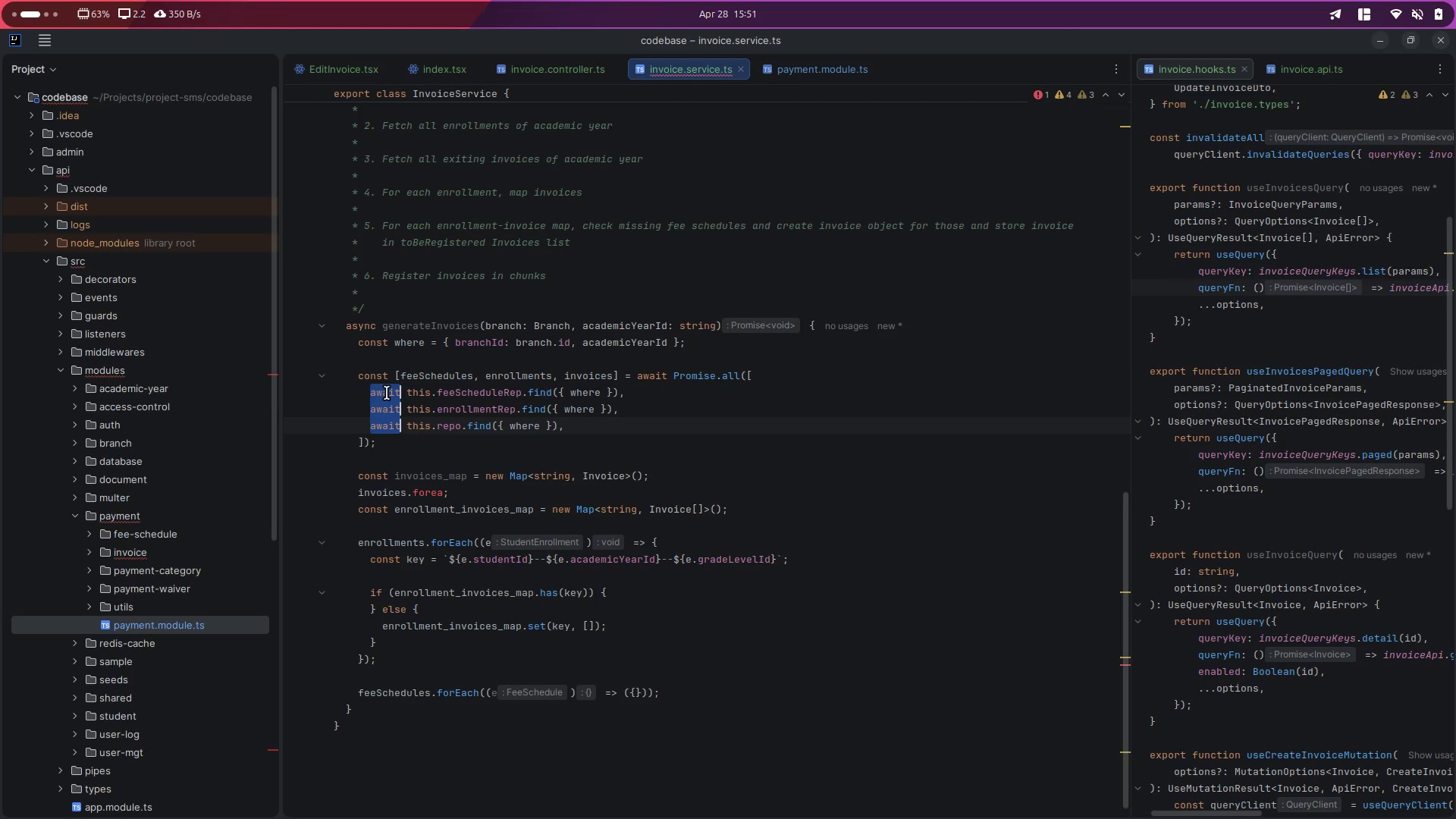 
key(Backspace)
 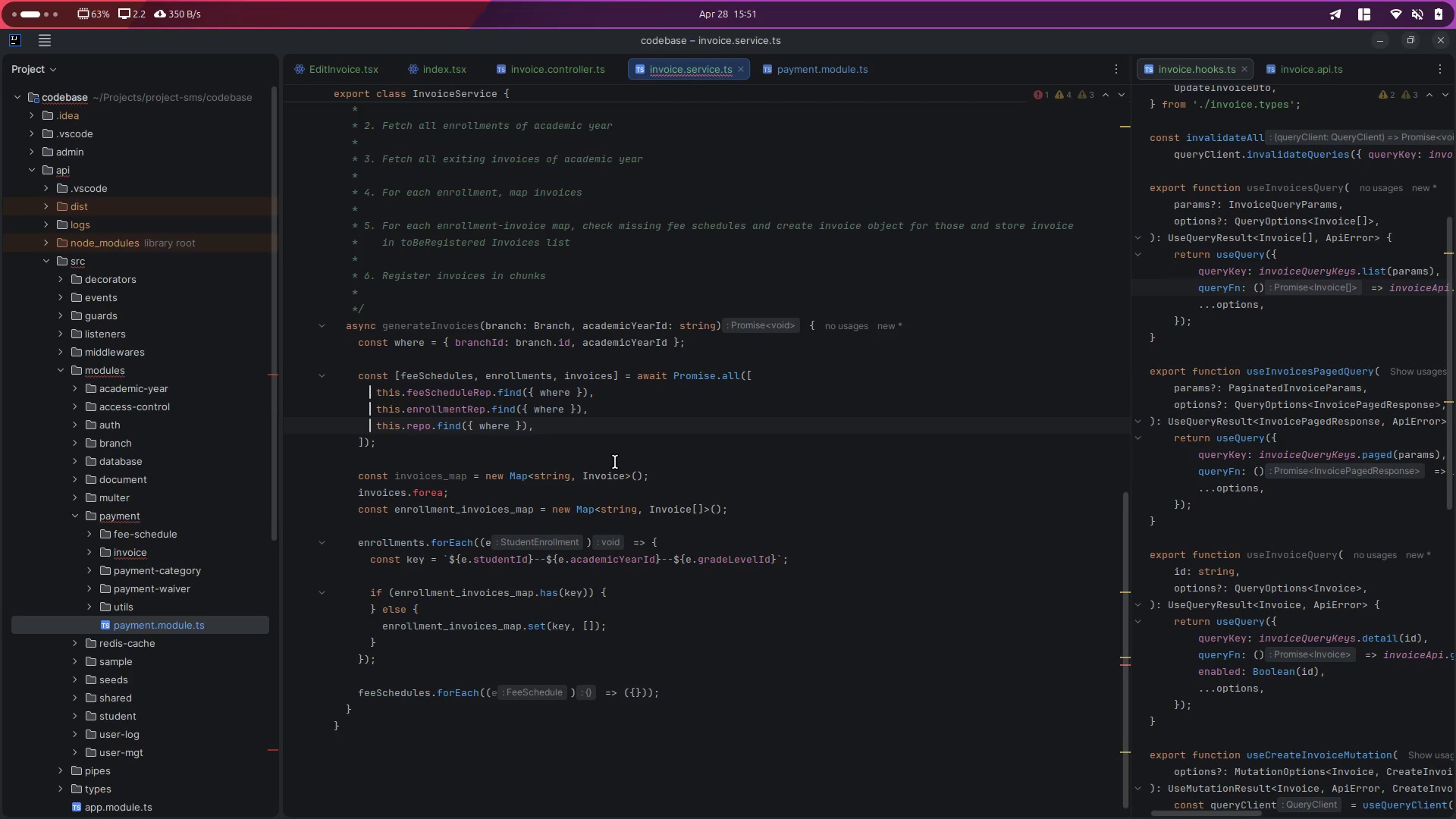 
scroll: coordinate [615, 462], scroll_direction: down, amount: 2.0
 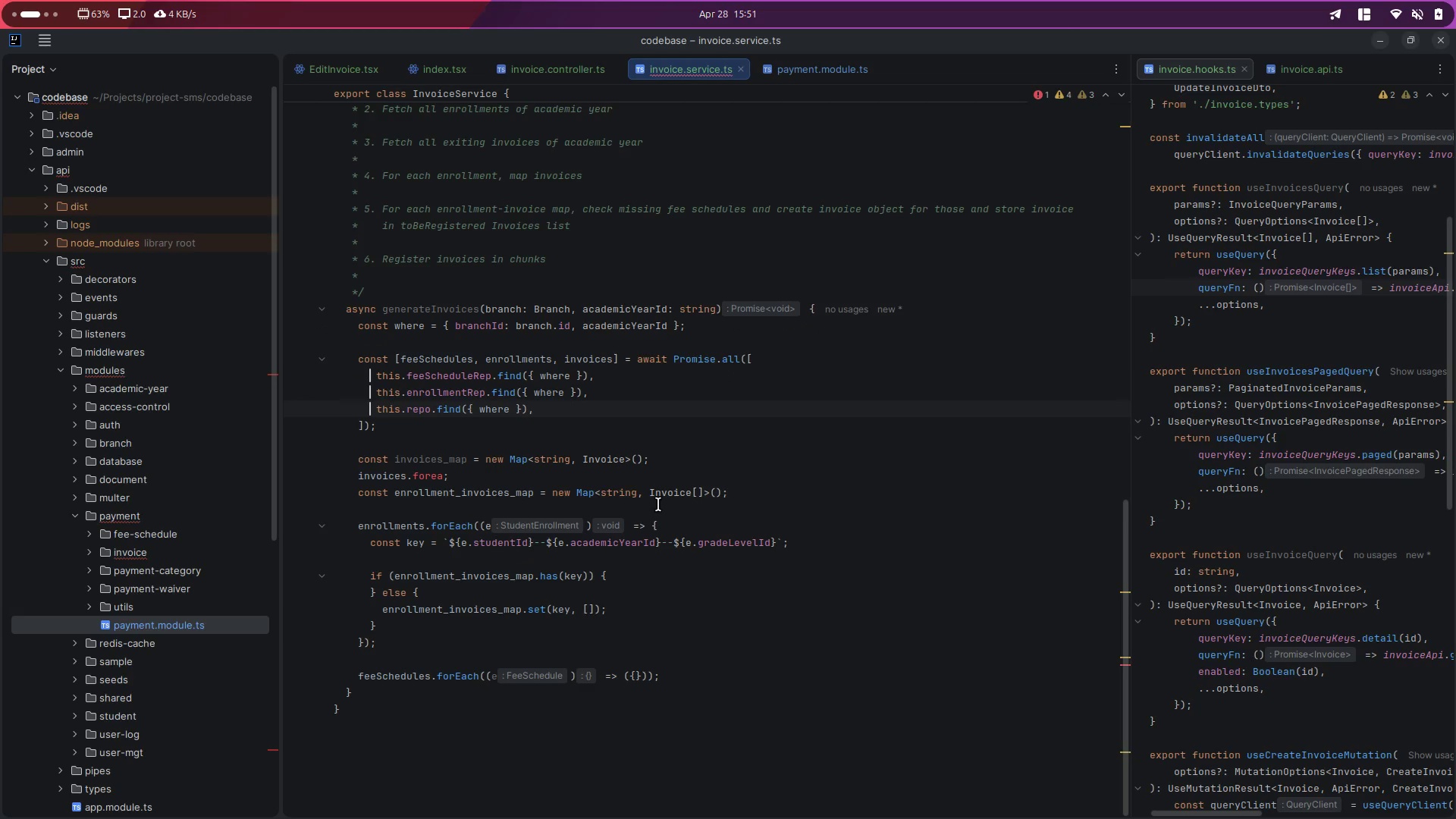 
left_click([511, 481])
 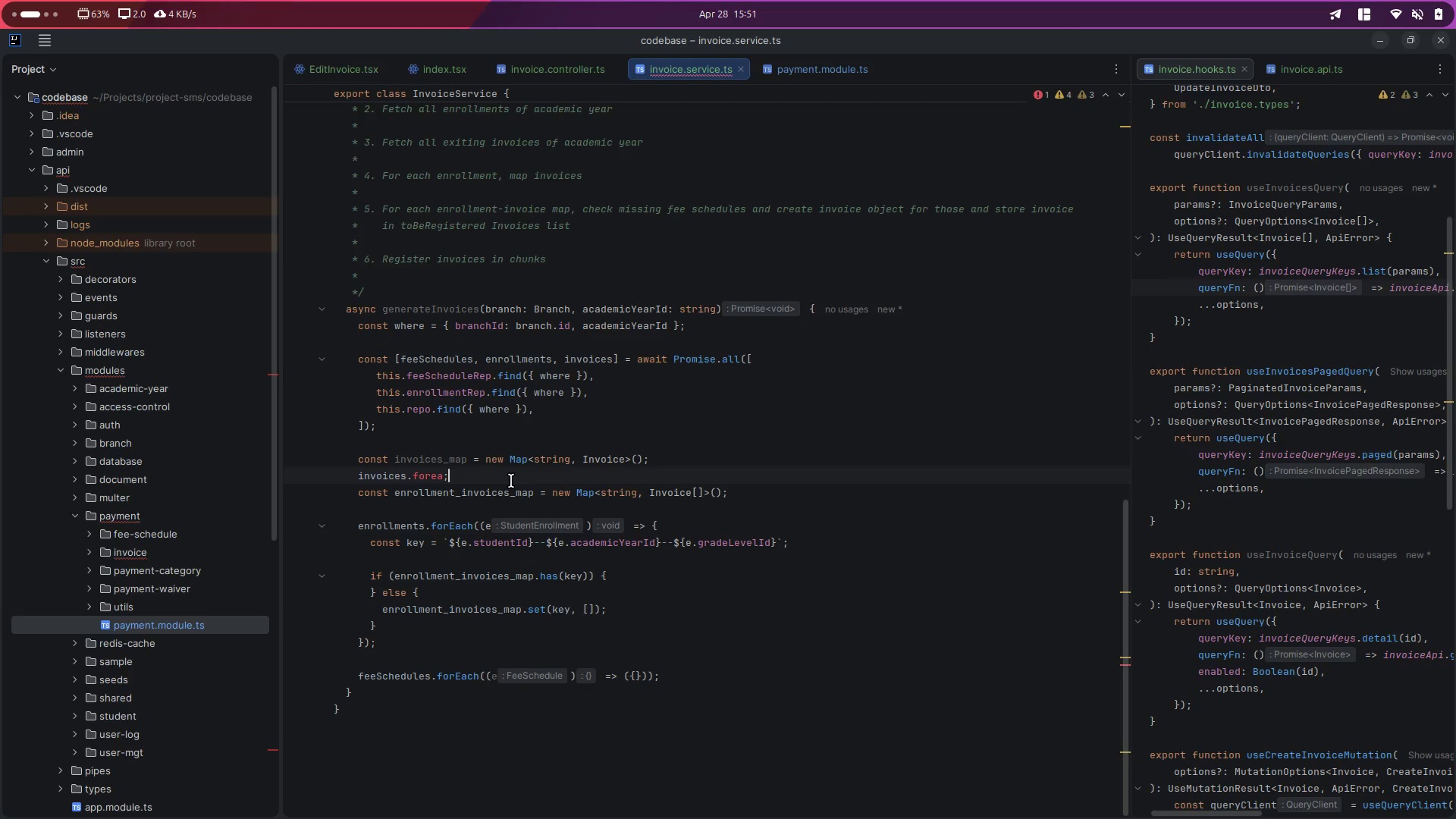 
key(Backspace)
 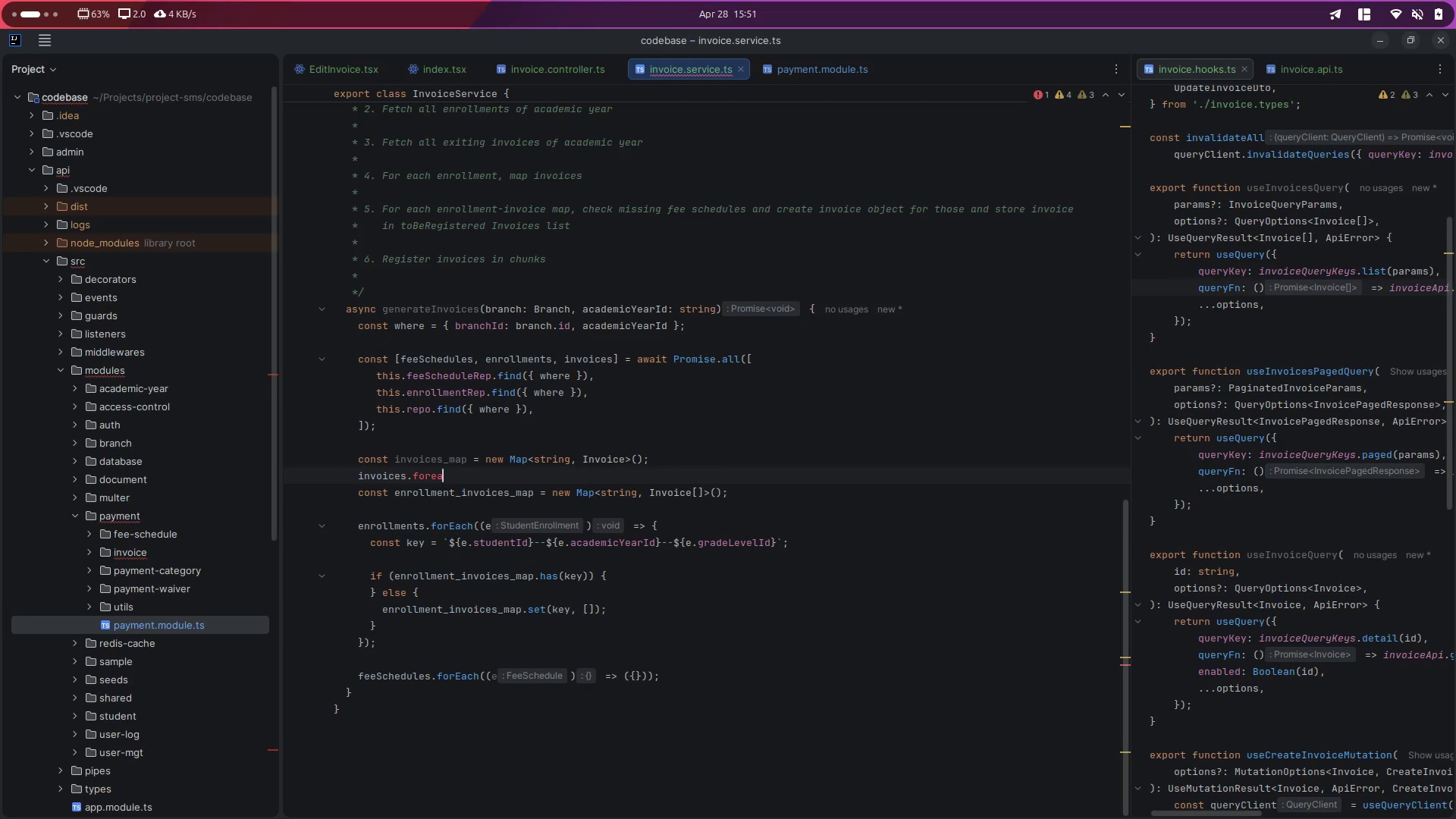 
key(Backspace)
 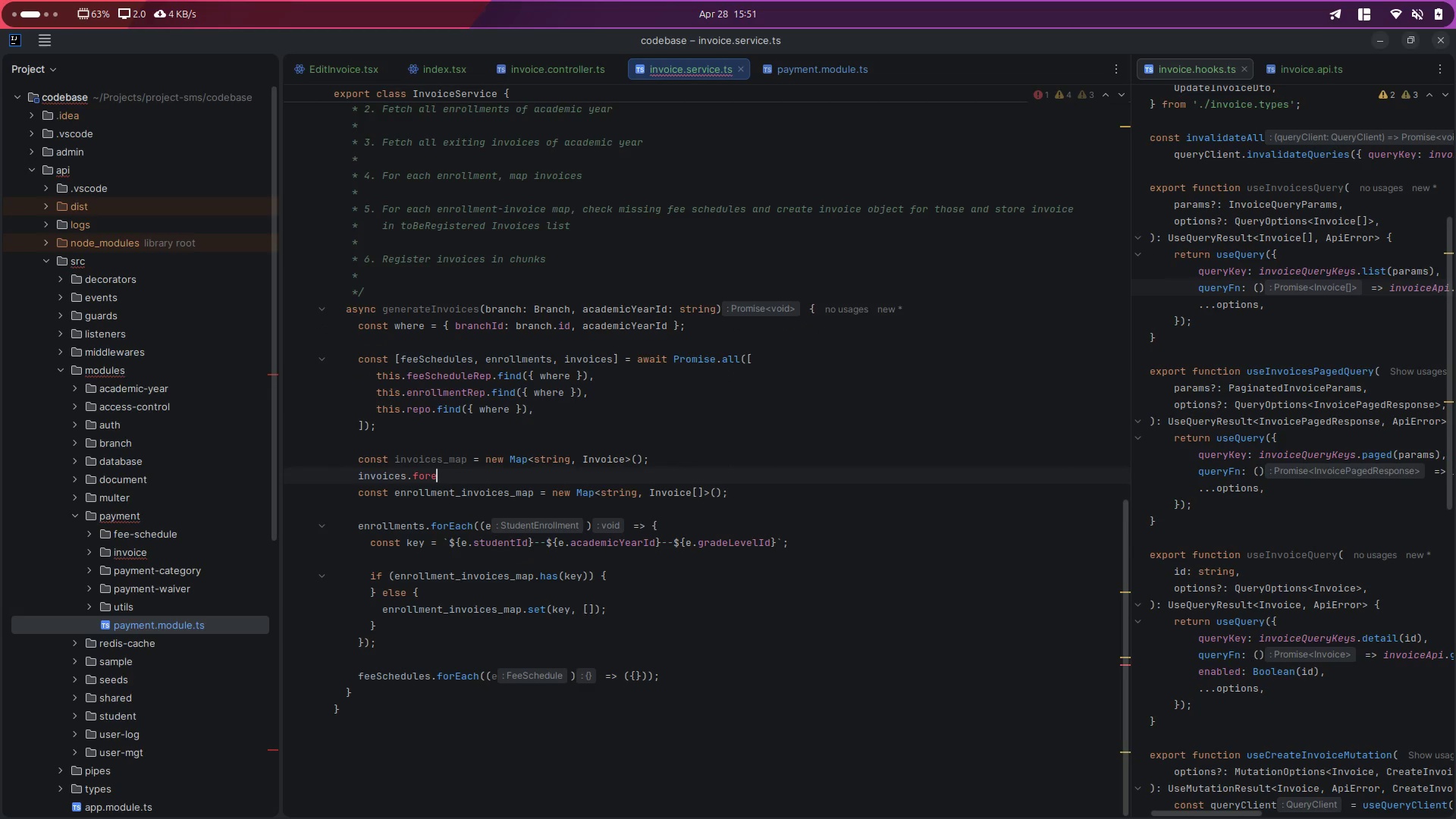 
key(Backspace)
 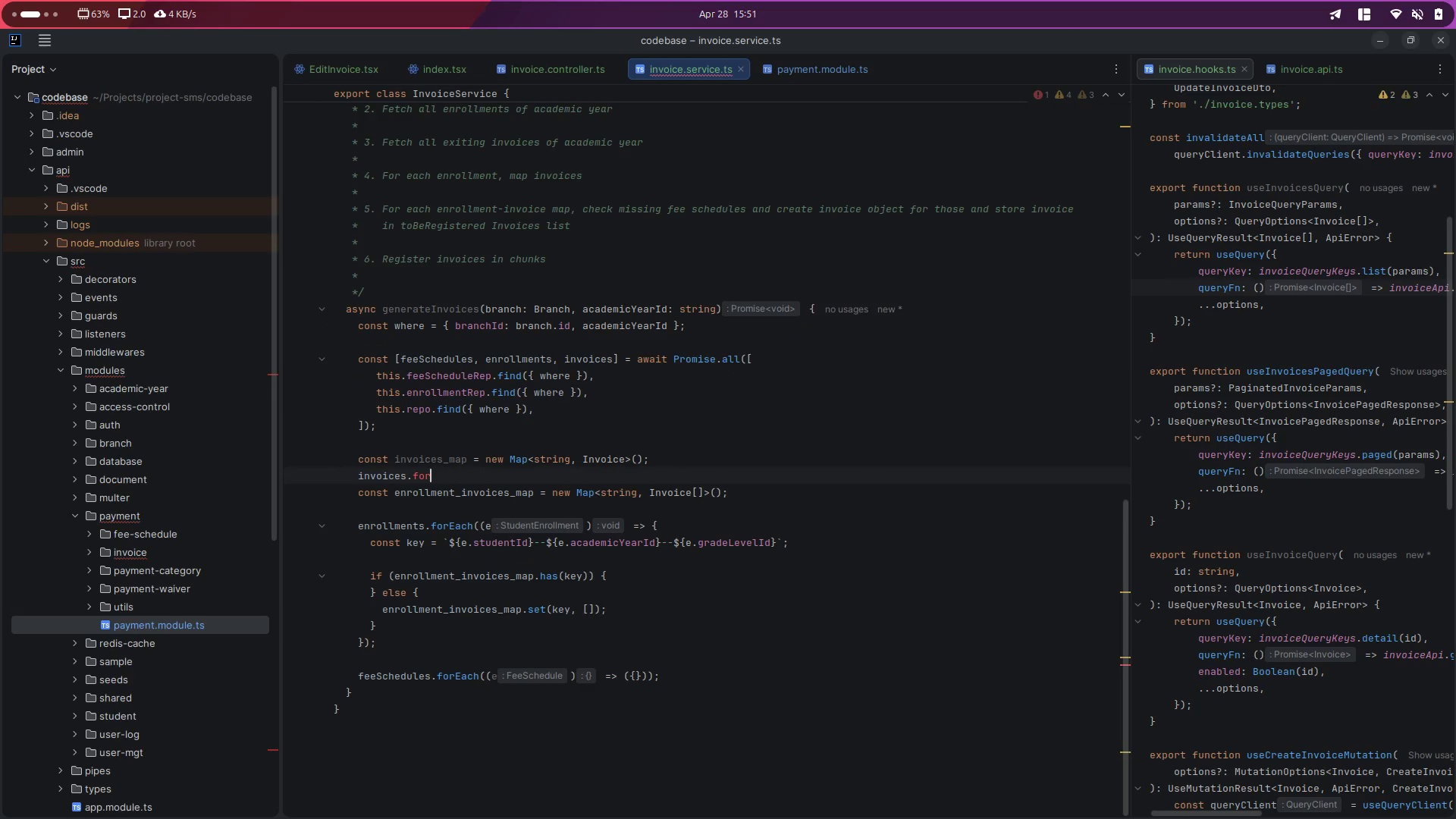 
key(E)
 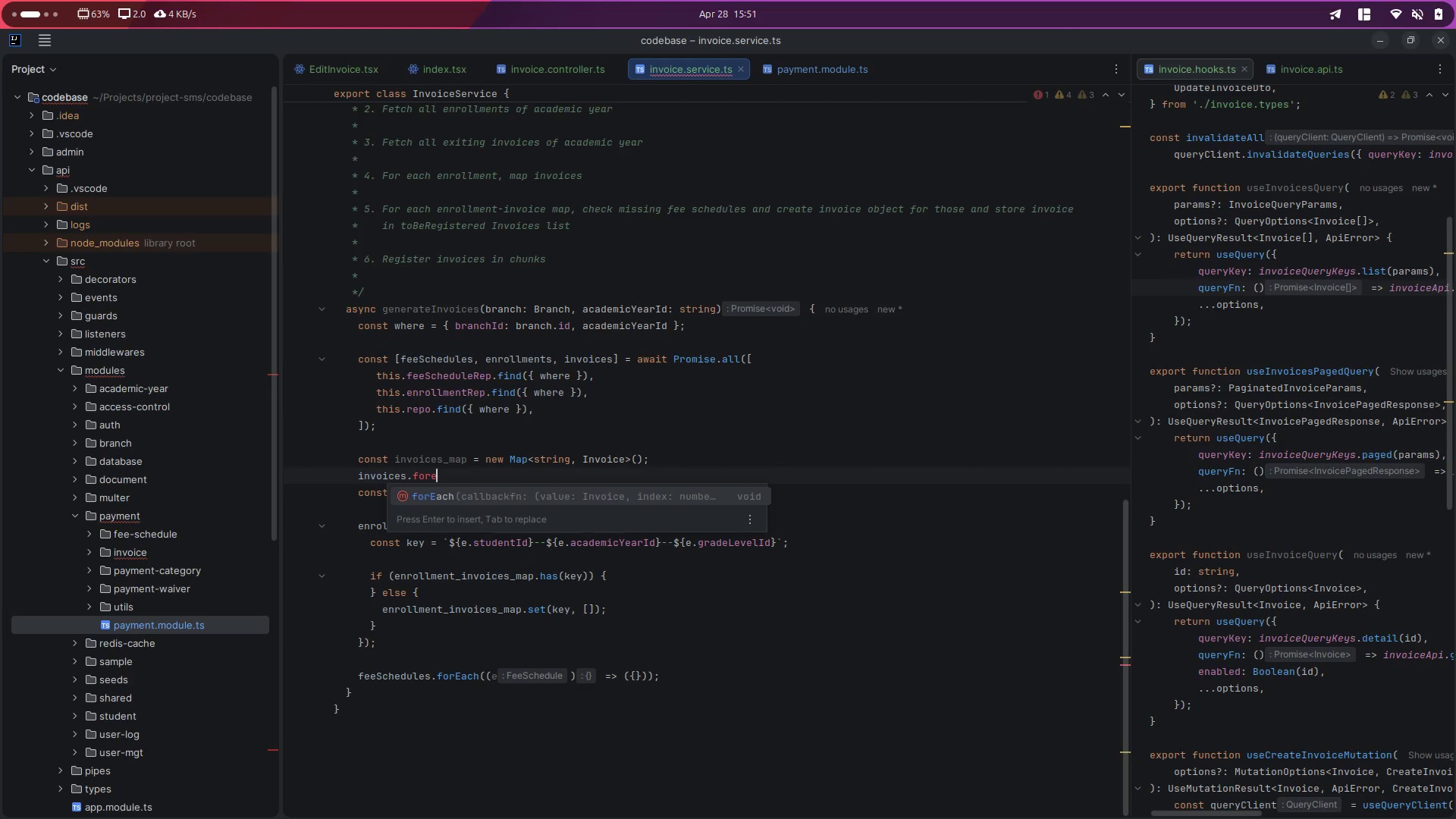 
key(Enter)
 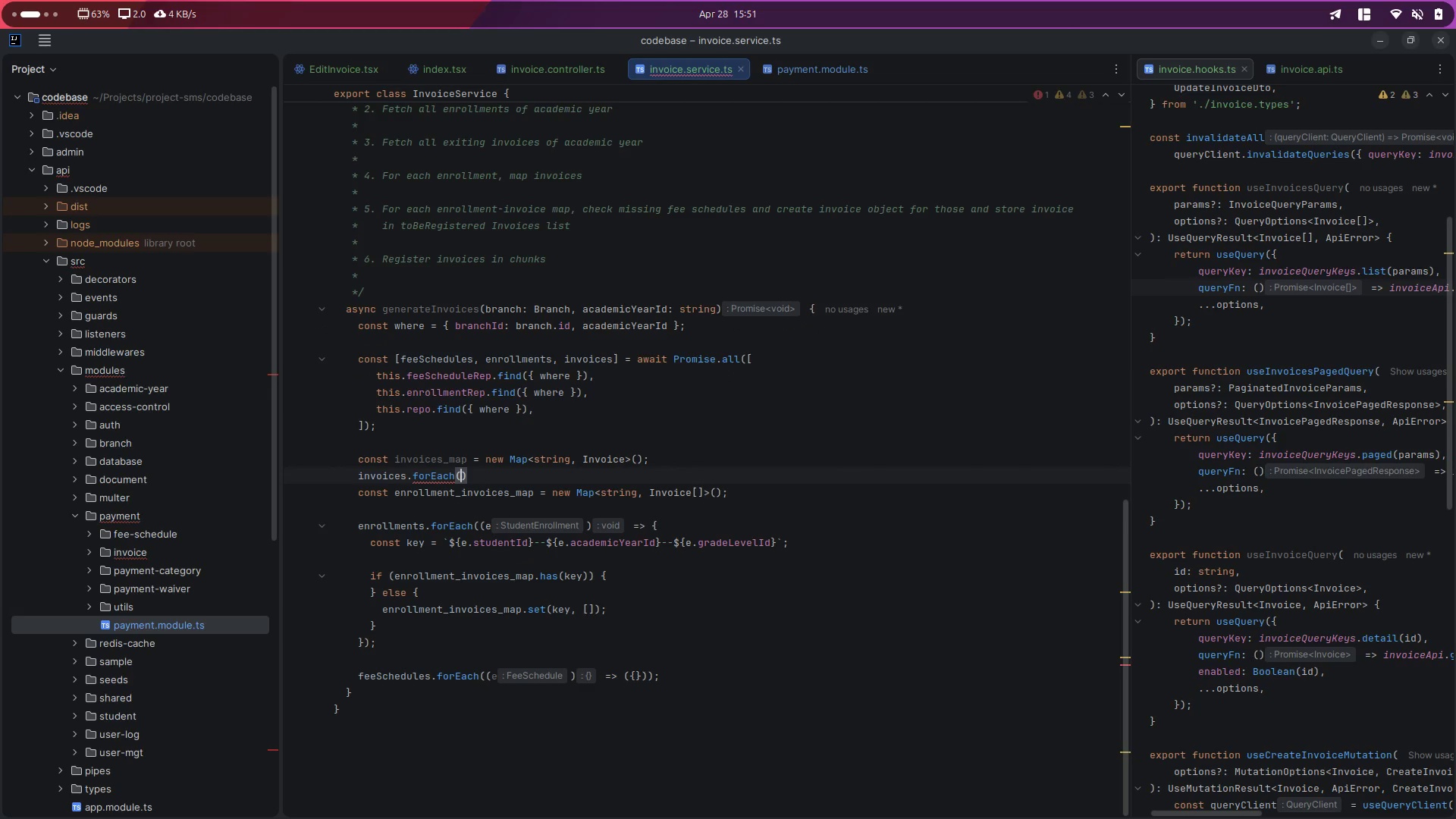 
type(in => )
 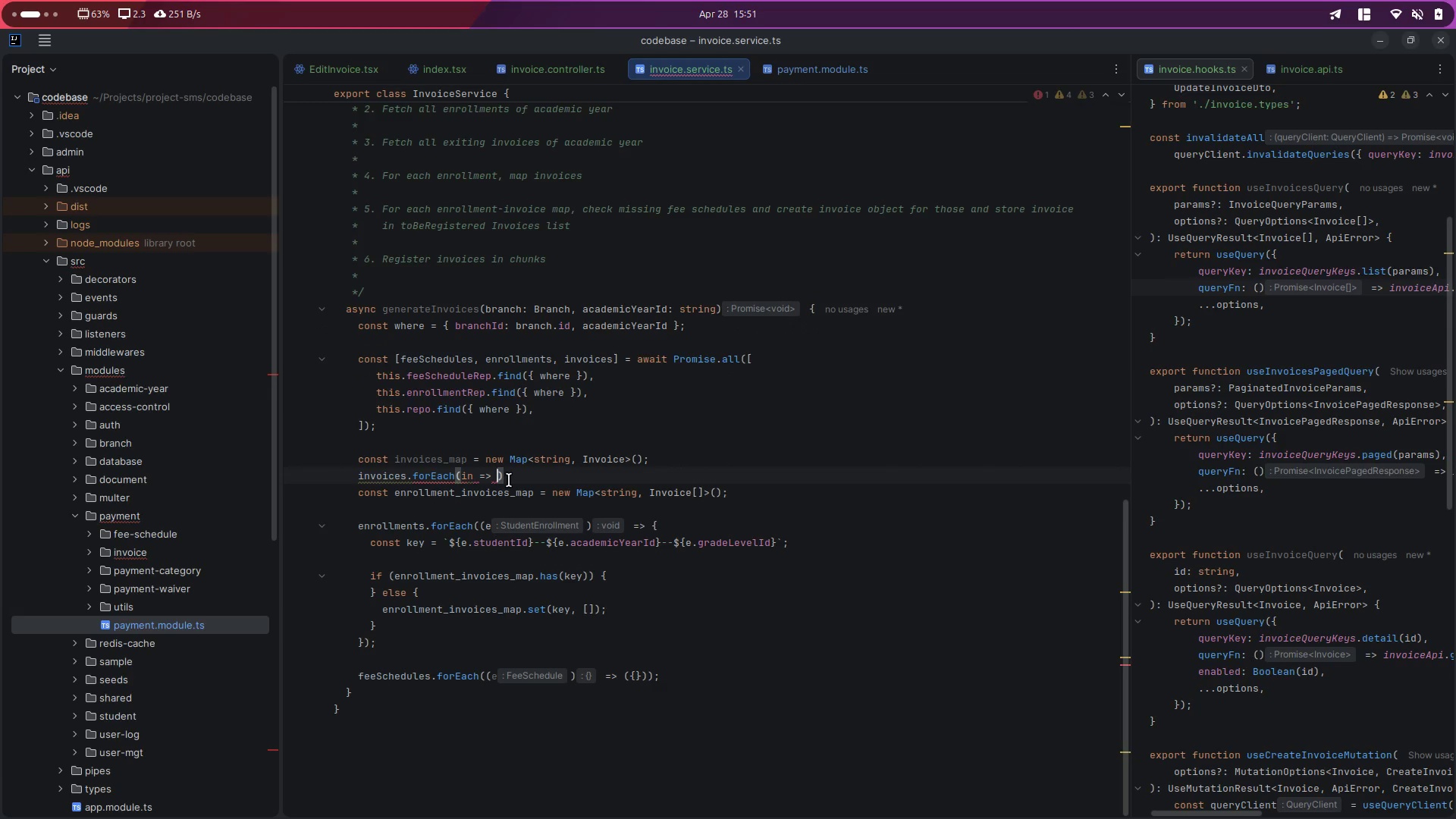 
wait(6.01)
 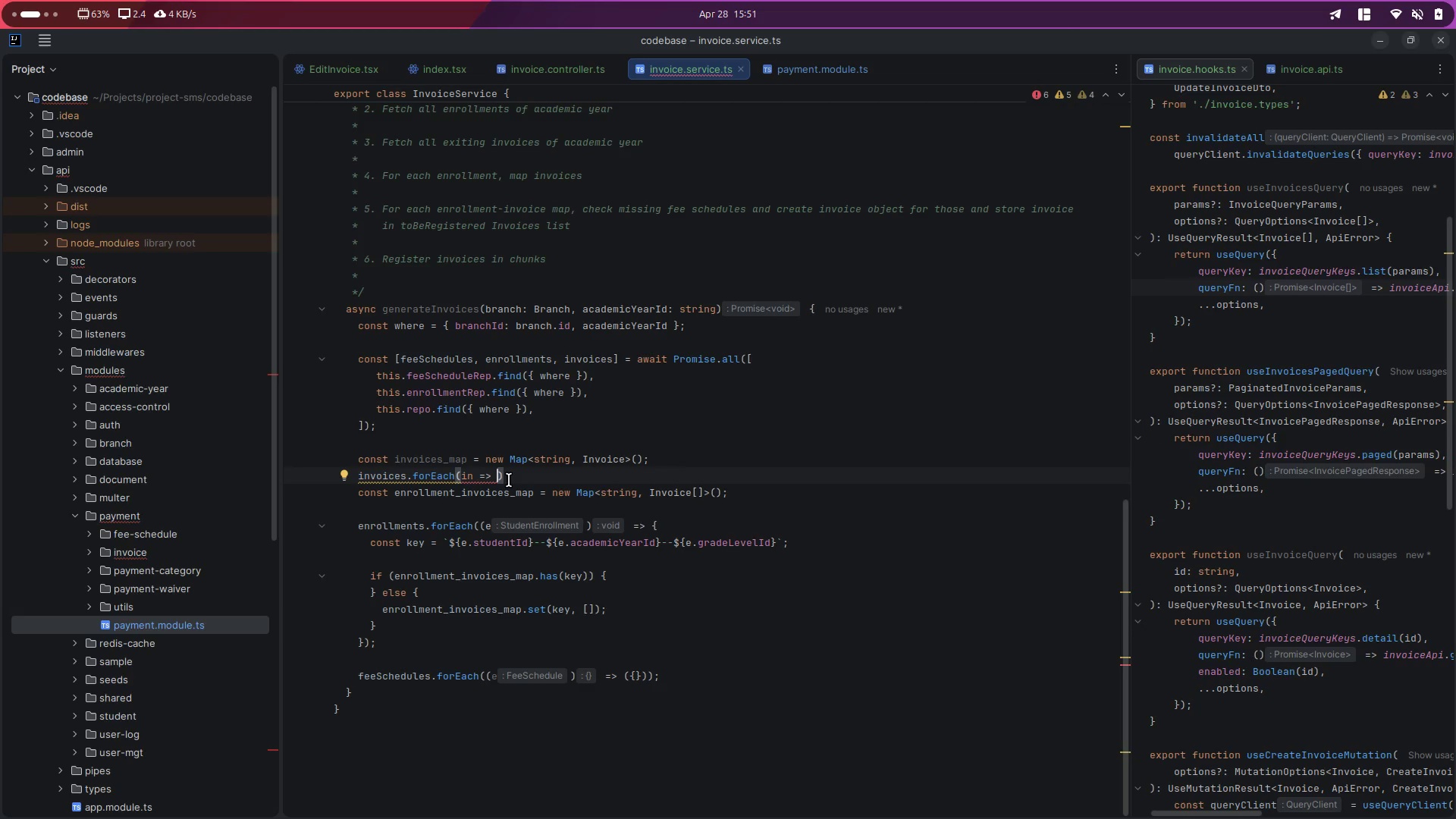 
double_click([449, 460])
 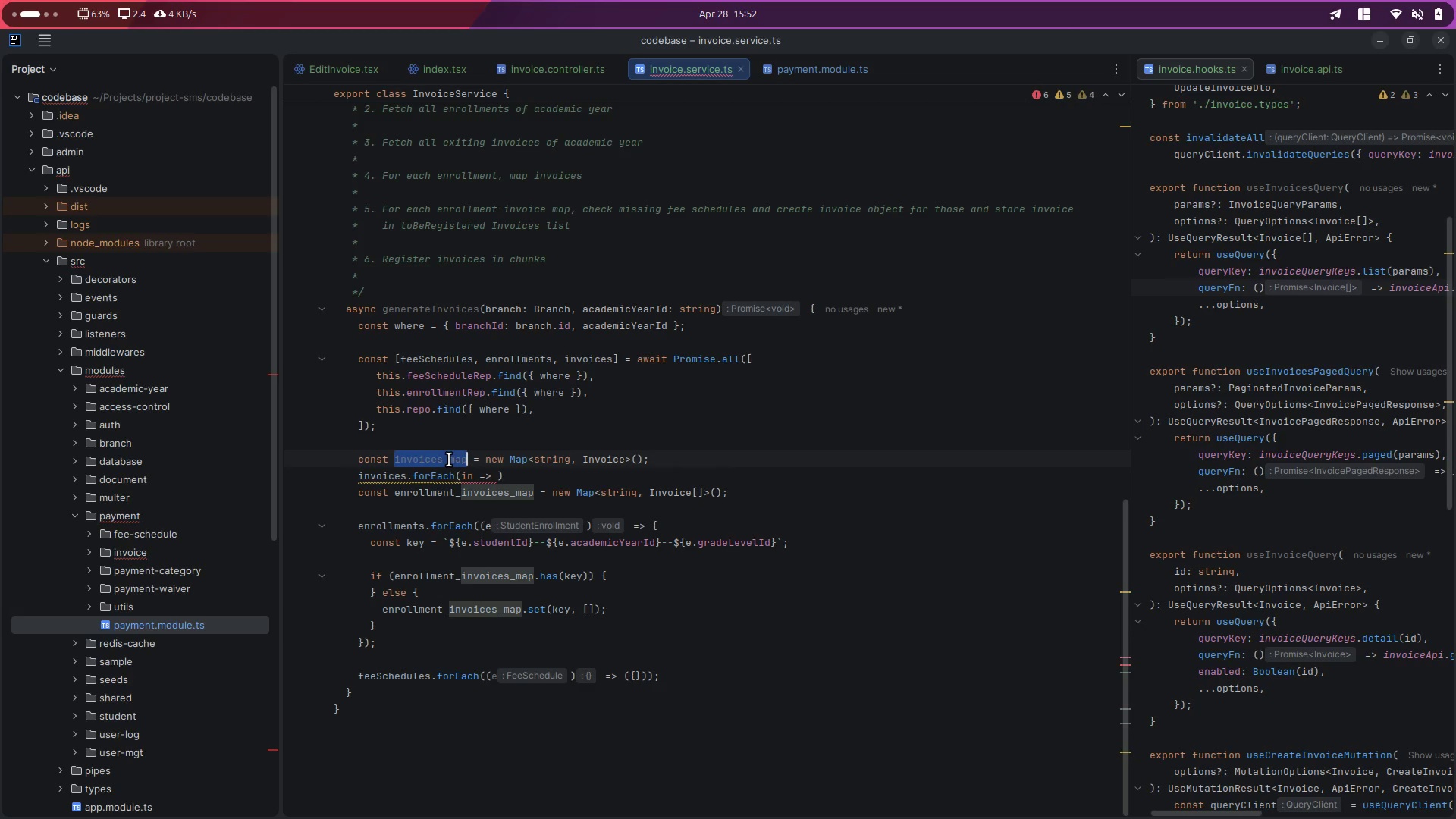 
key(Control+ControlLeft)
 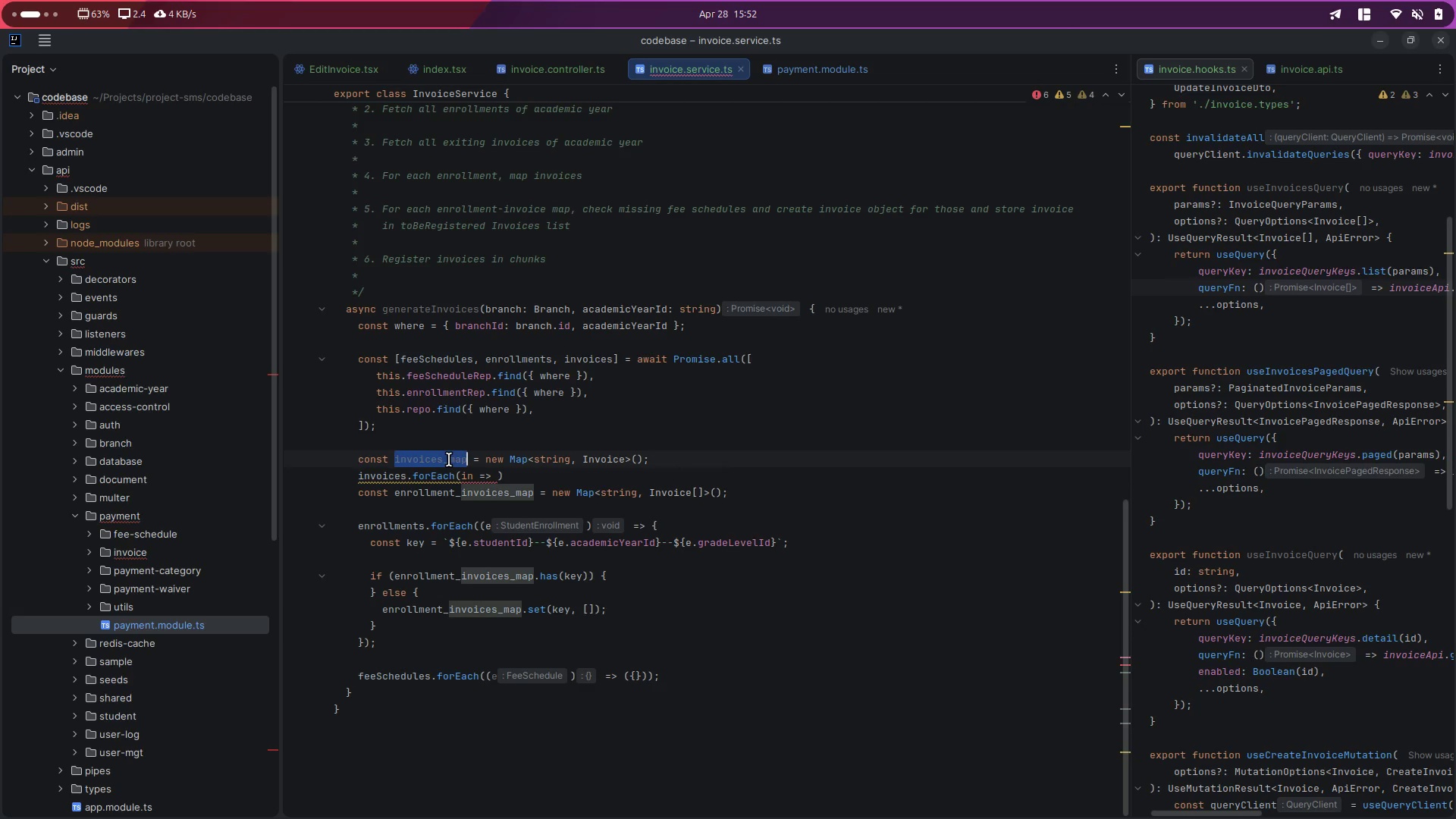 
key(Control+C)
 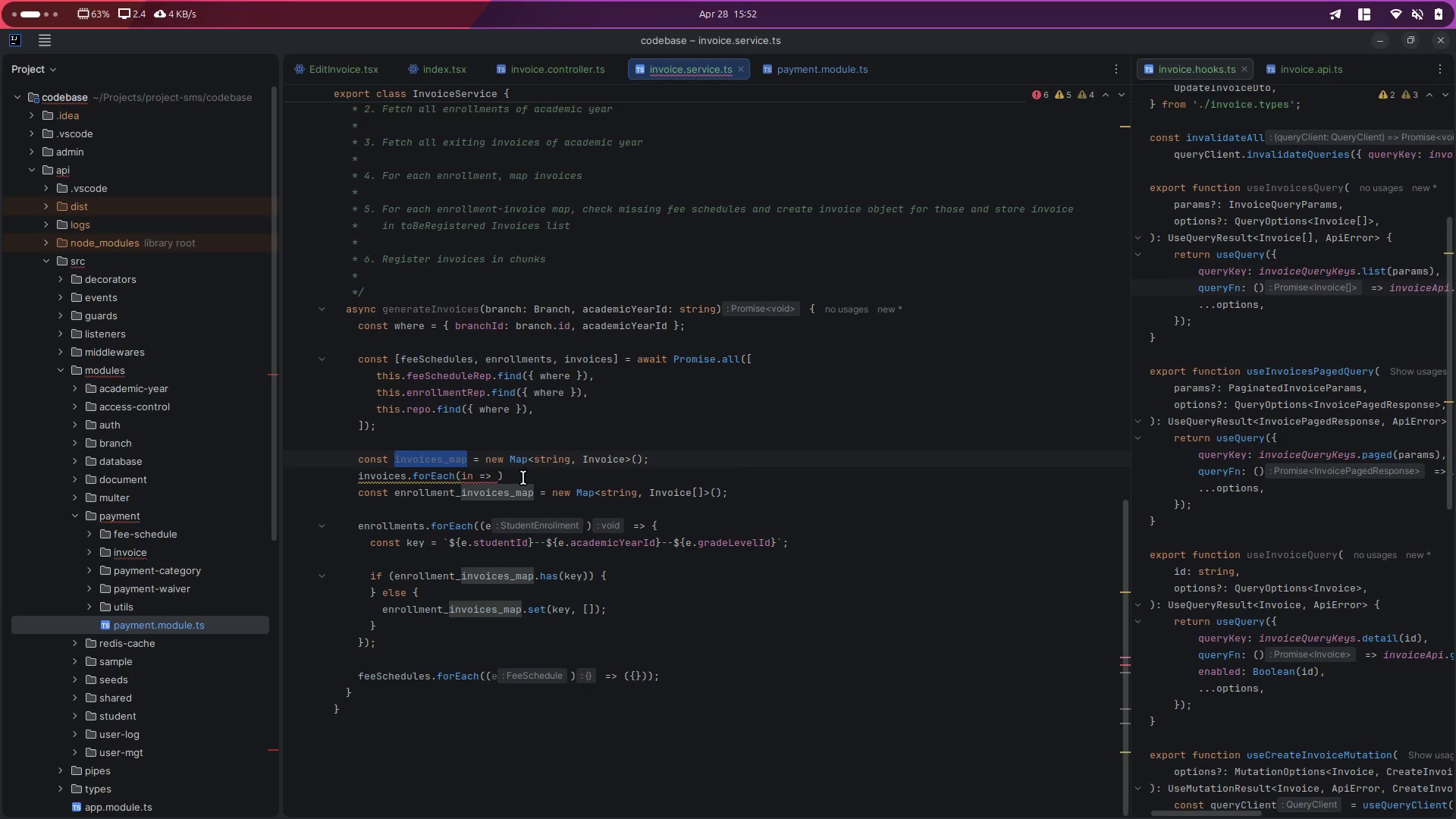 
left_click([523, 478])
 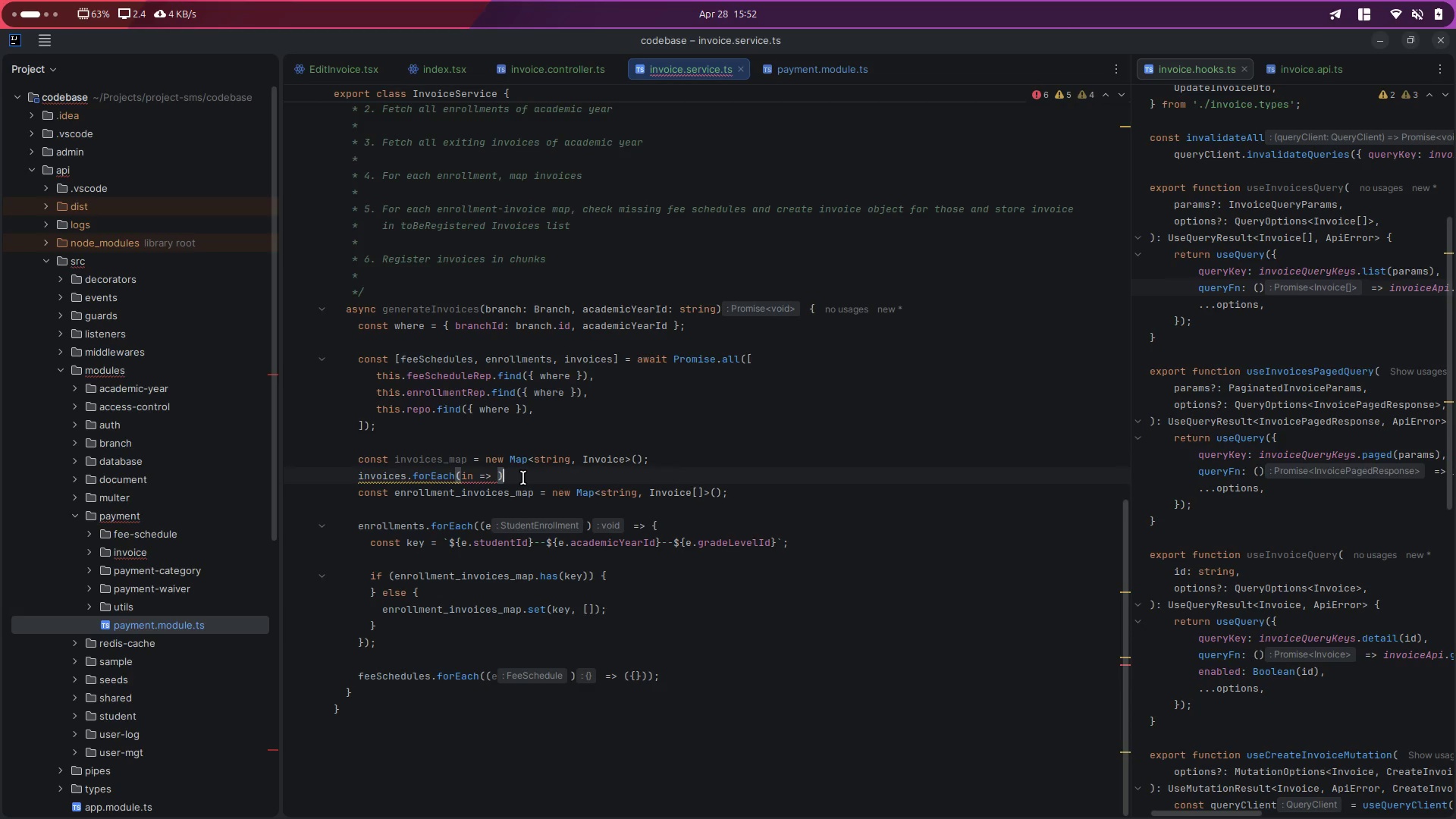 
key(ArrowLeft)
 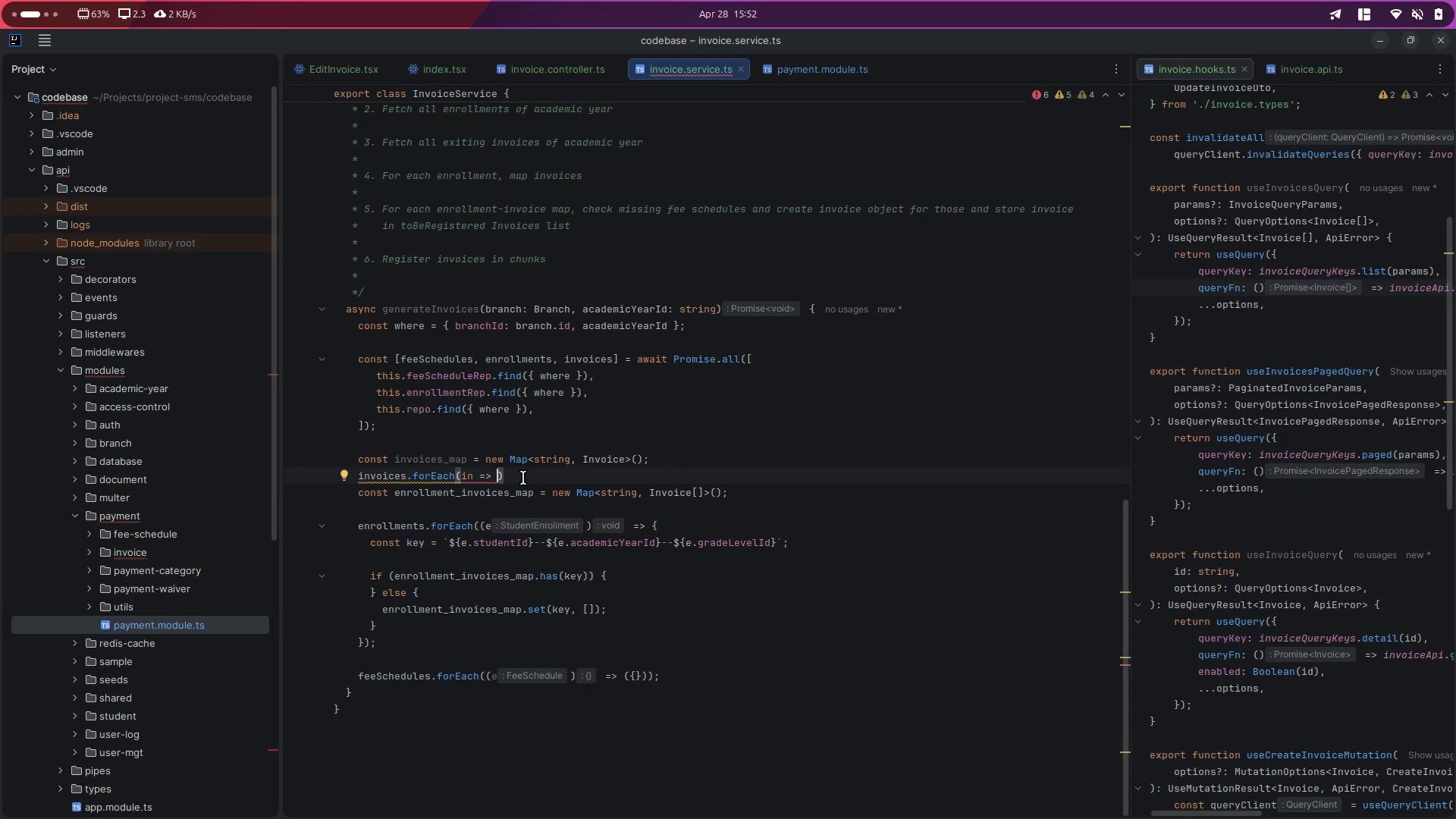 
wait(5.13)
 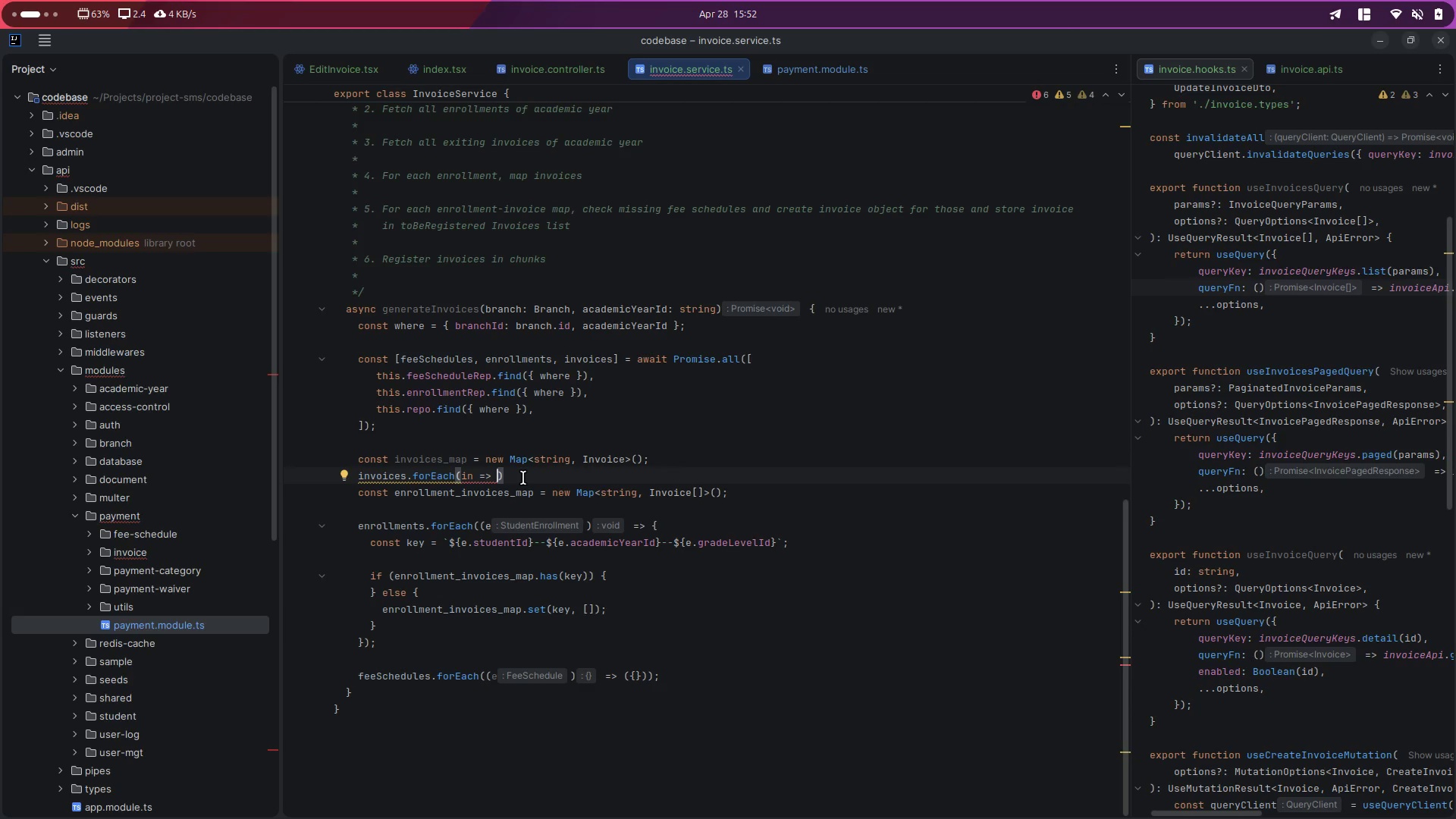 
left_click([447, 462])
 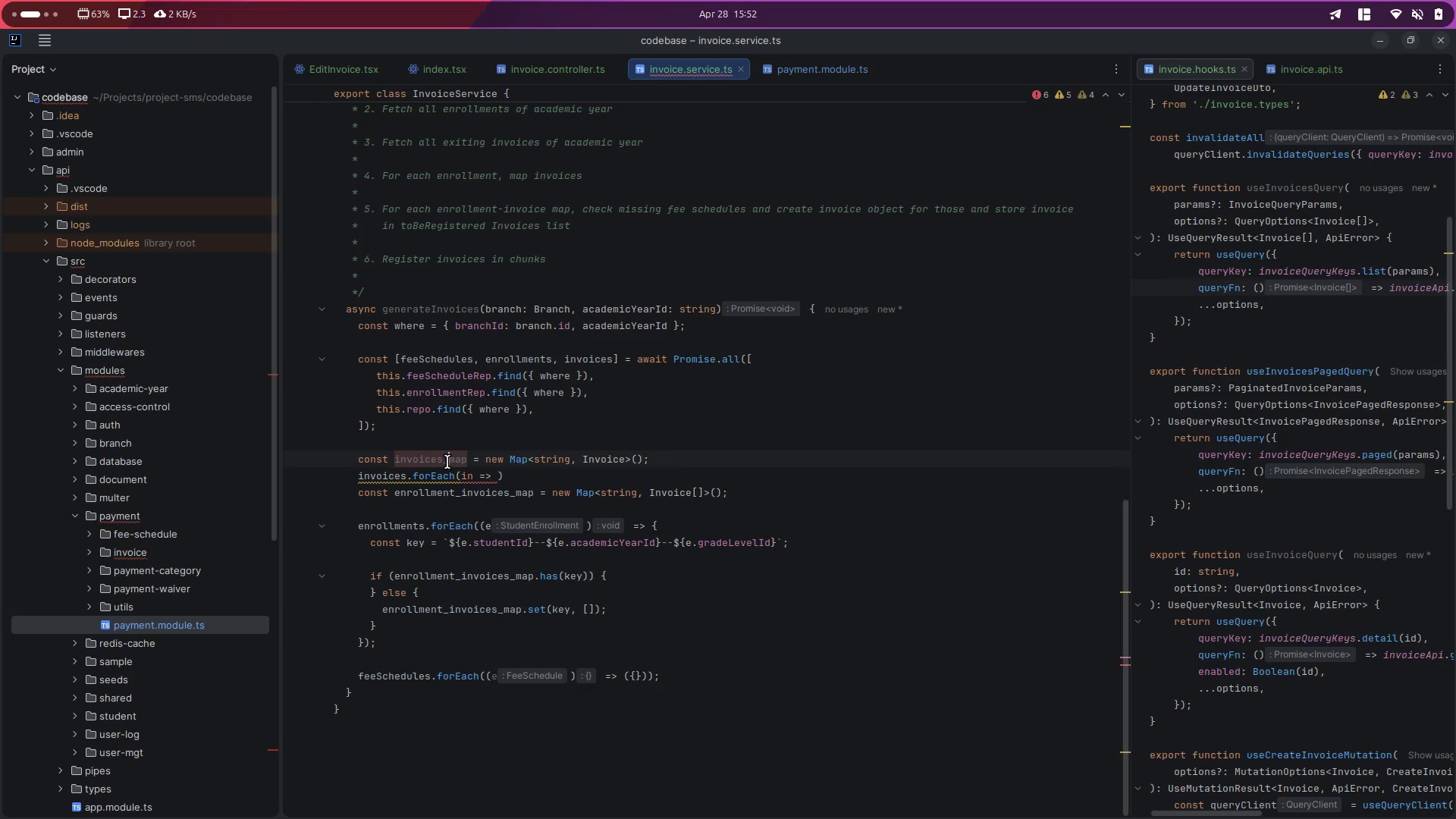 
key(ArrowLeft)
 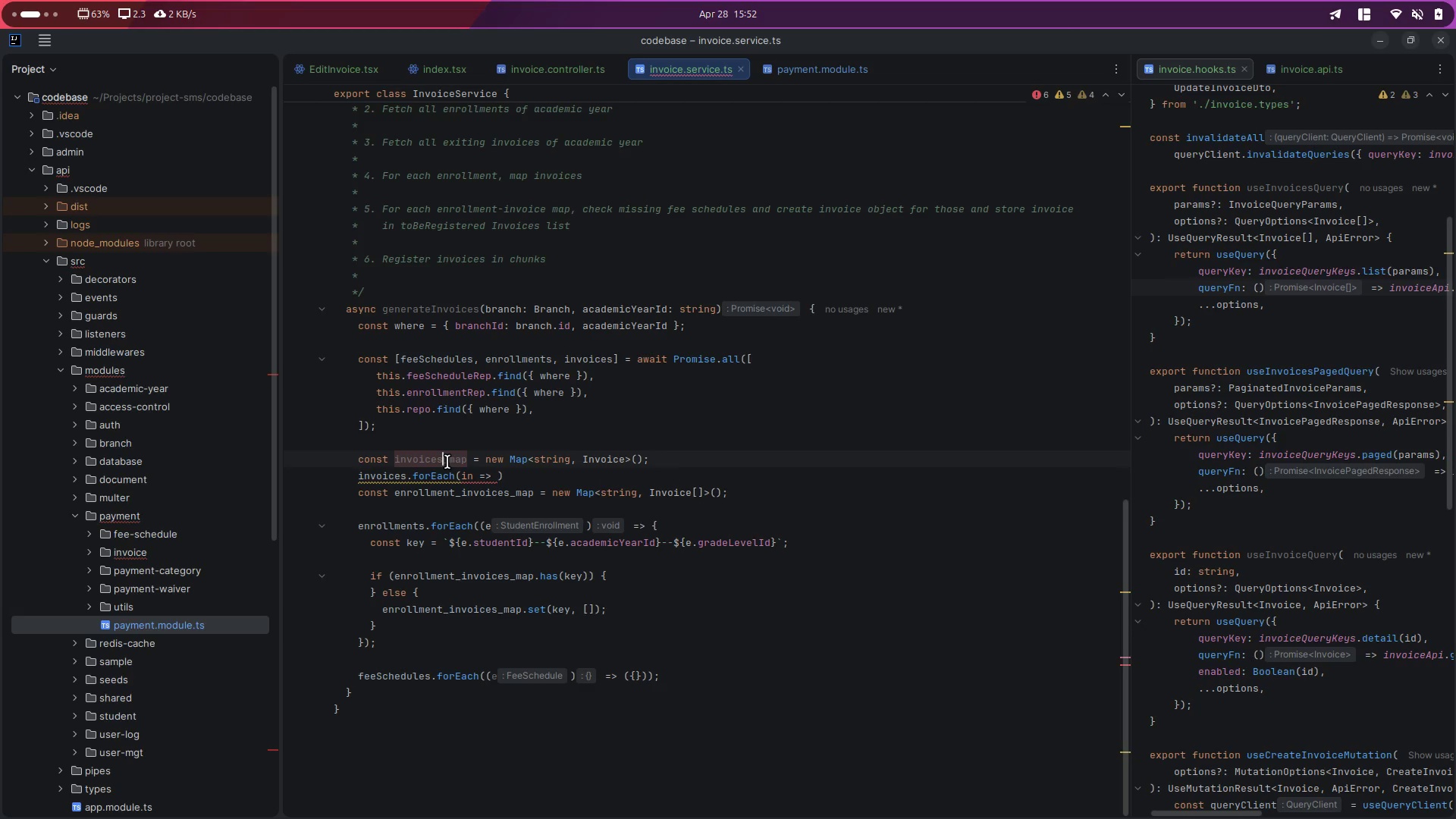 
key(Backspace)
type(_s)
key(Backspace)
key(Backspace)
key(Backspace)
type(se)
key(Backspace)
key(Backspace)
type(es)
 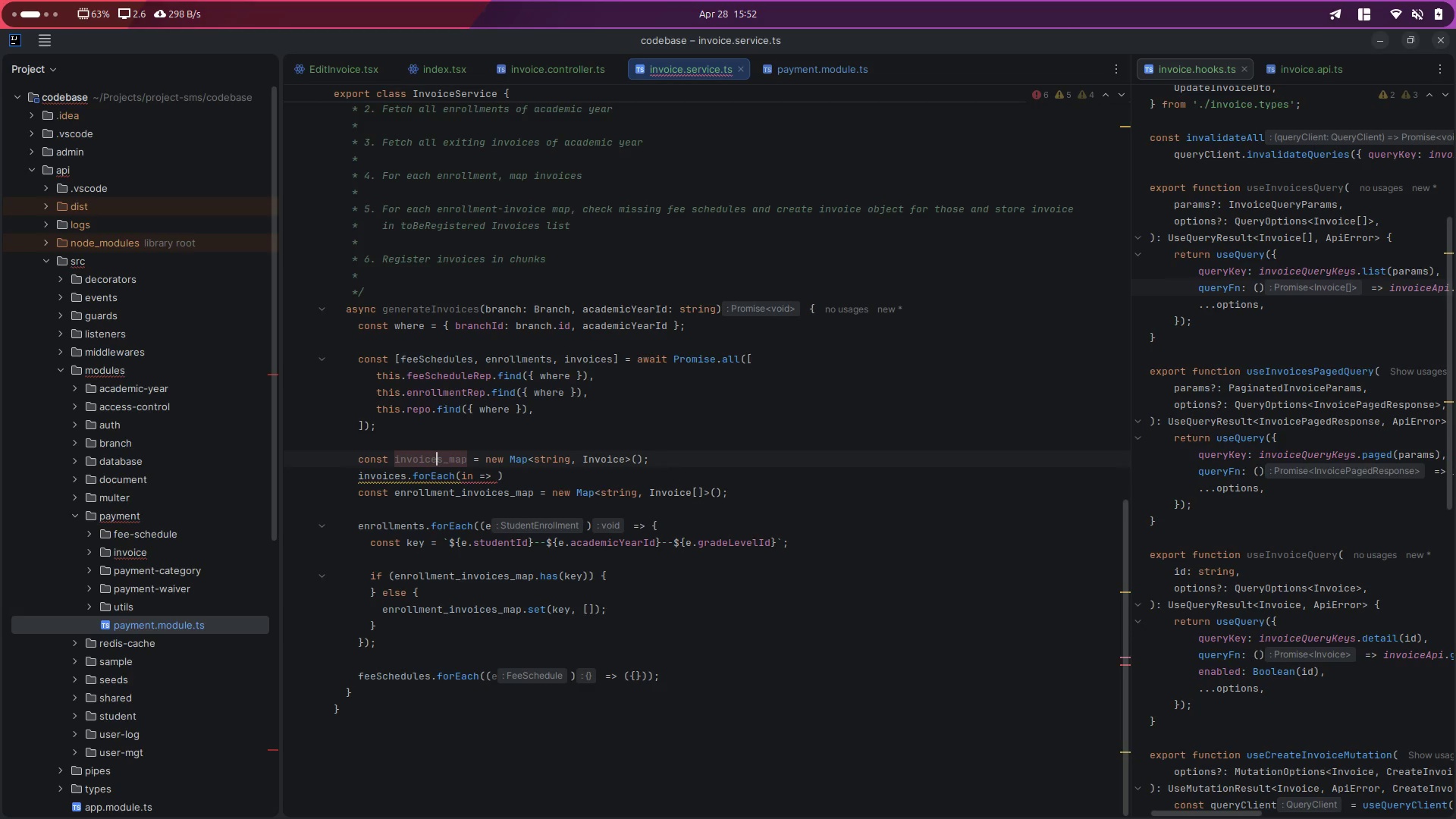 
 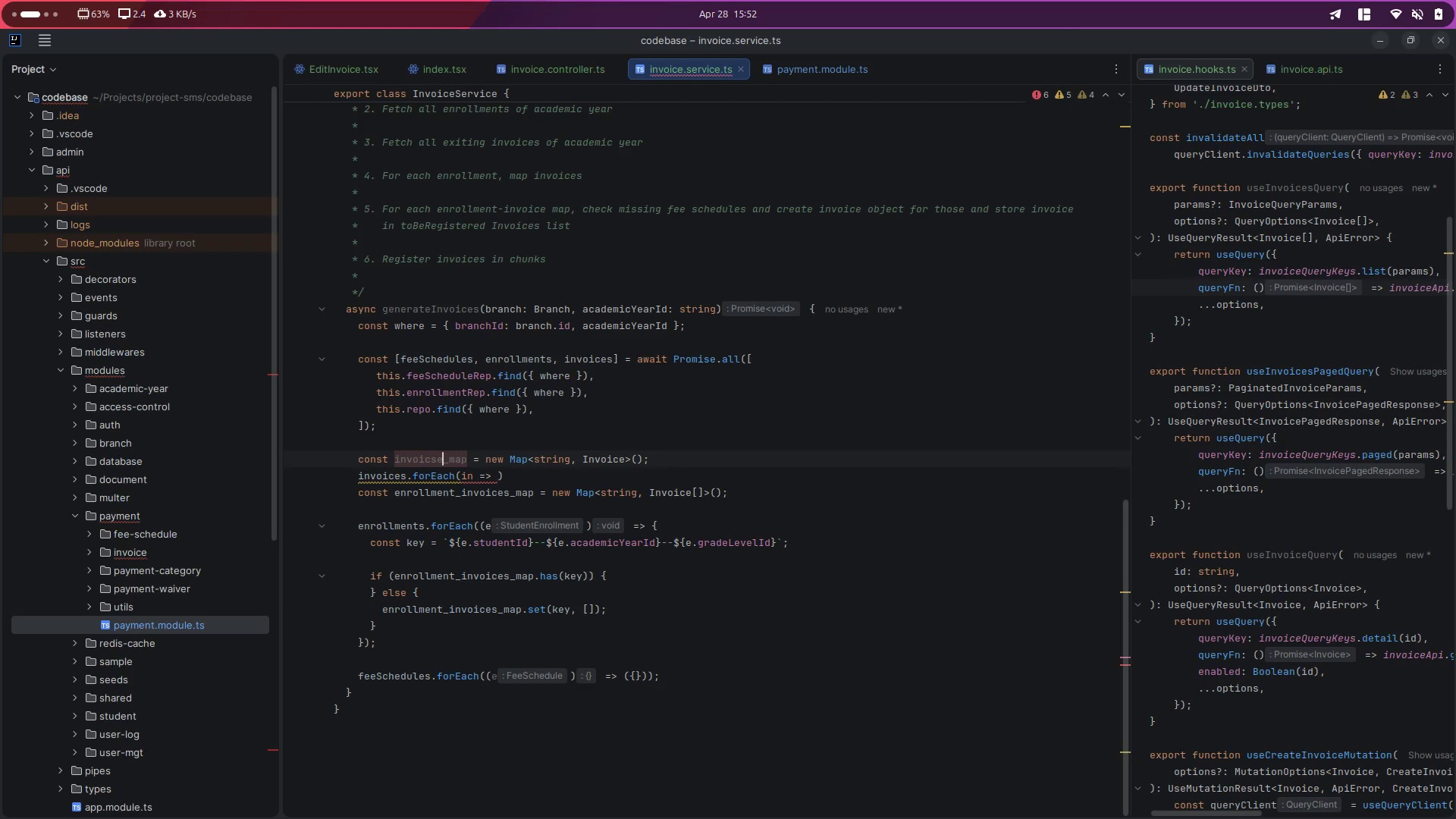 
hold_key(key=ArrowLeft, duration=0.64)
 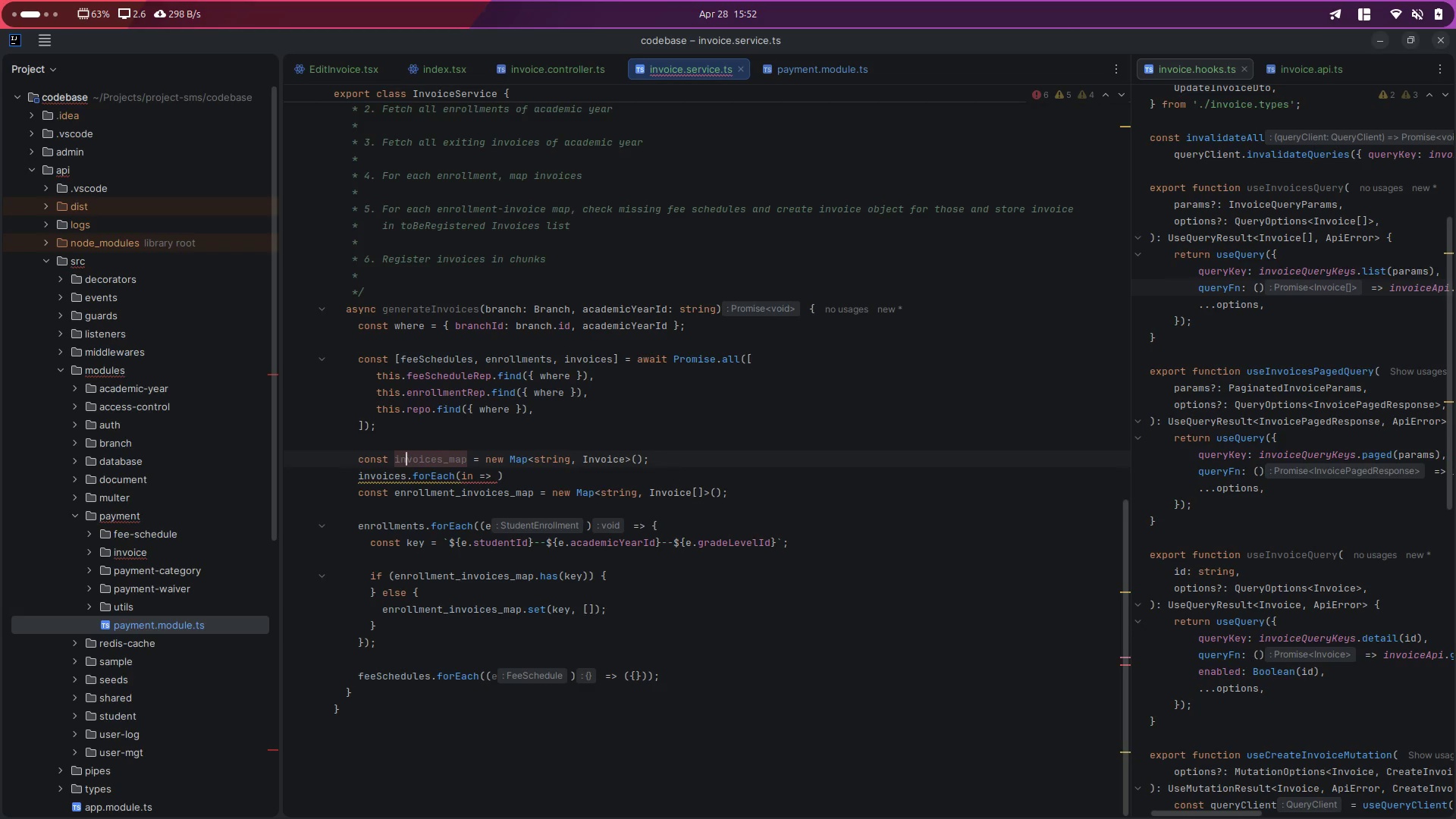 
key(ArrowLeft)
 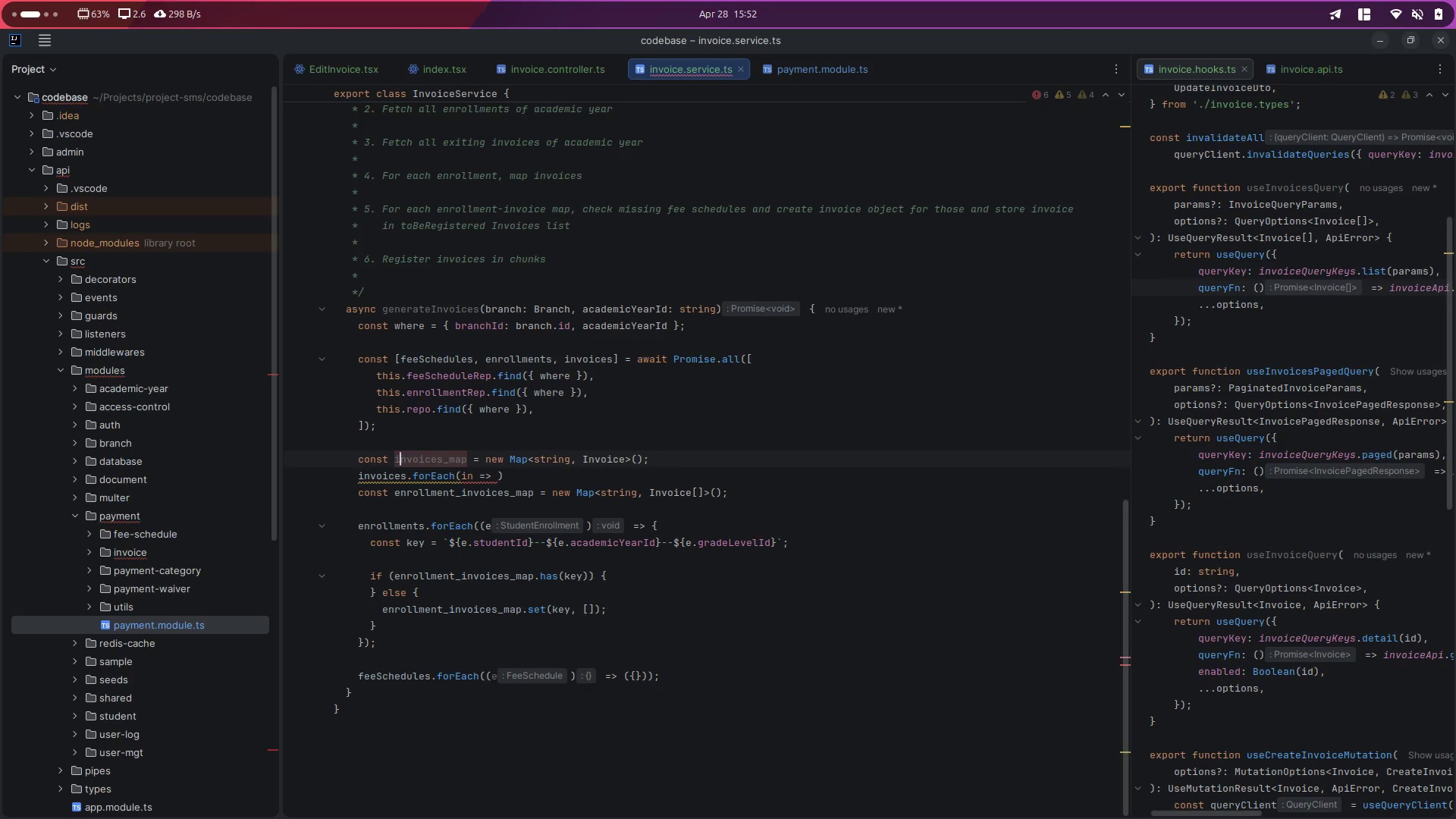 
key(ArrowLeft)
 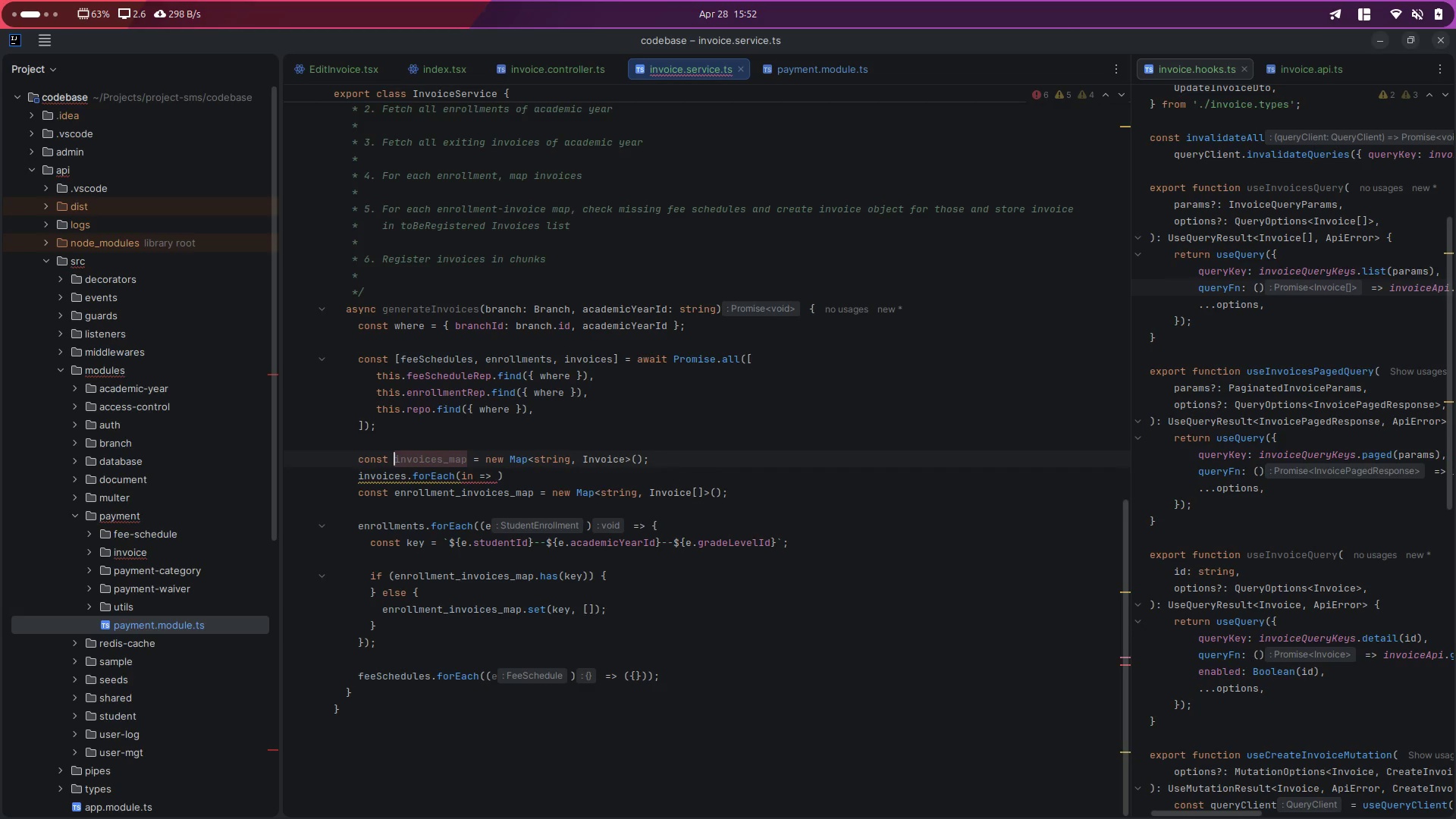 
type(stud_)
 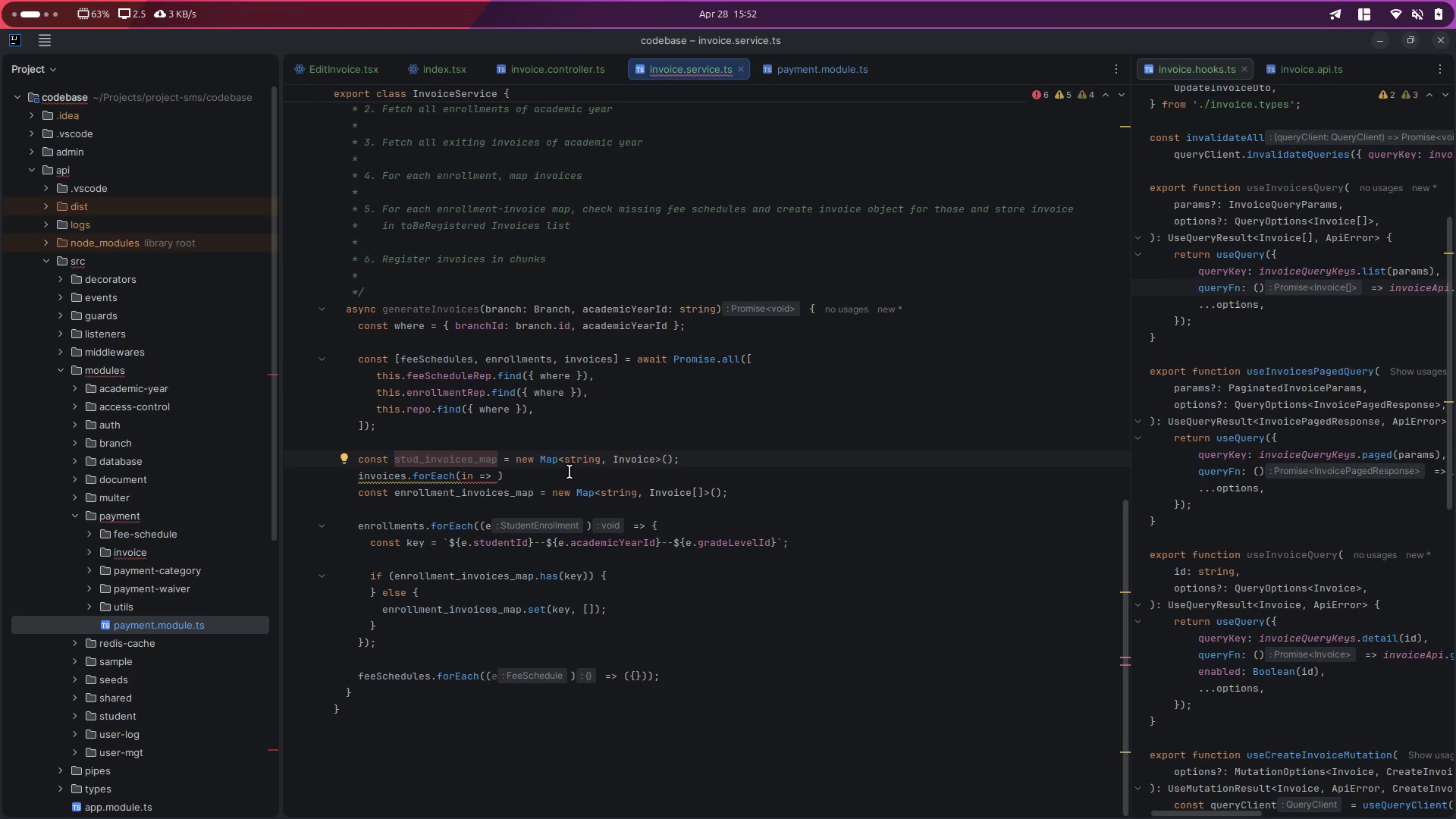 
left_click([559, 475])
 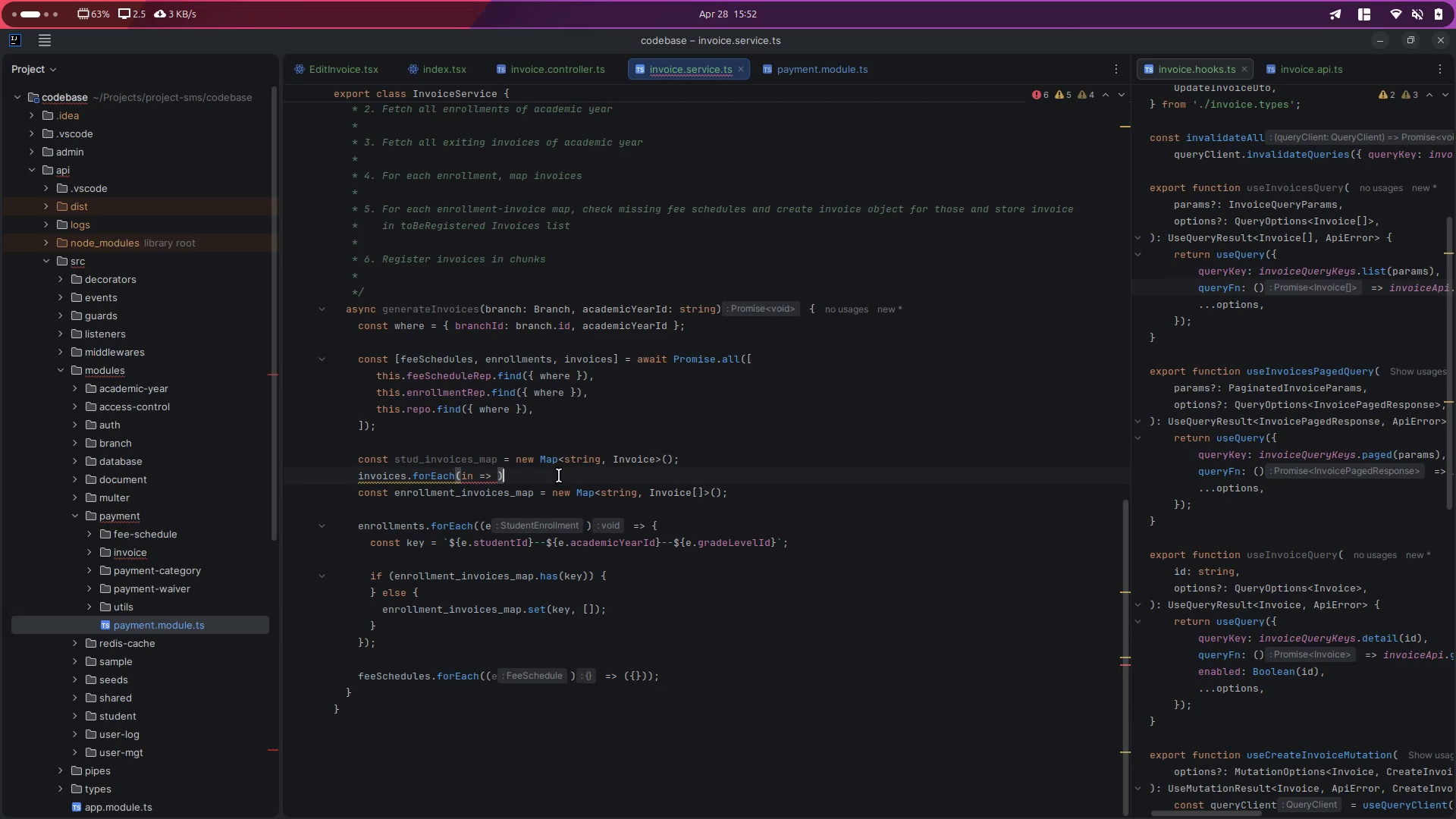 
key(ArrowLeft)
 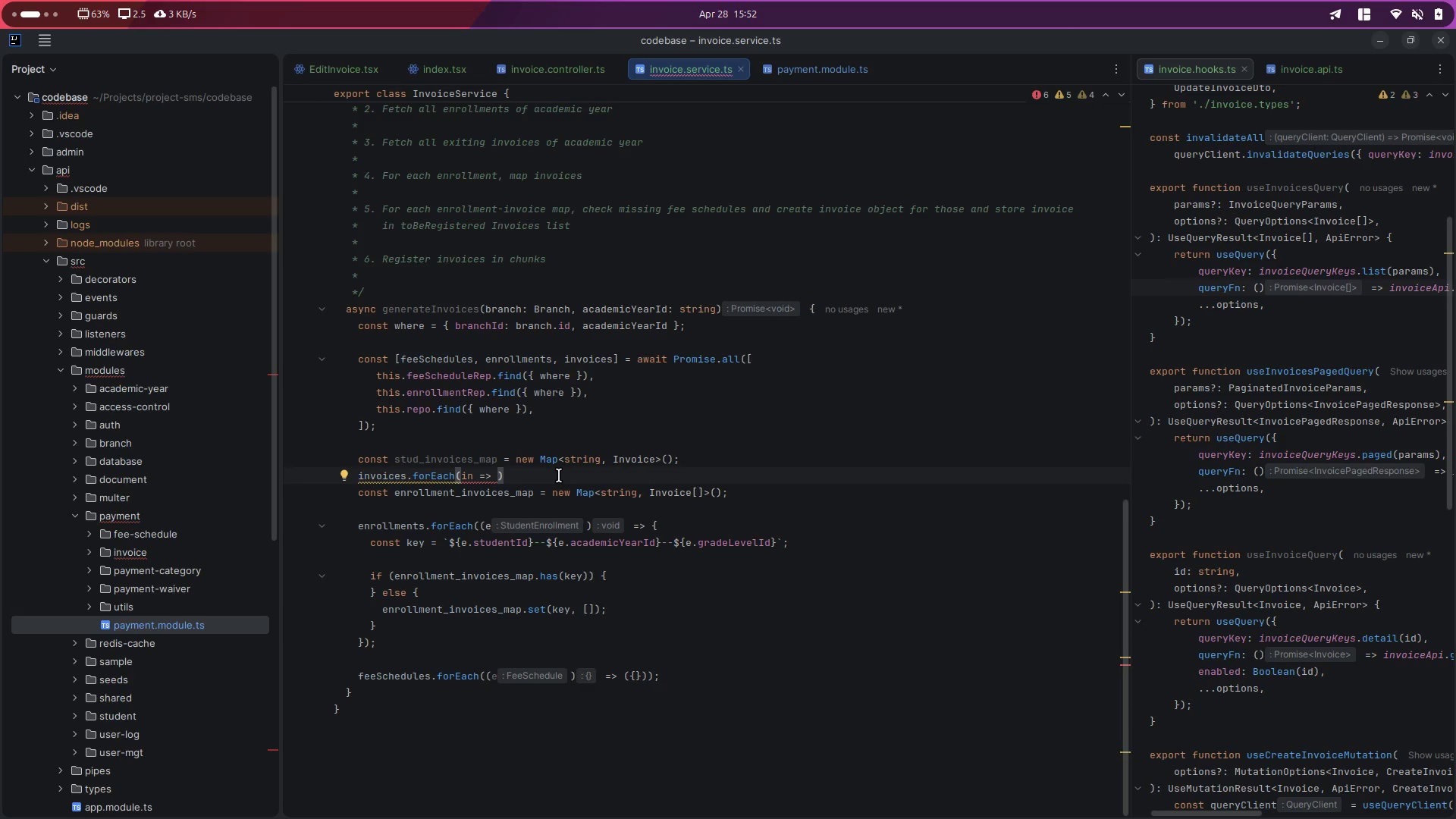 
double_click([478, 464])
 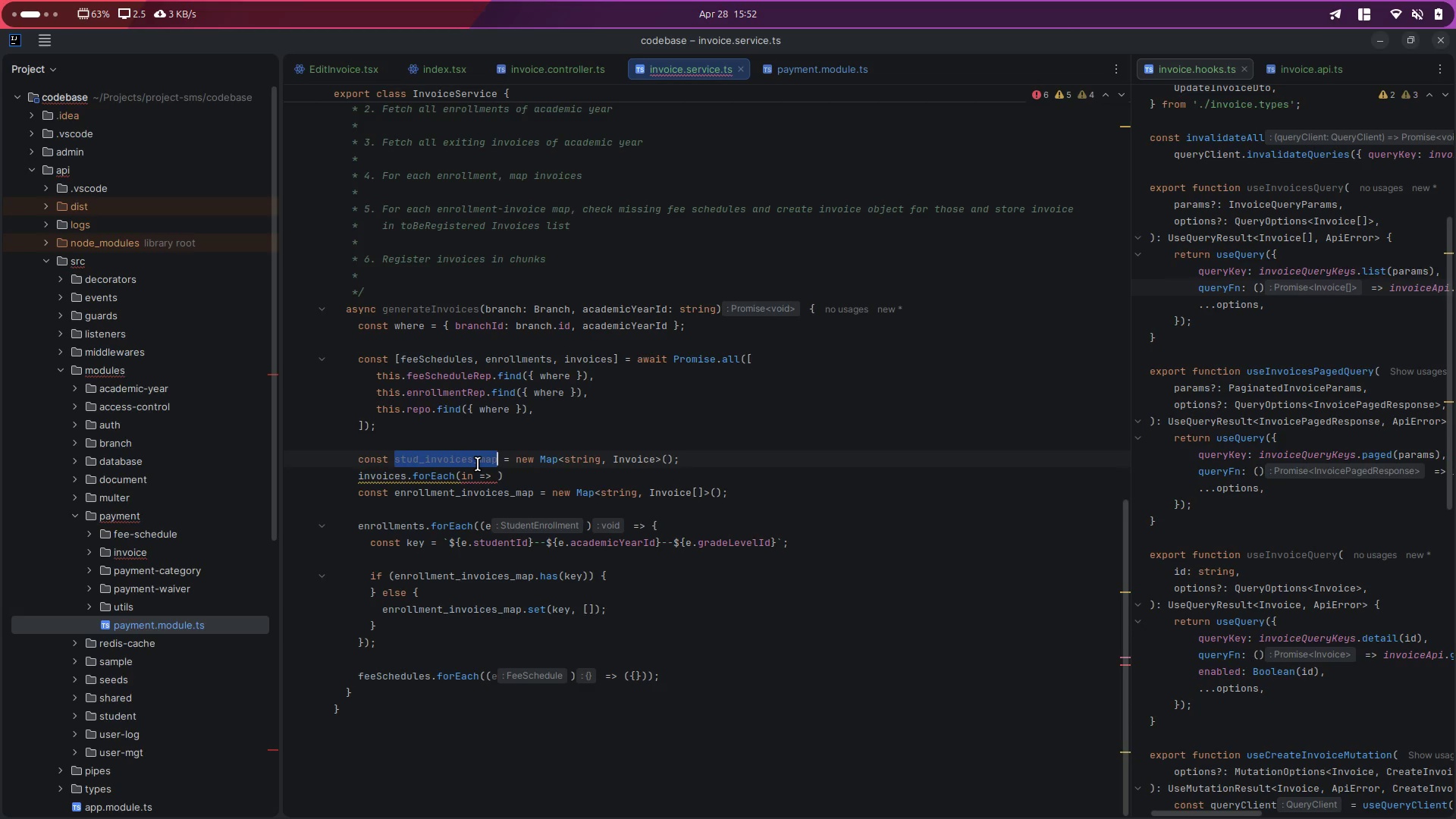 
key(Control+ControlLeft)
 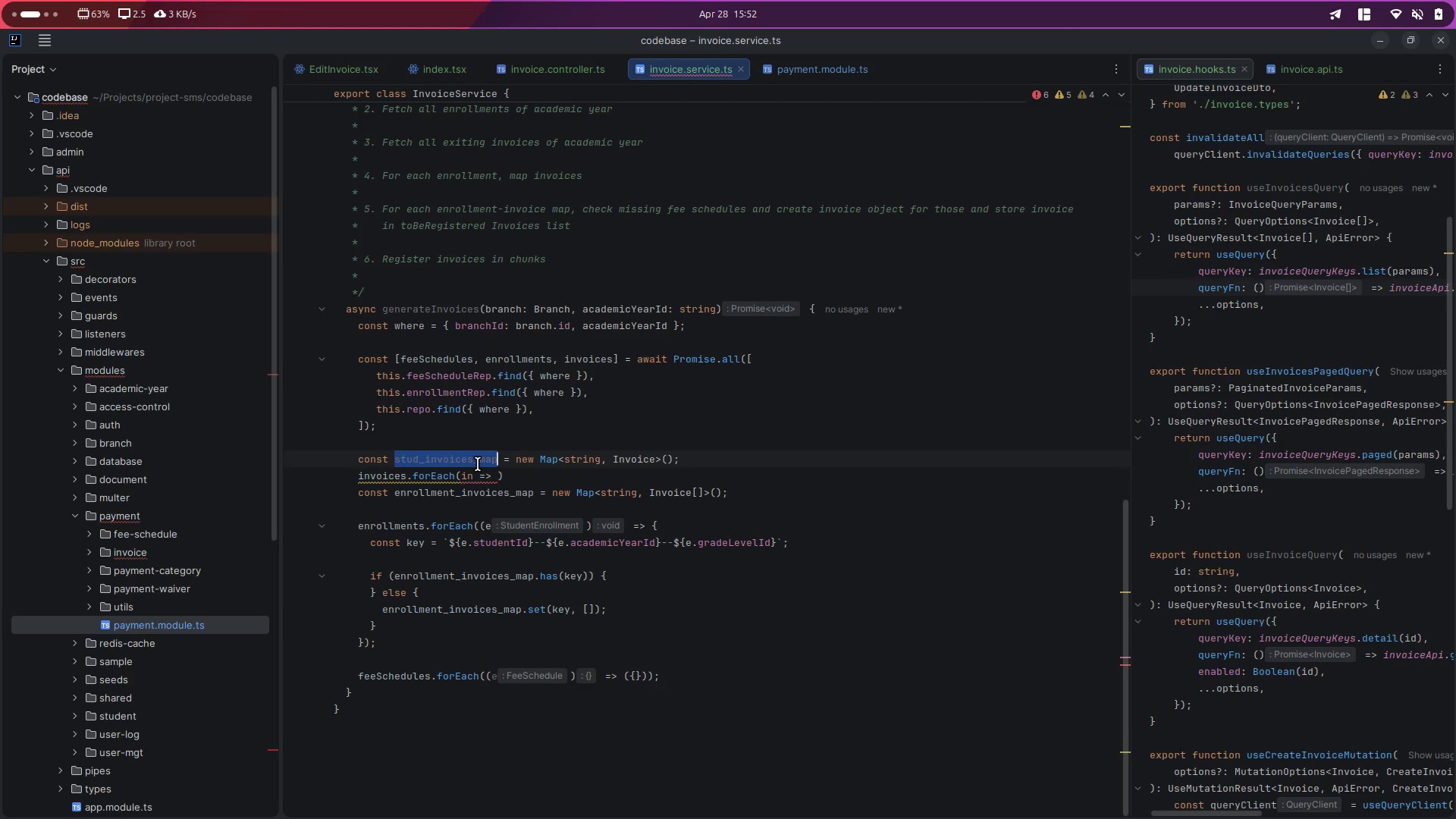 
key(Control+C)
 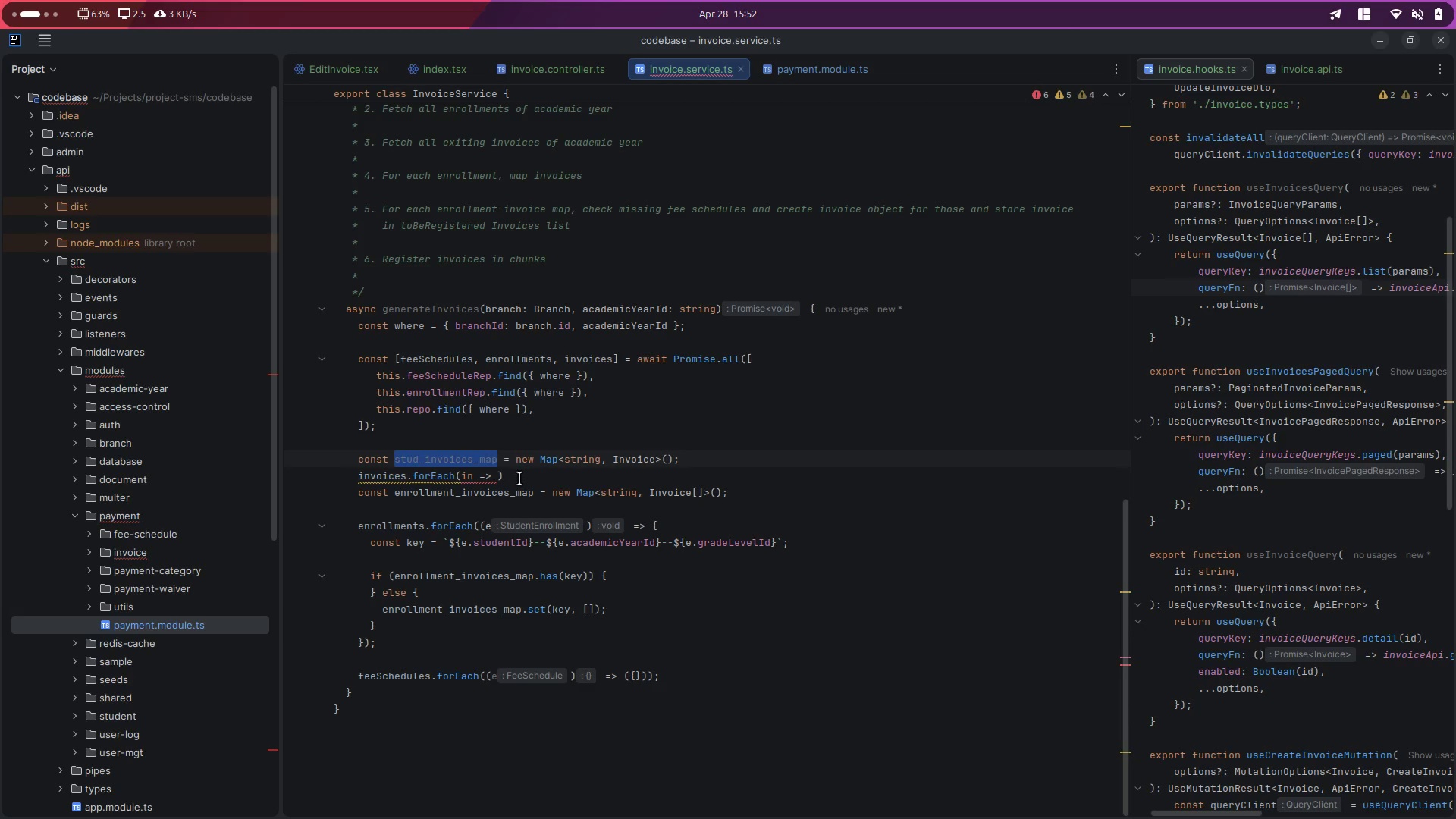 
left_click([519, 479])
 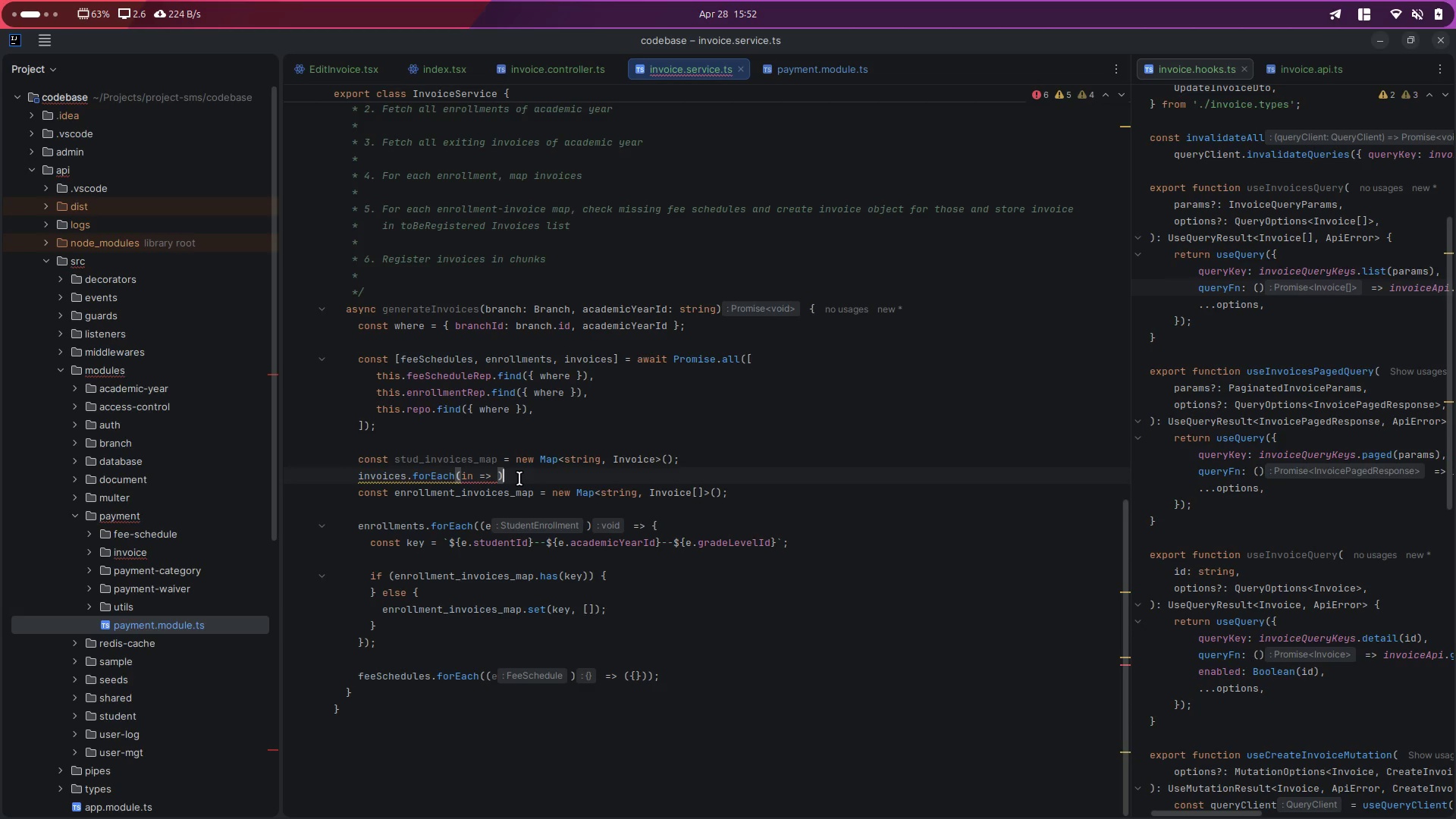 
key(ArrowLeft)
 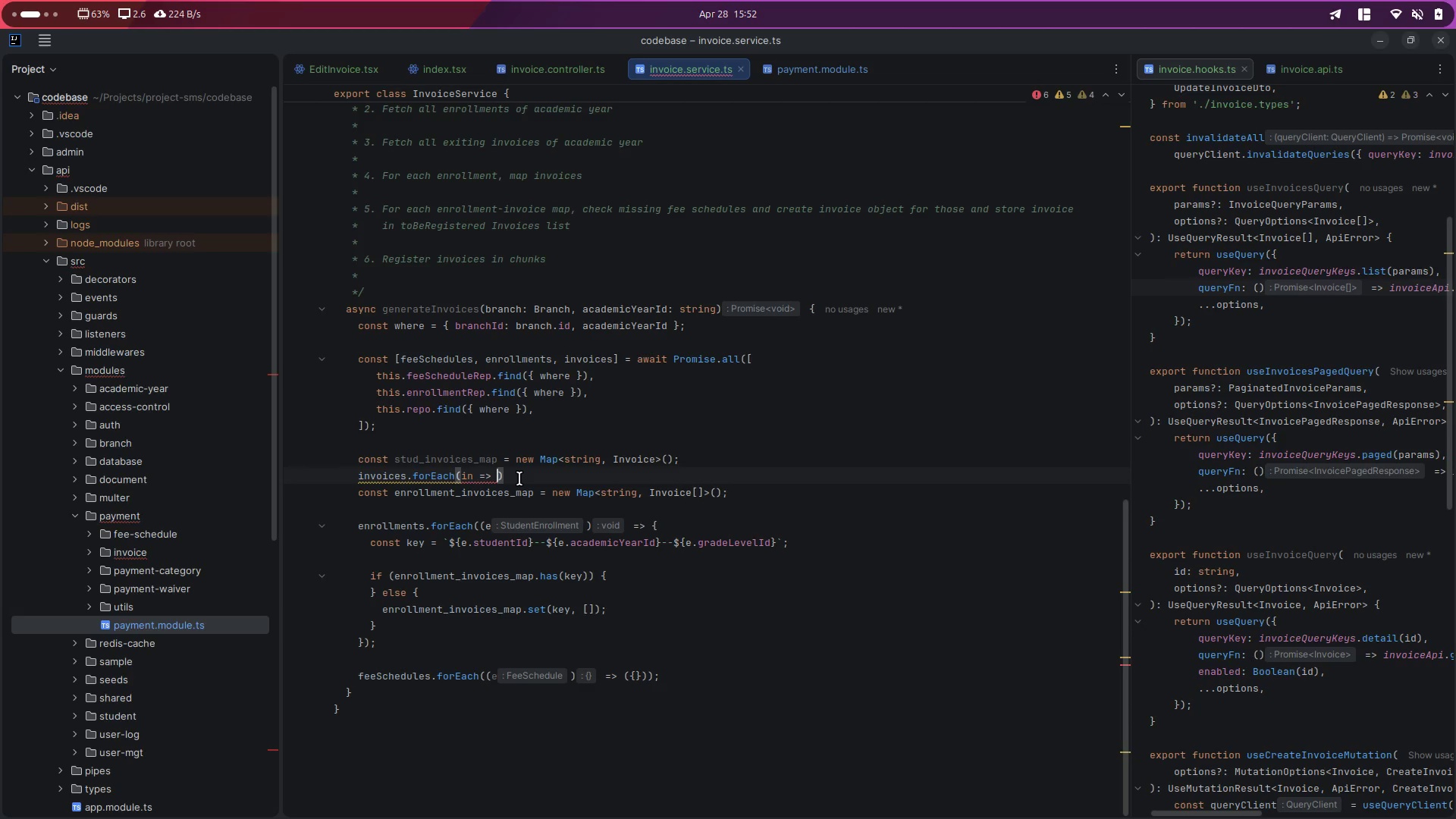 
key(Control+V)
 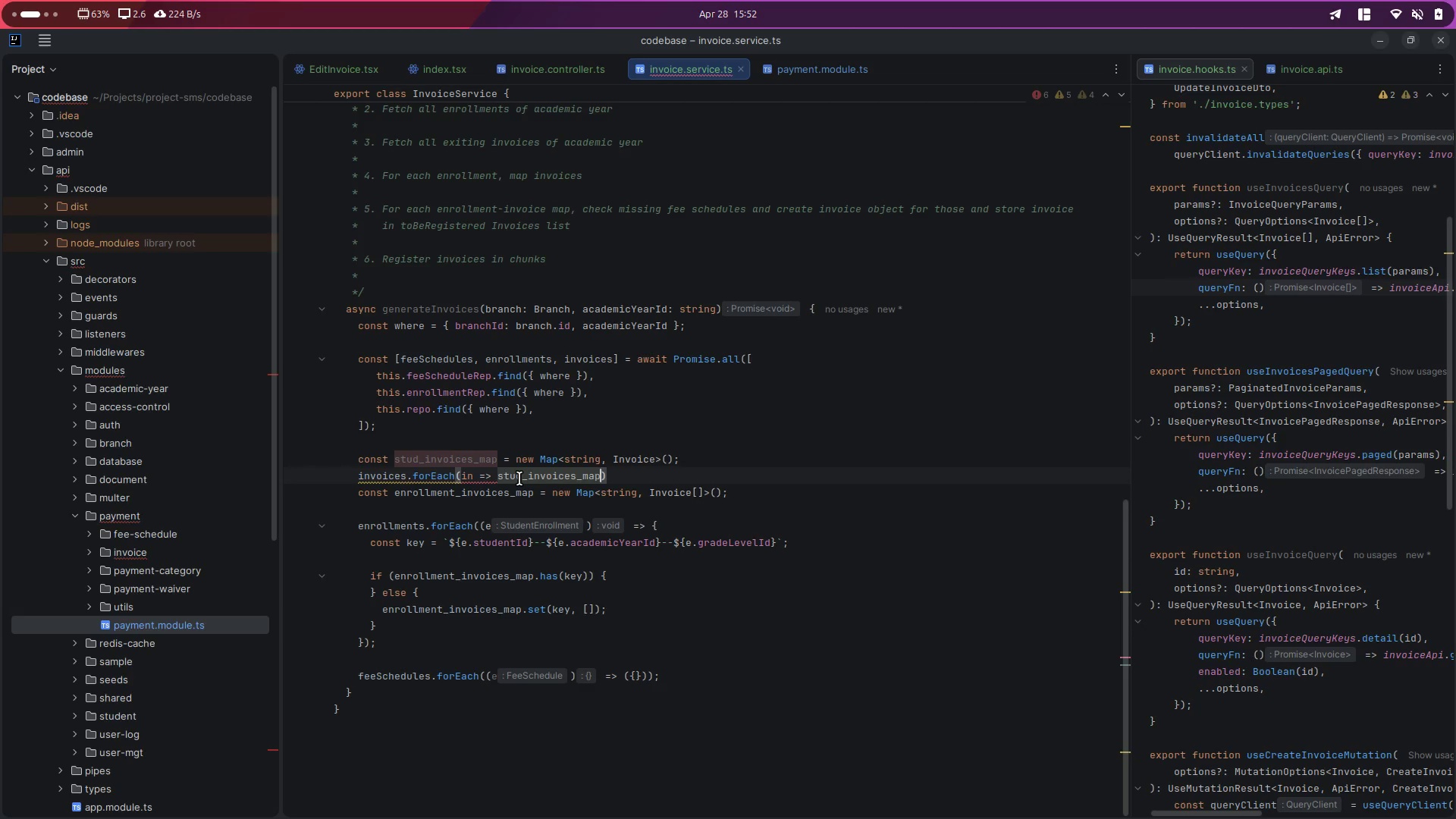 
key(Period)
 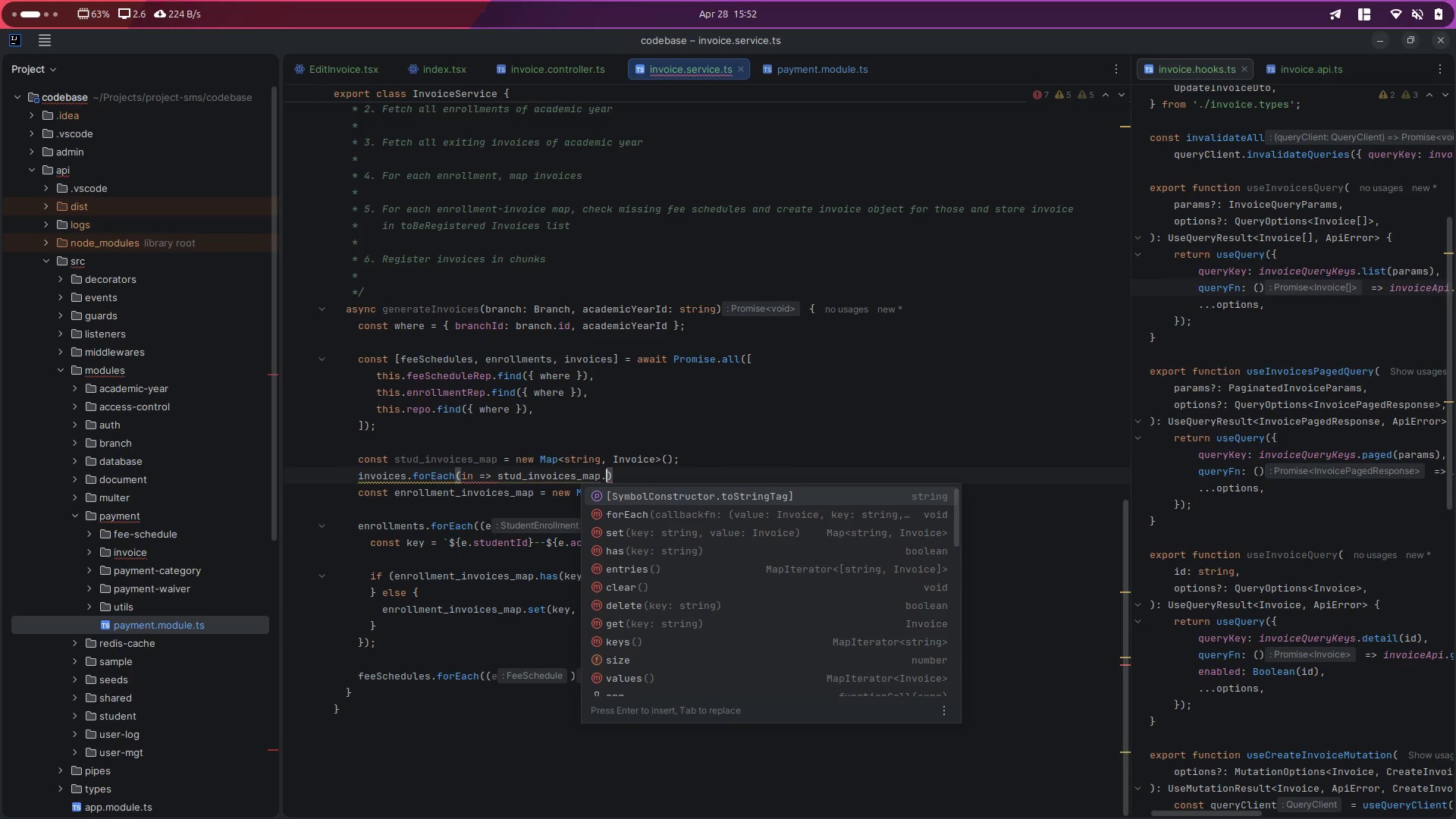 
type(se)
 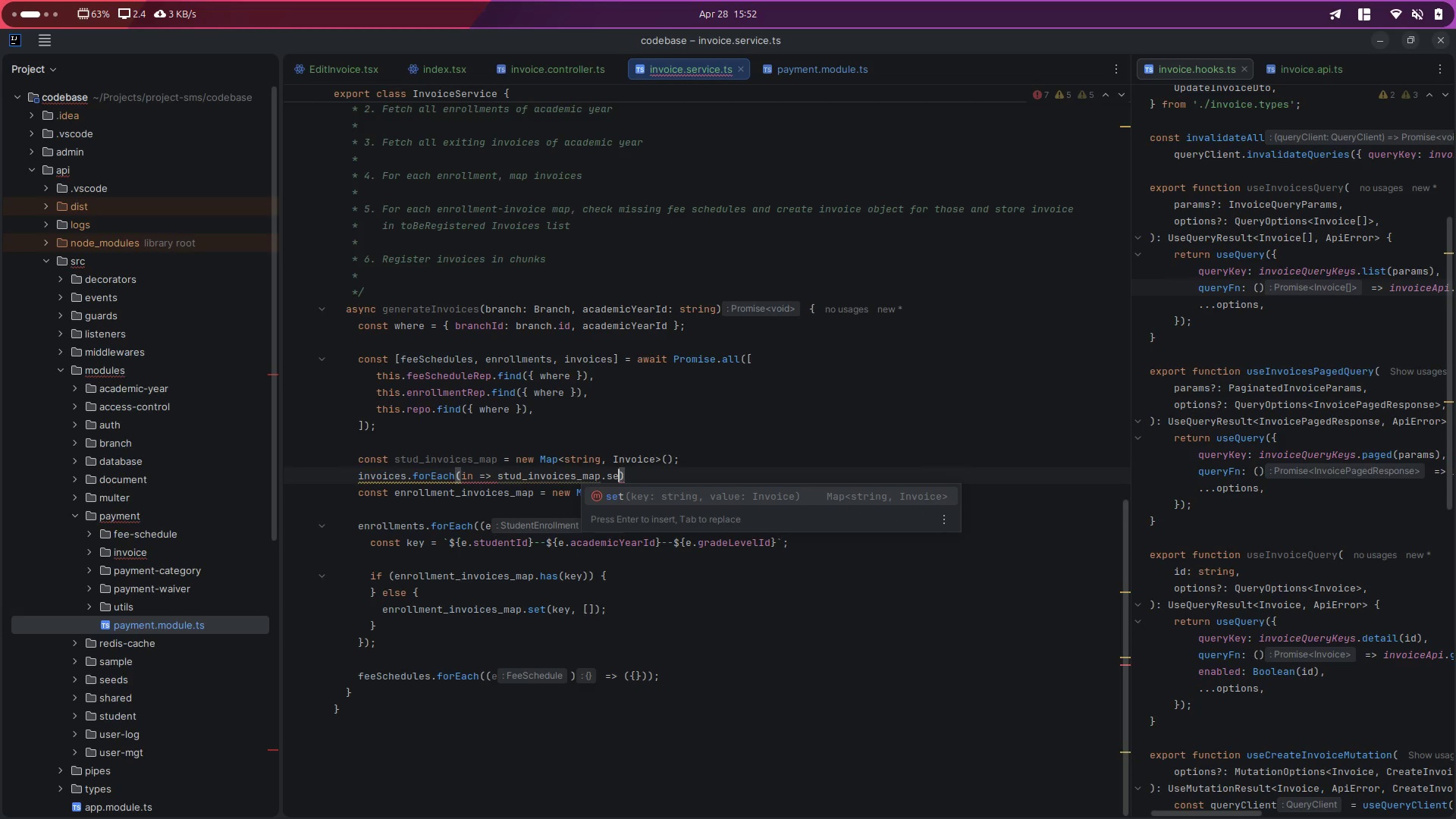 
key(Control+Z)
 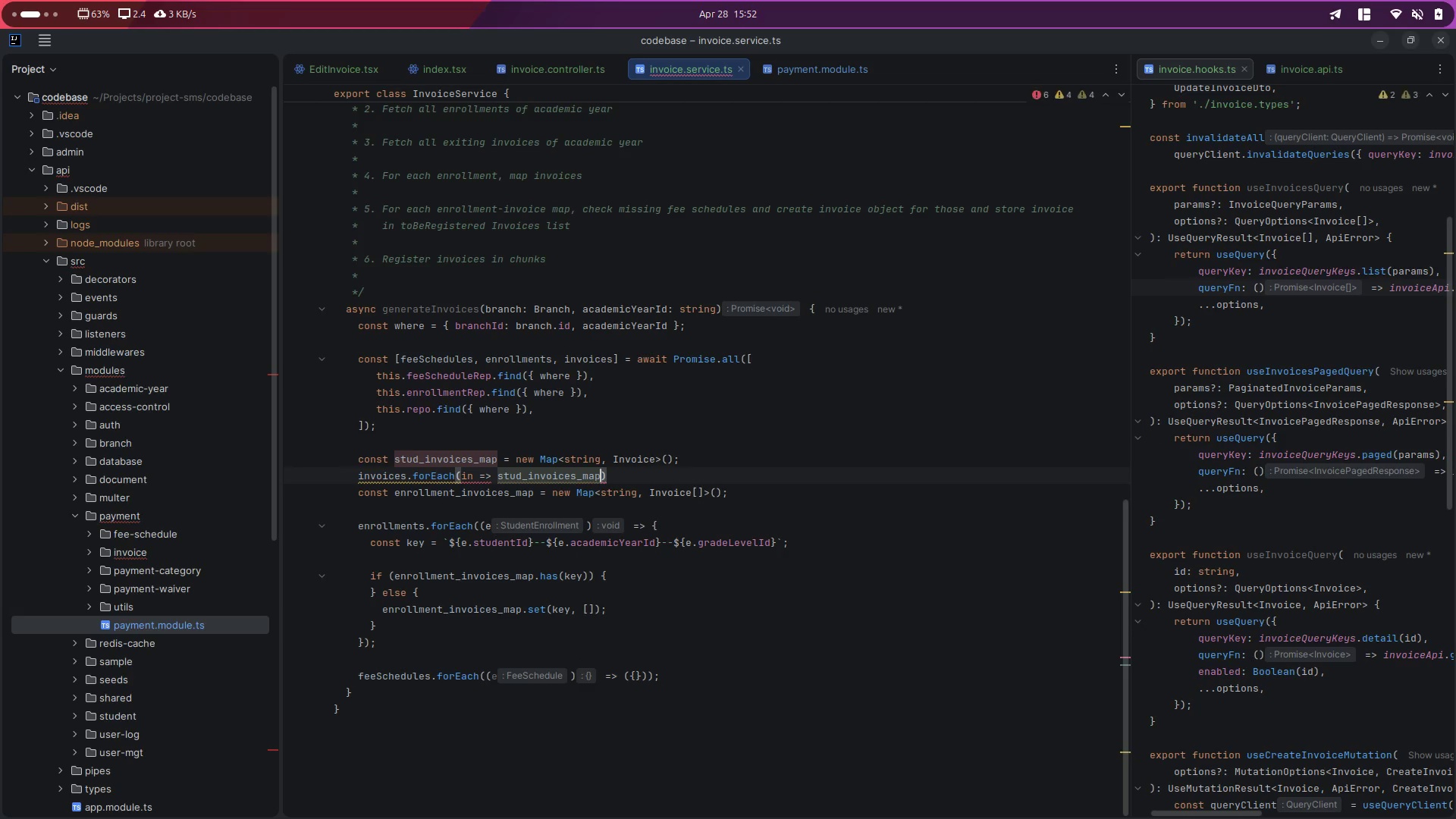 
key(Period)
 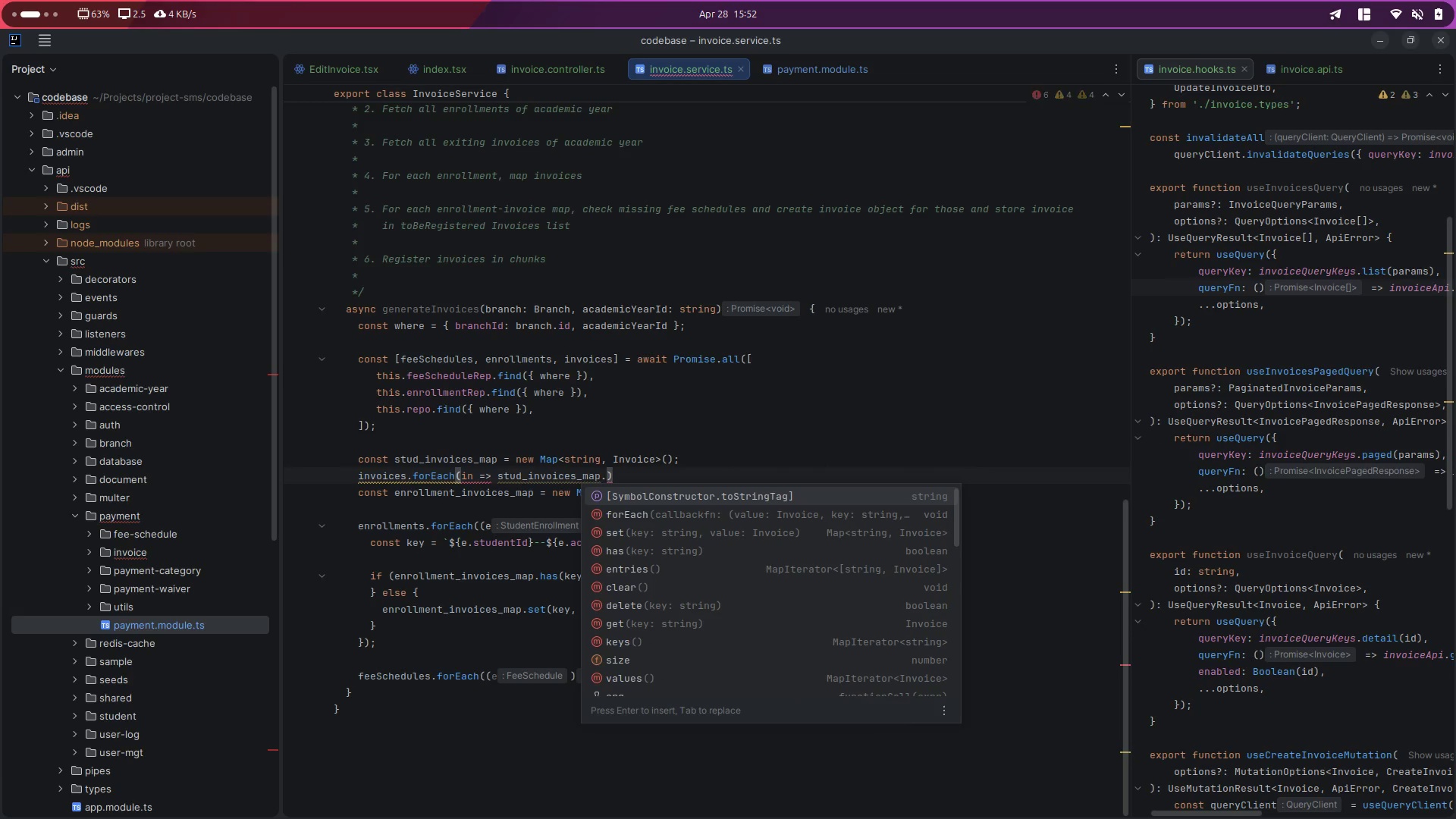 
key(H)
 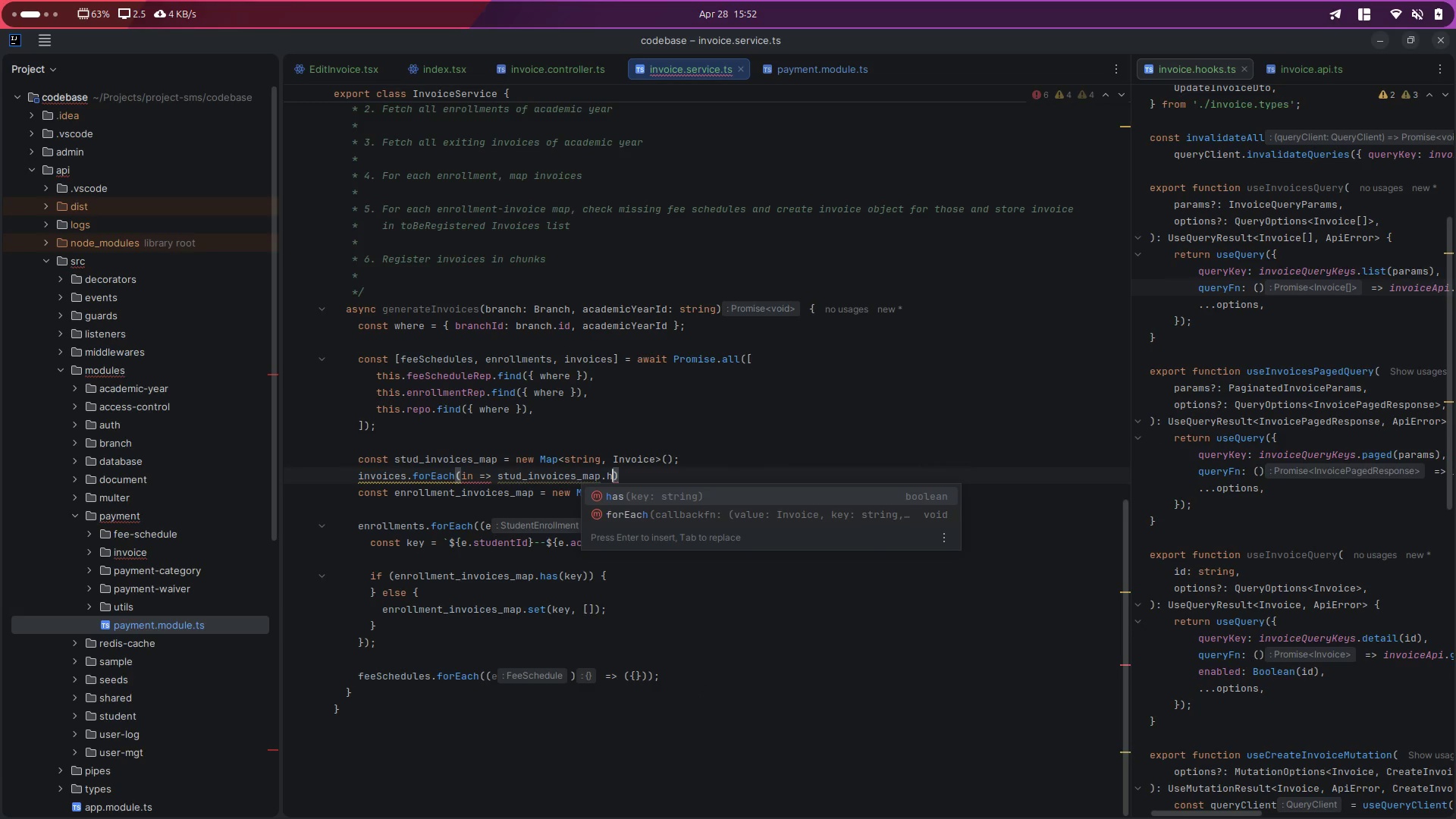 
key(Enter)
 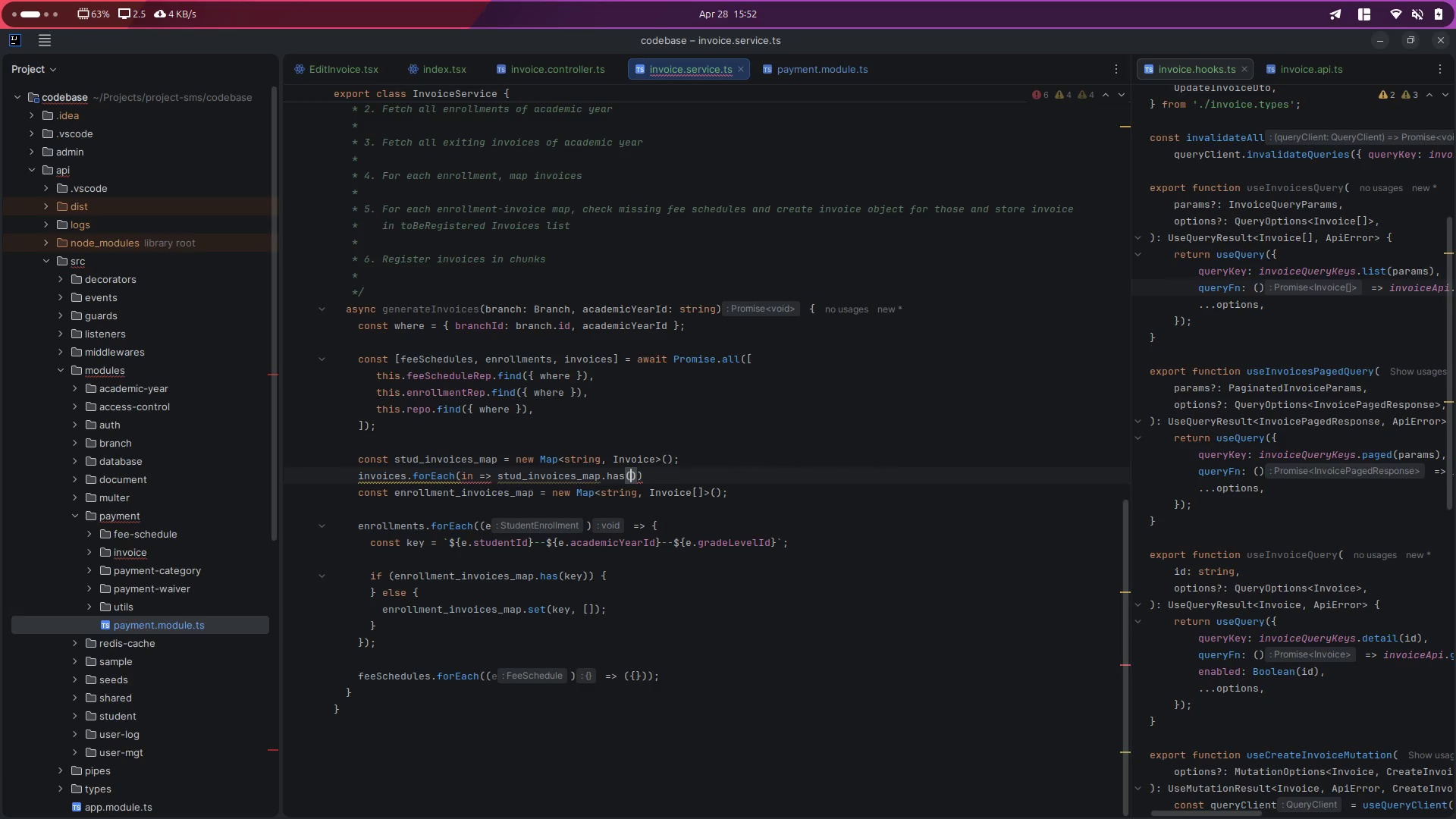 
type(in.stud)
key(Backspace)
key(Backspace)
key(Backspace)
key(Backspace)
key(Backspace)
type(.)
key(Backspace)
key(Backspace)
type(n.stude)
key(Backspace)
 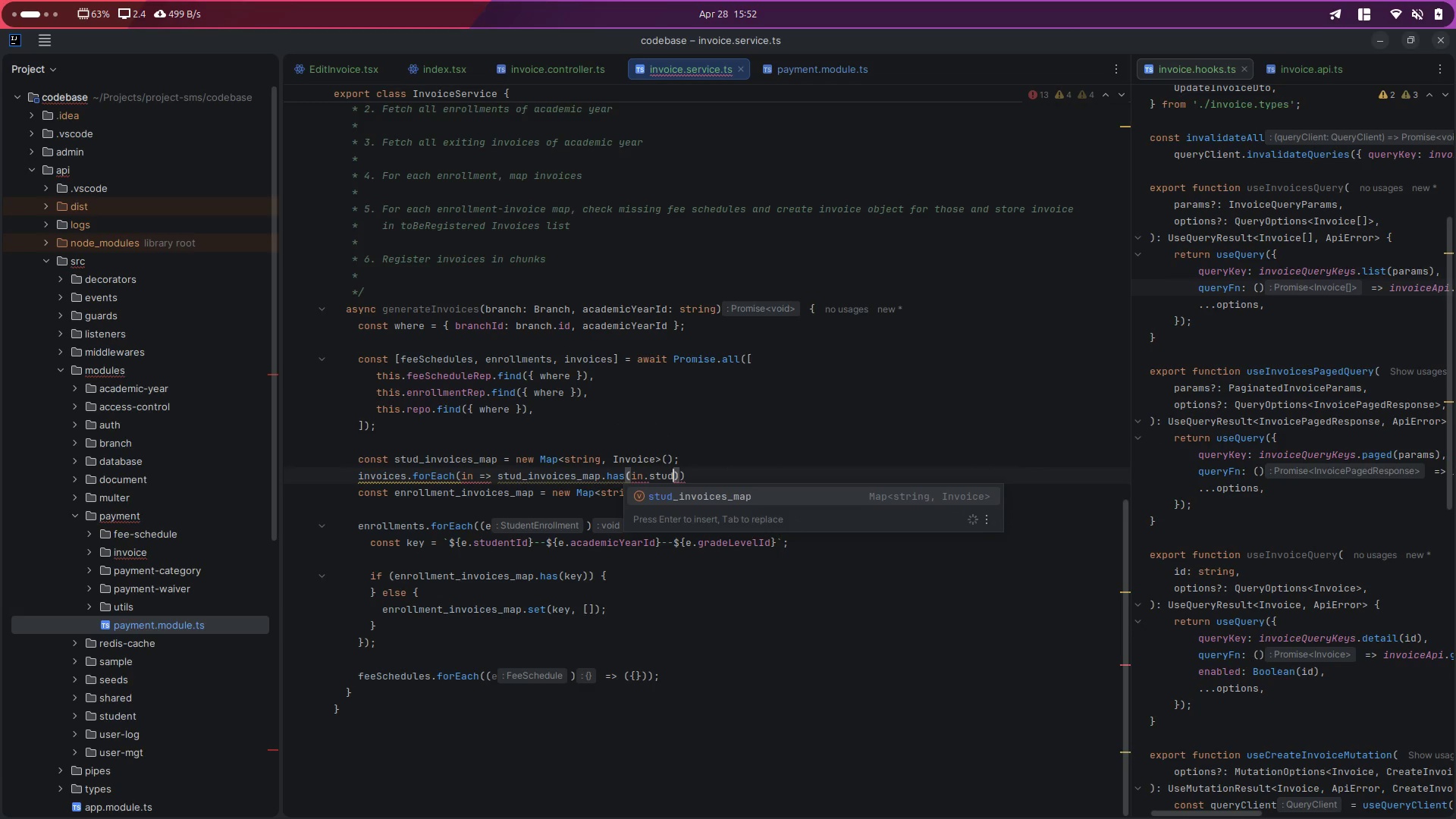 
hold_key(key=ControlLeft, duration=0.34)
 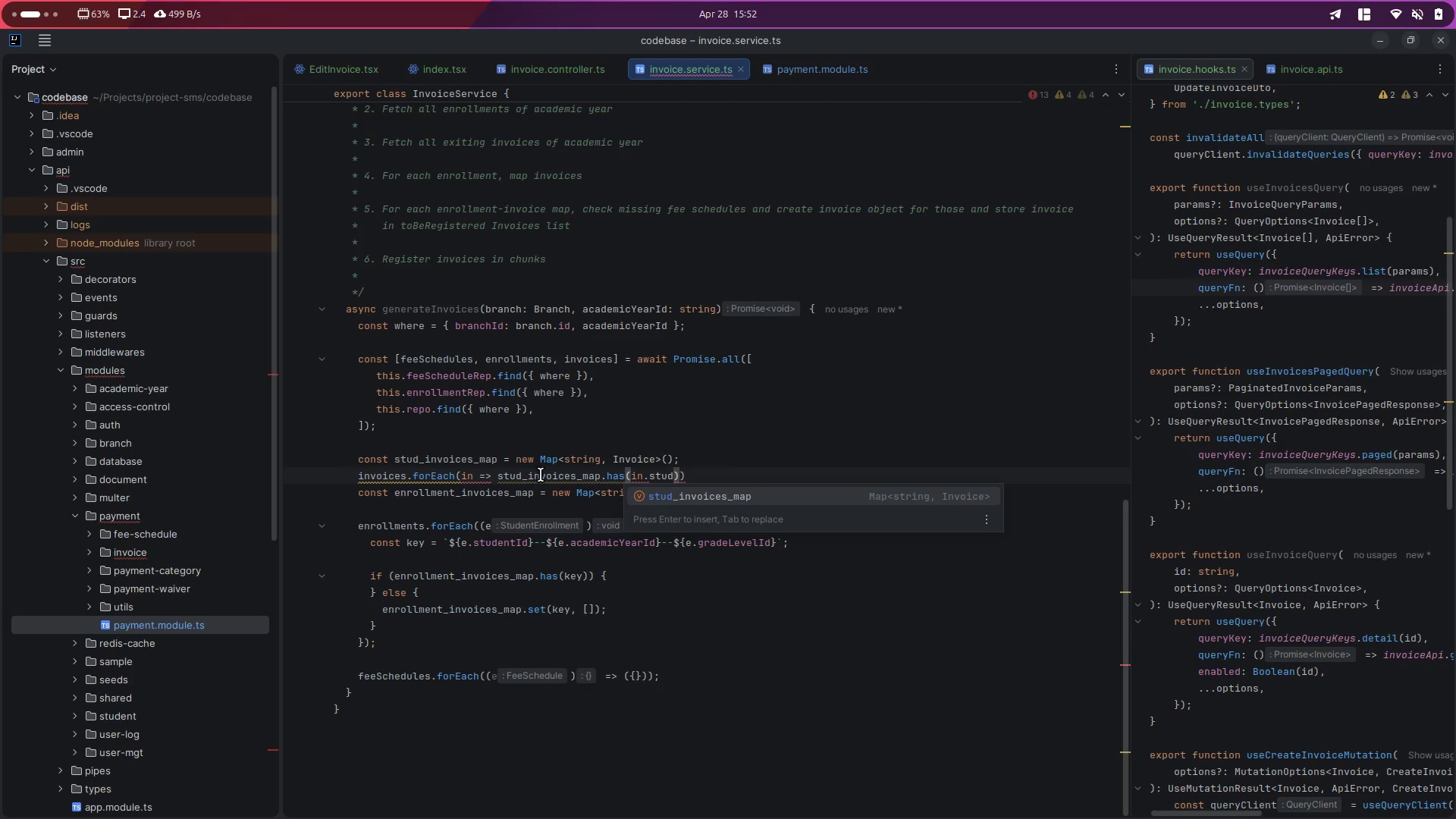 
double_click([541, 475])
 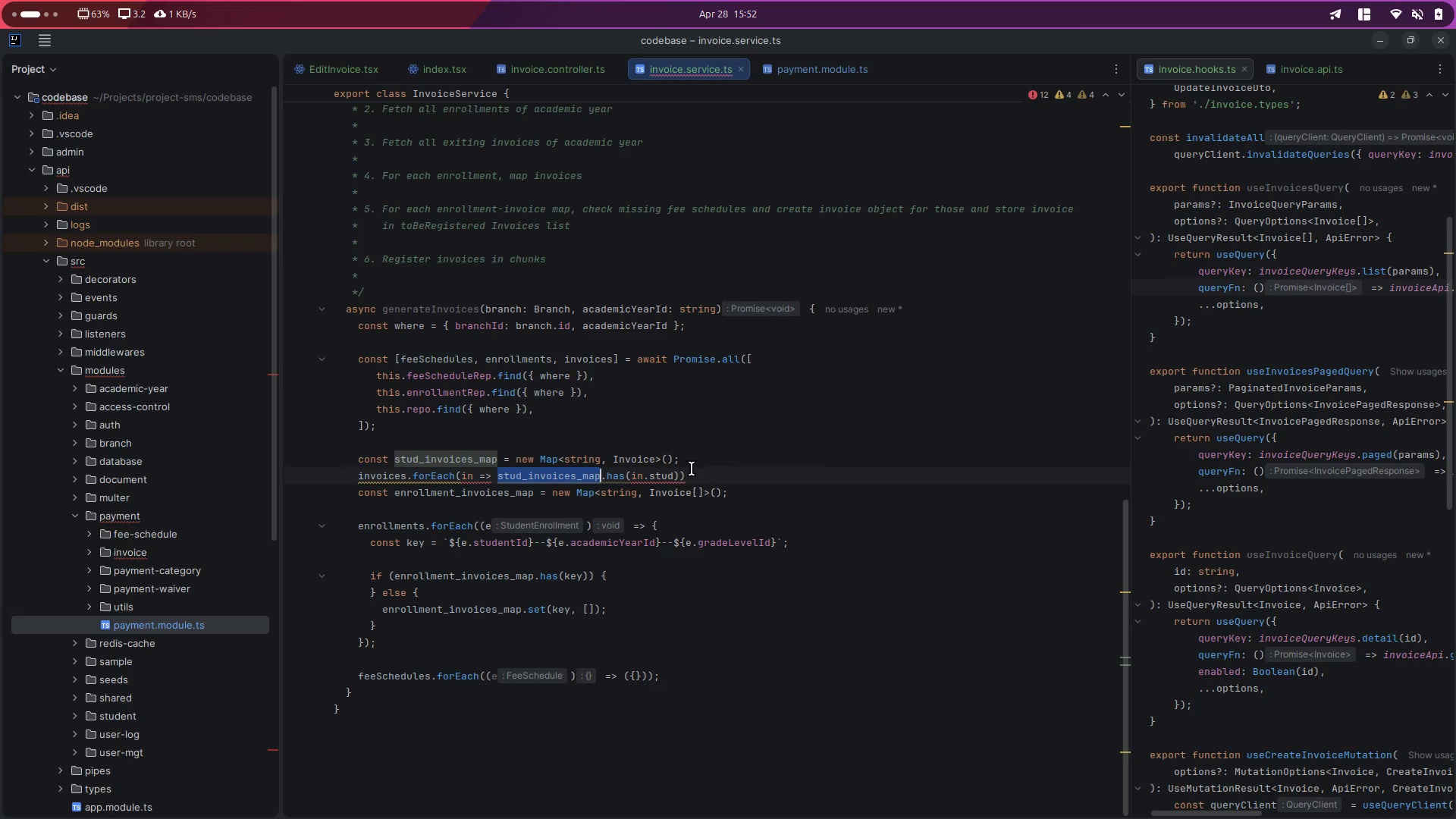 
double_click([632, 459])
 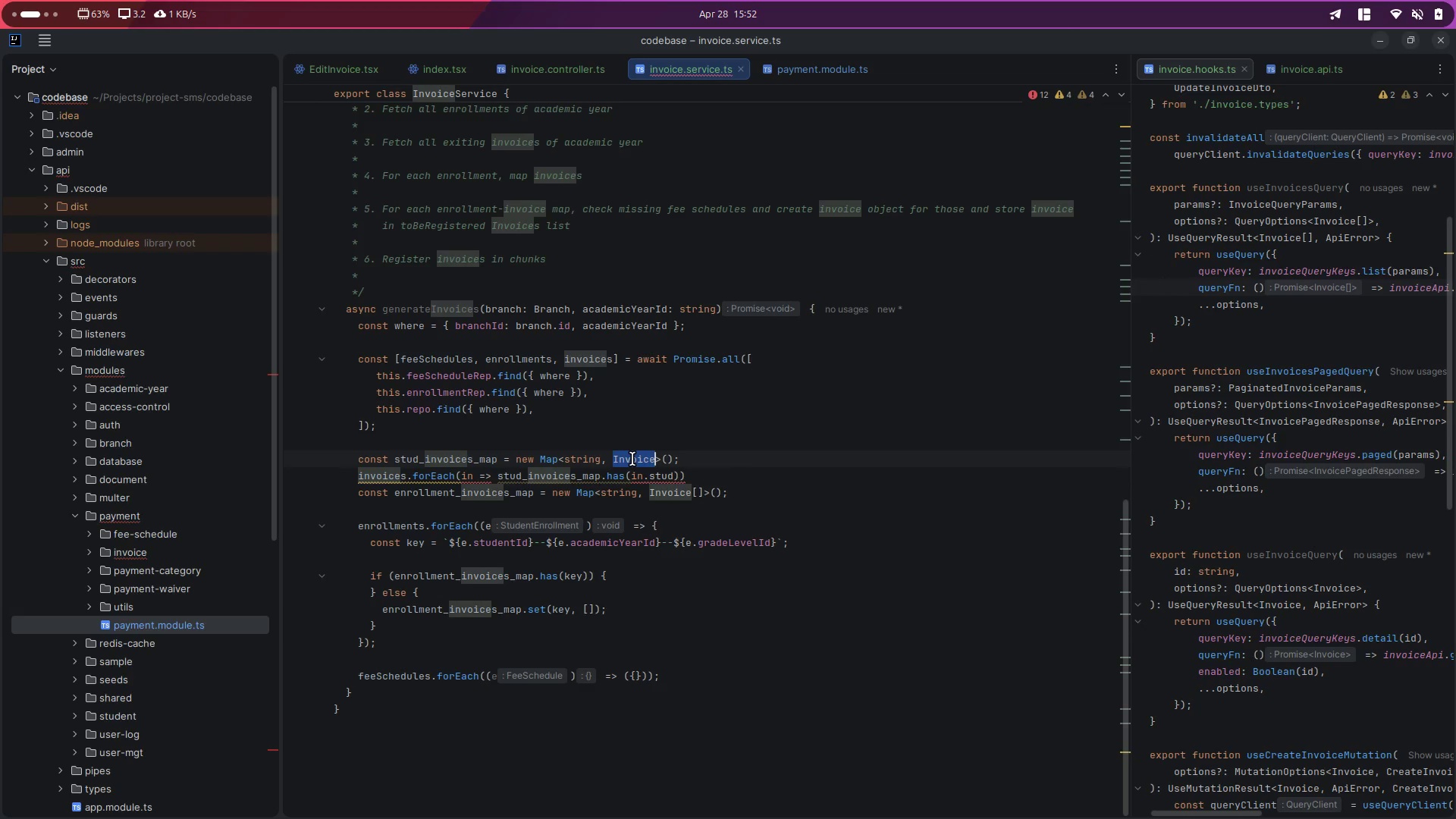 
key(ArrowRight)
 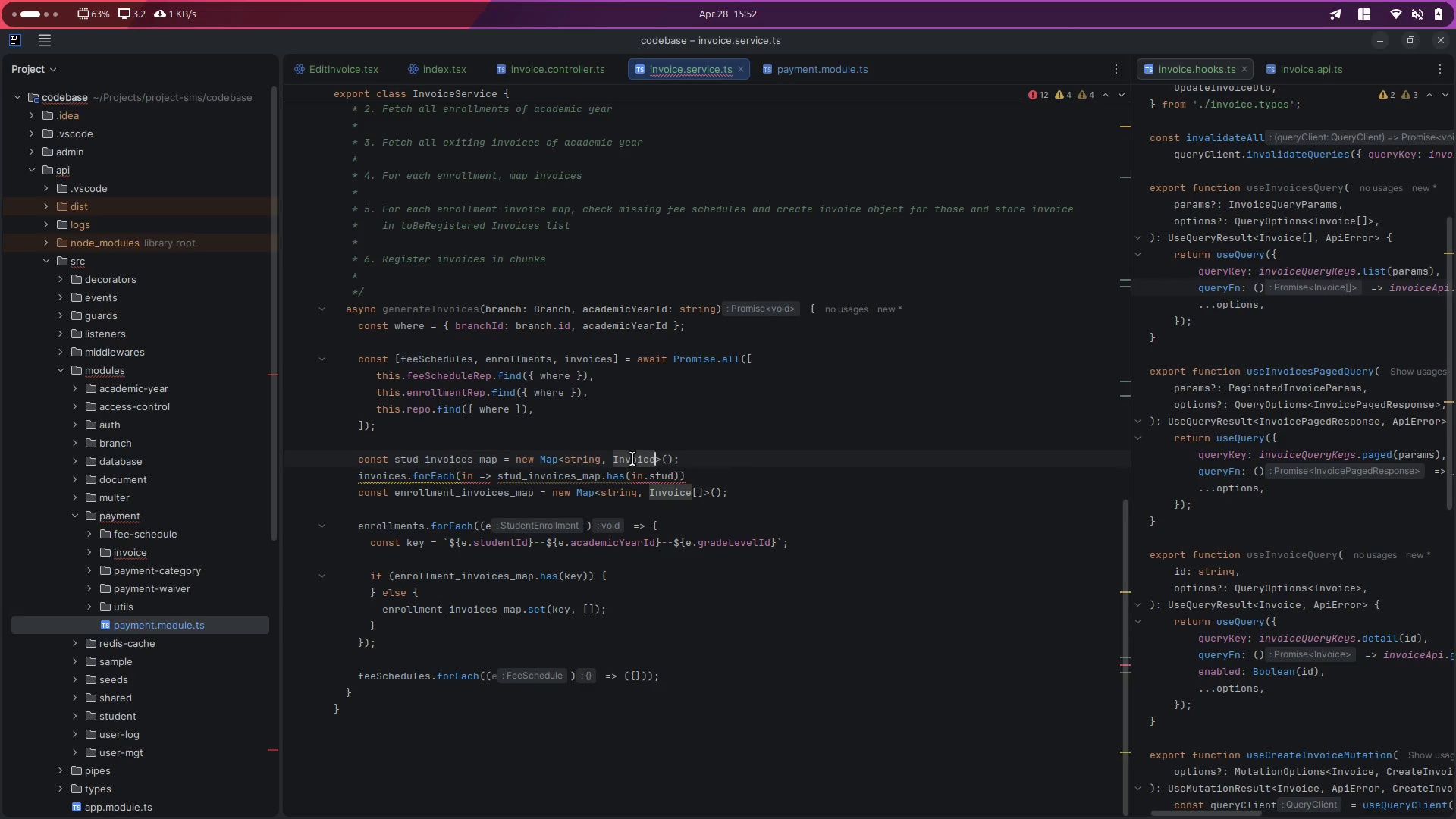 
key(BracketLeft)
 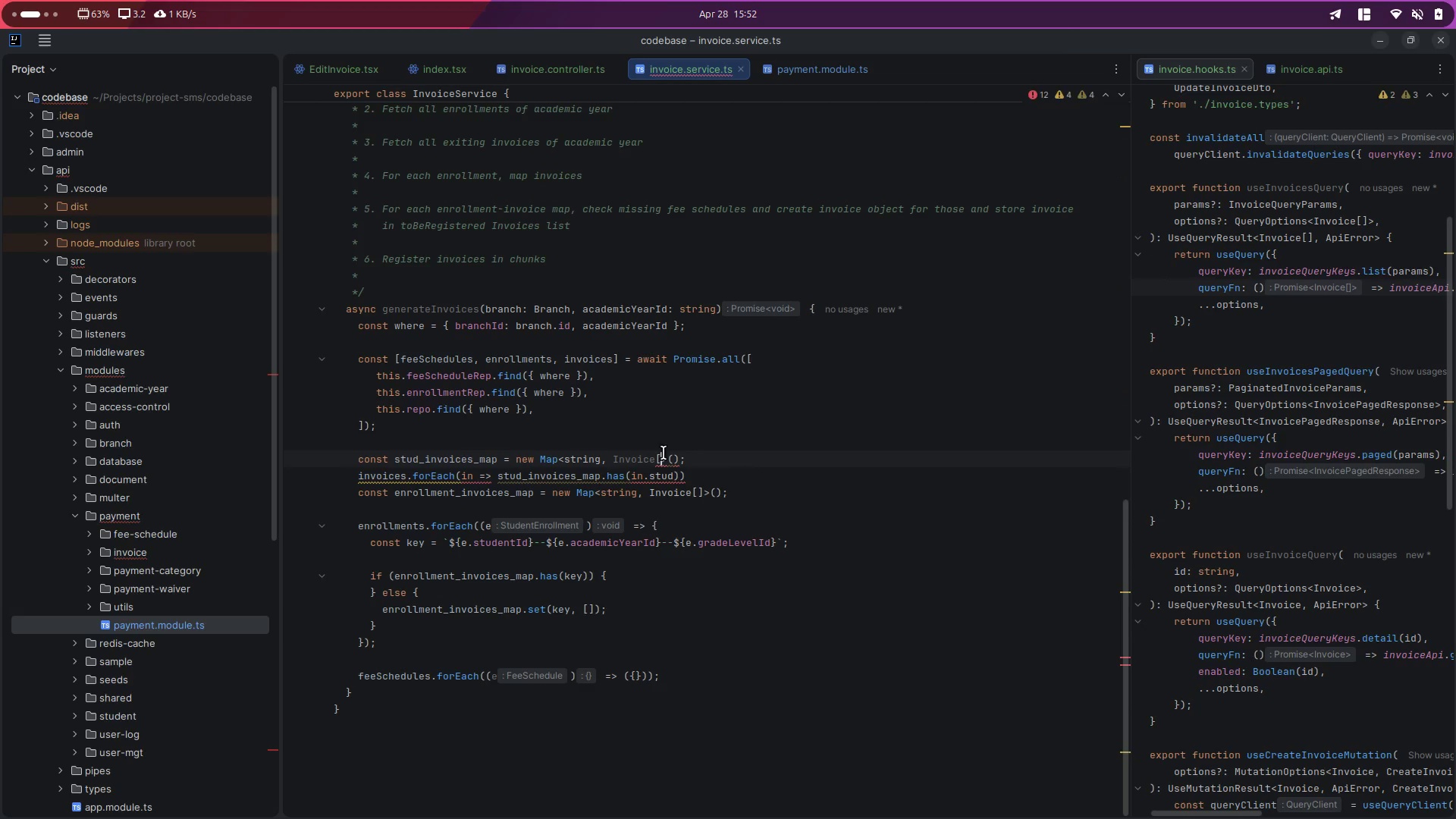 
key(BracketRight)
 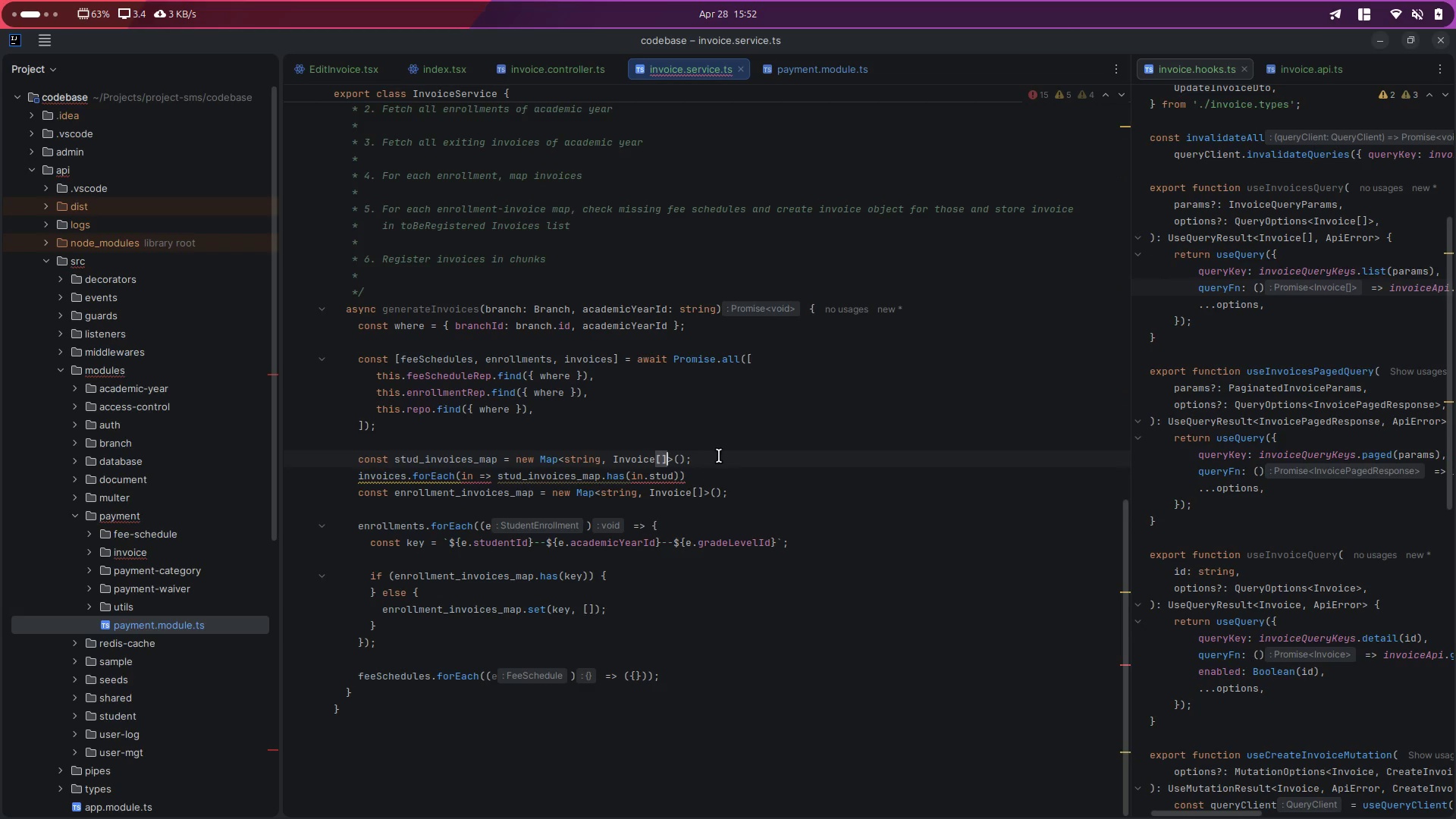 
left_click([714, 460])
 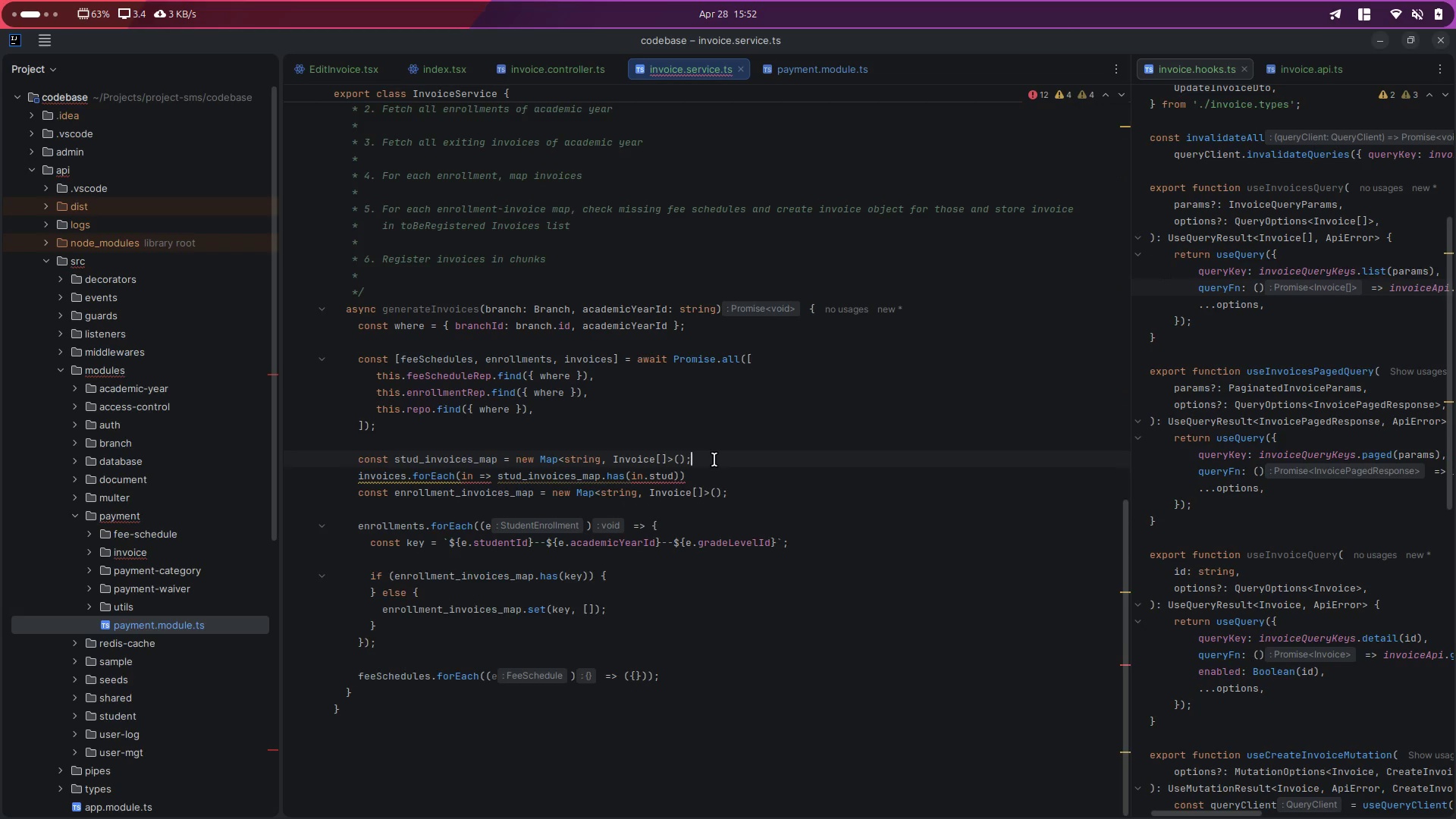 
key(Enter)
 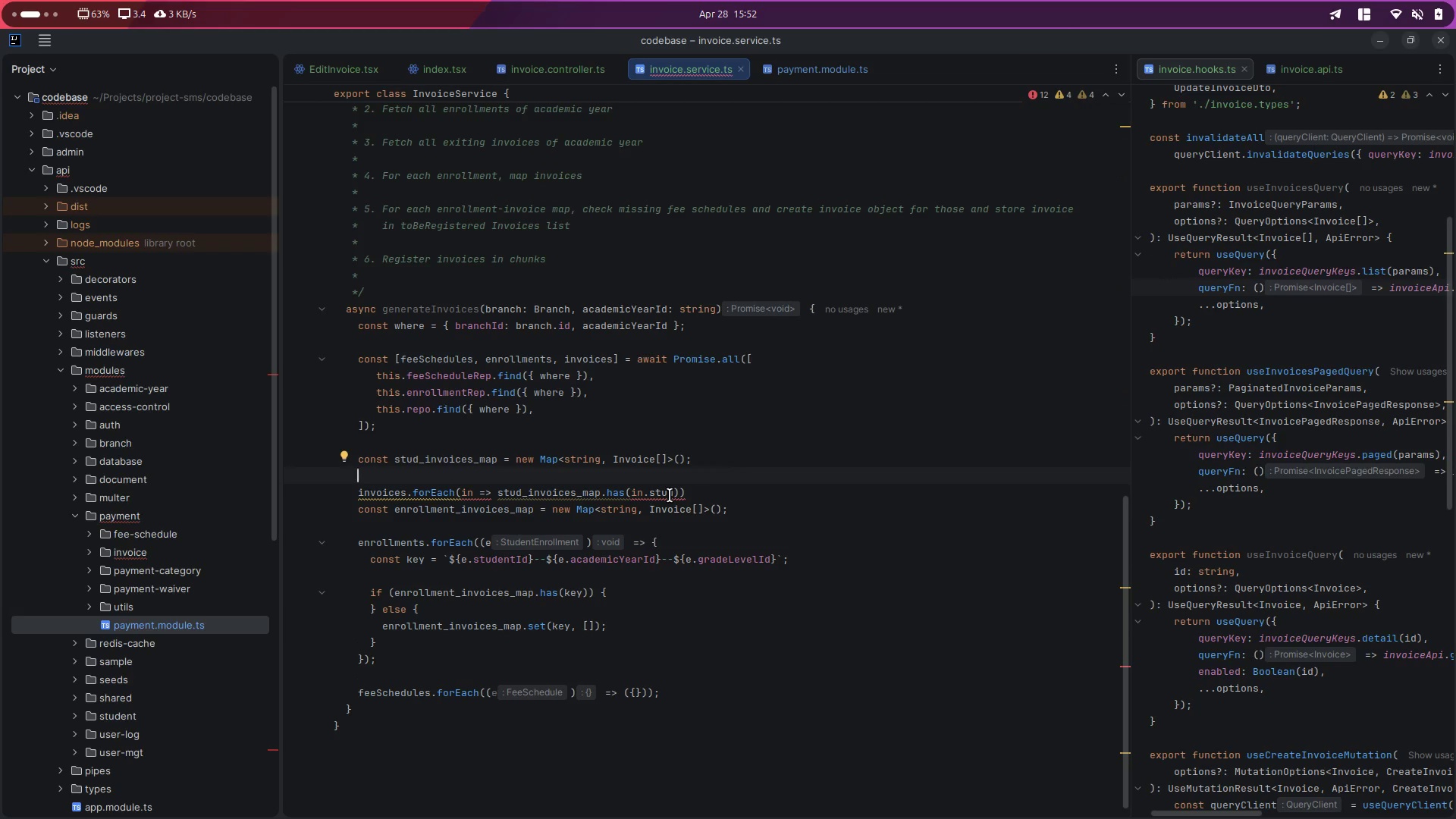 
double_click([668, 496])
 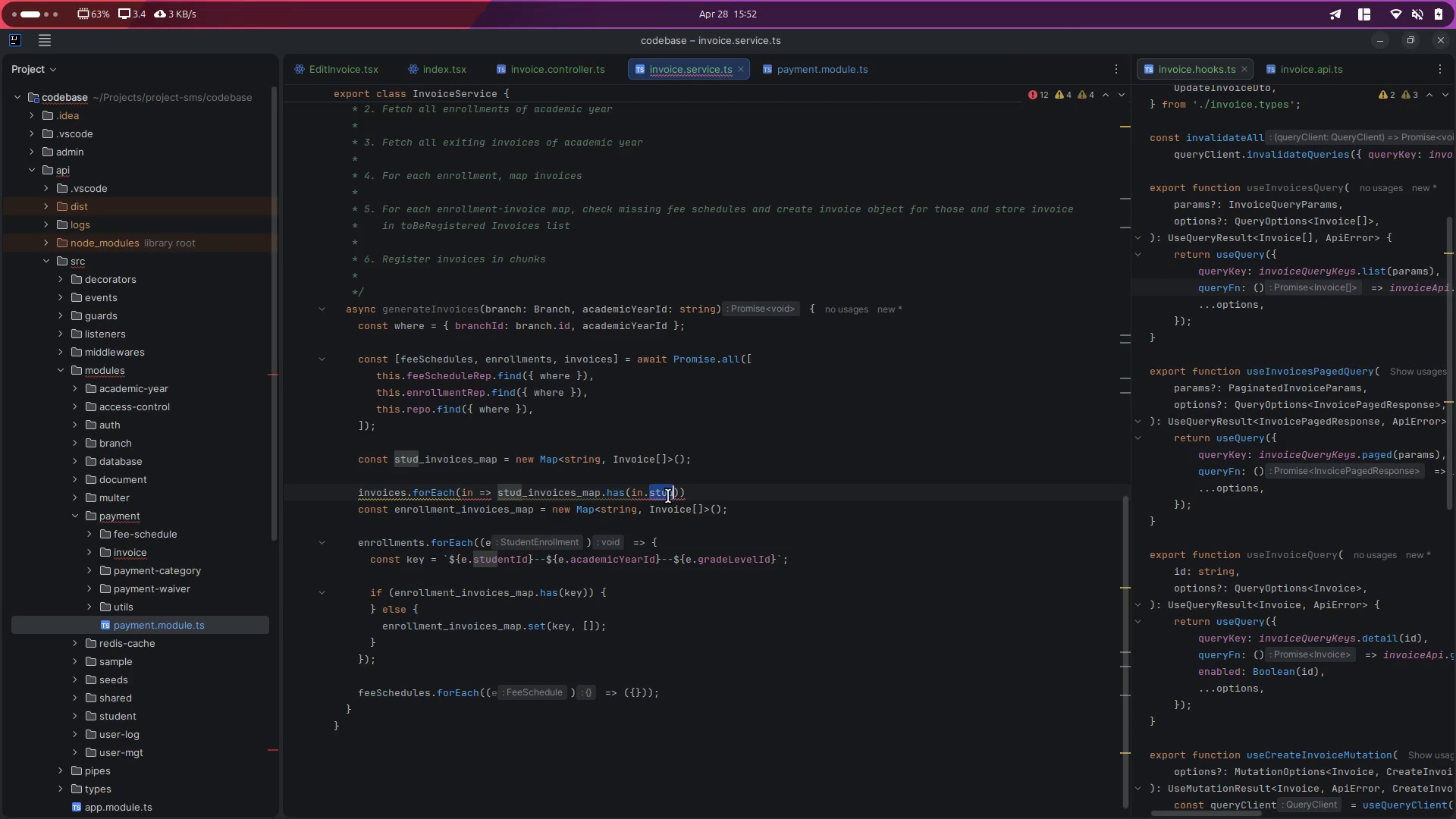 
key(Backspace)
key(Backspace)
type(.stud)
 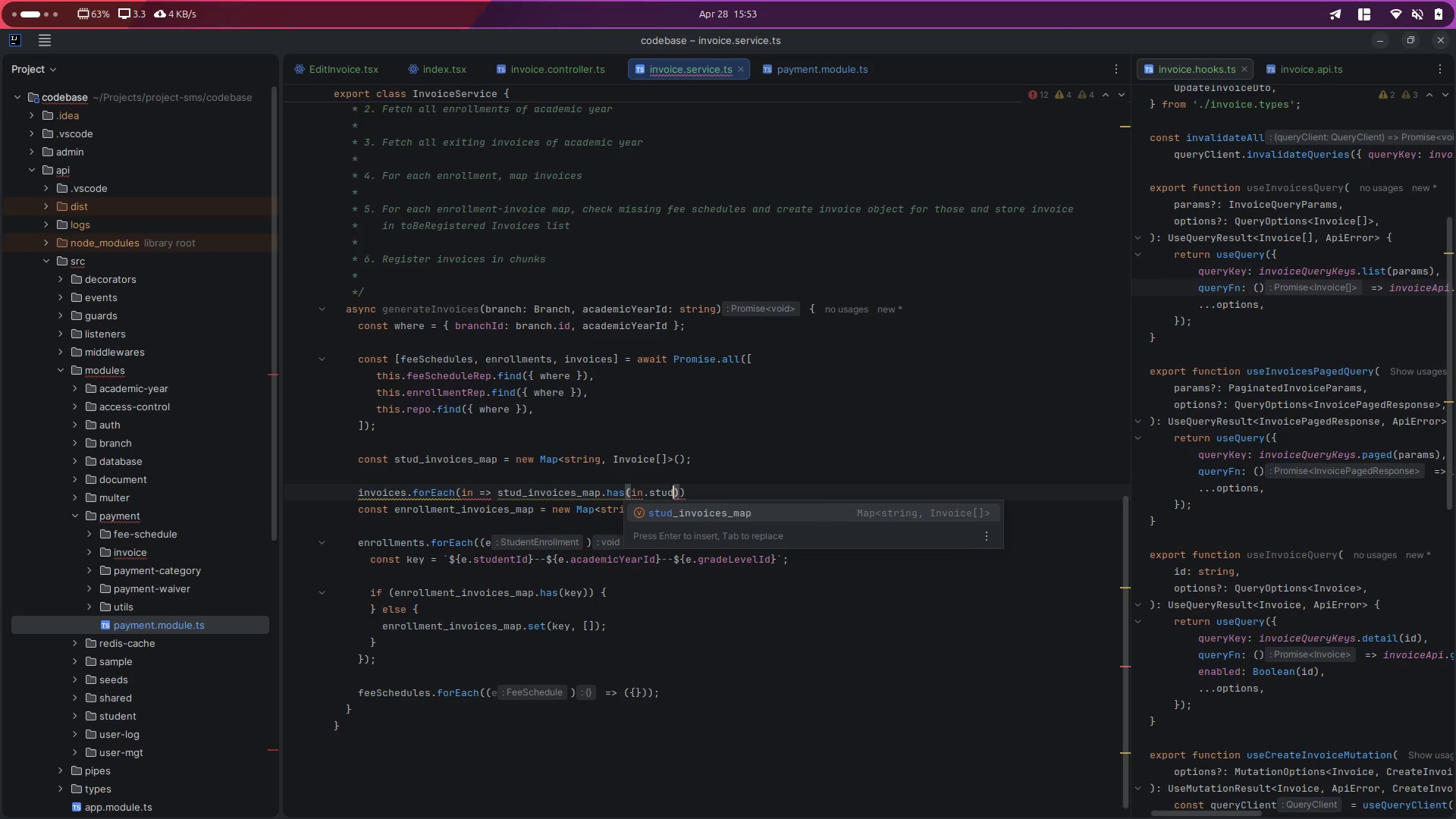 
wait(7.35)
 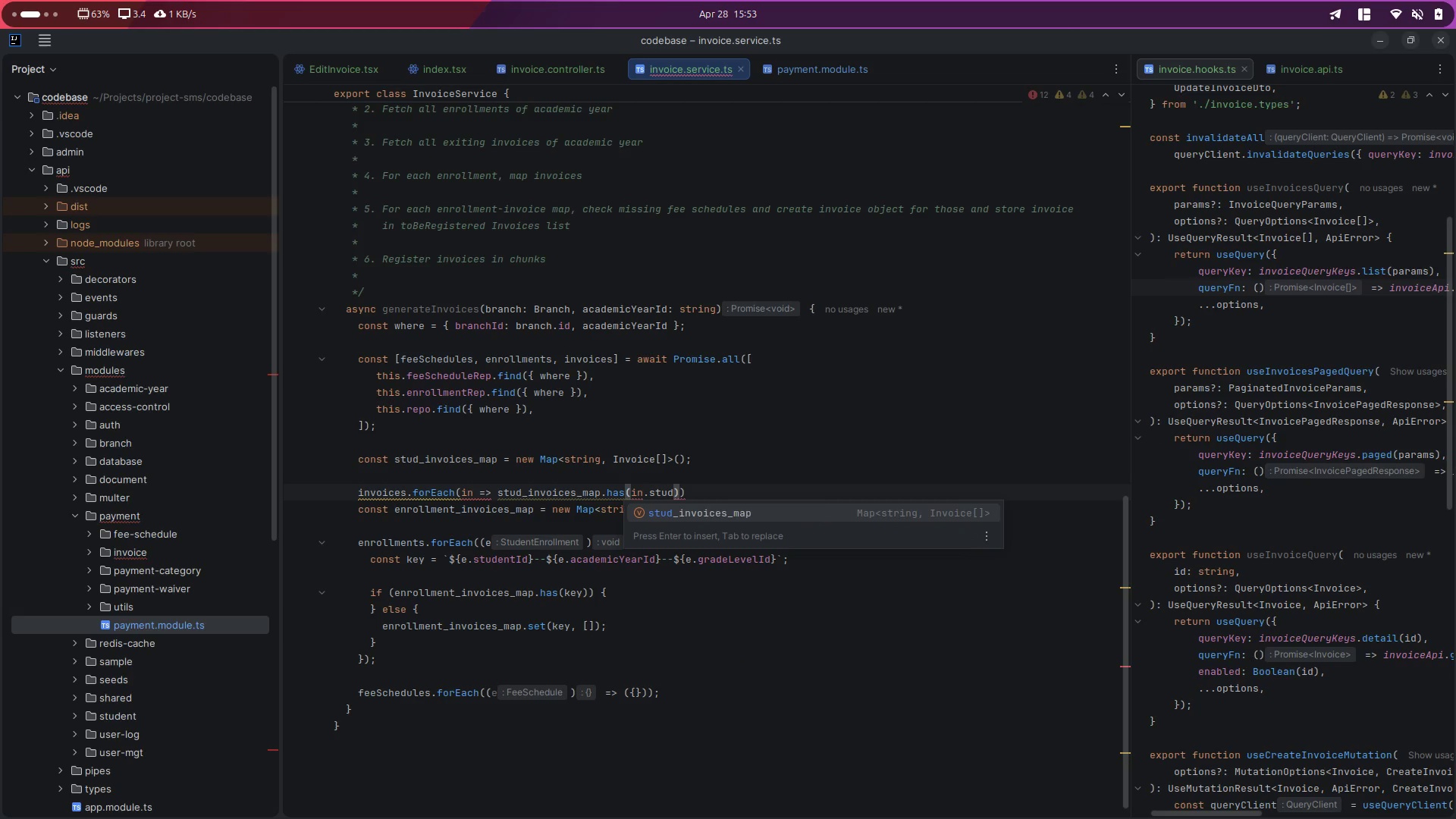 
double_click([494, 458])
 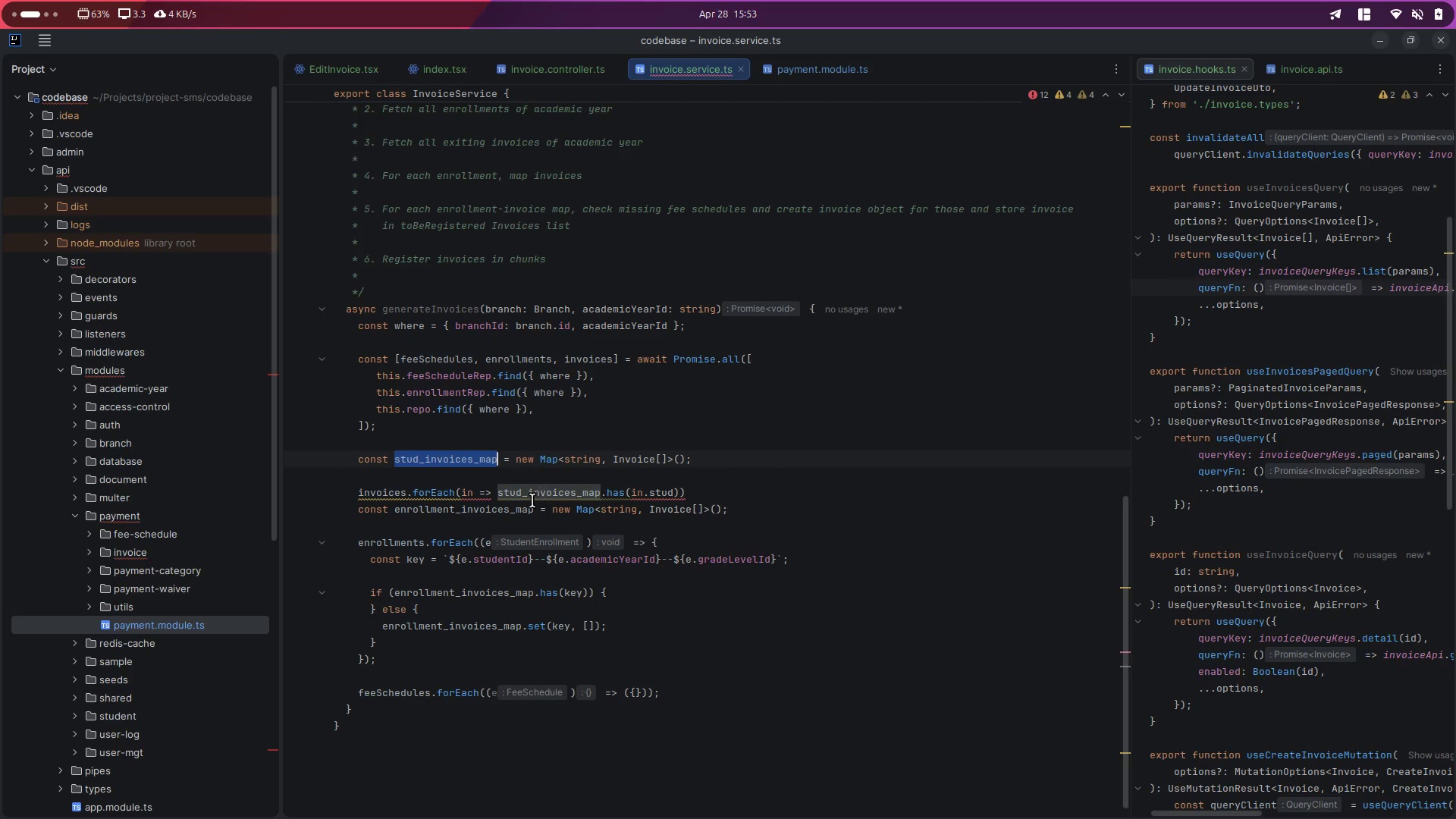 
double_click([531, 500])
 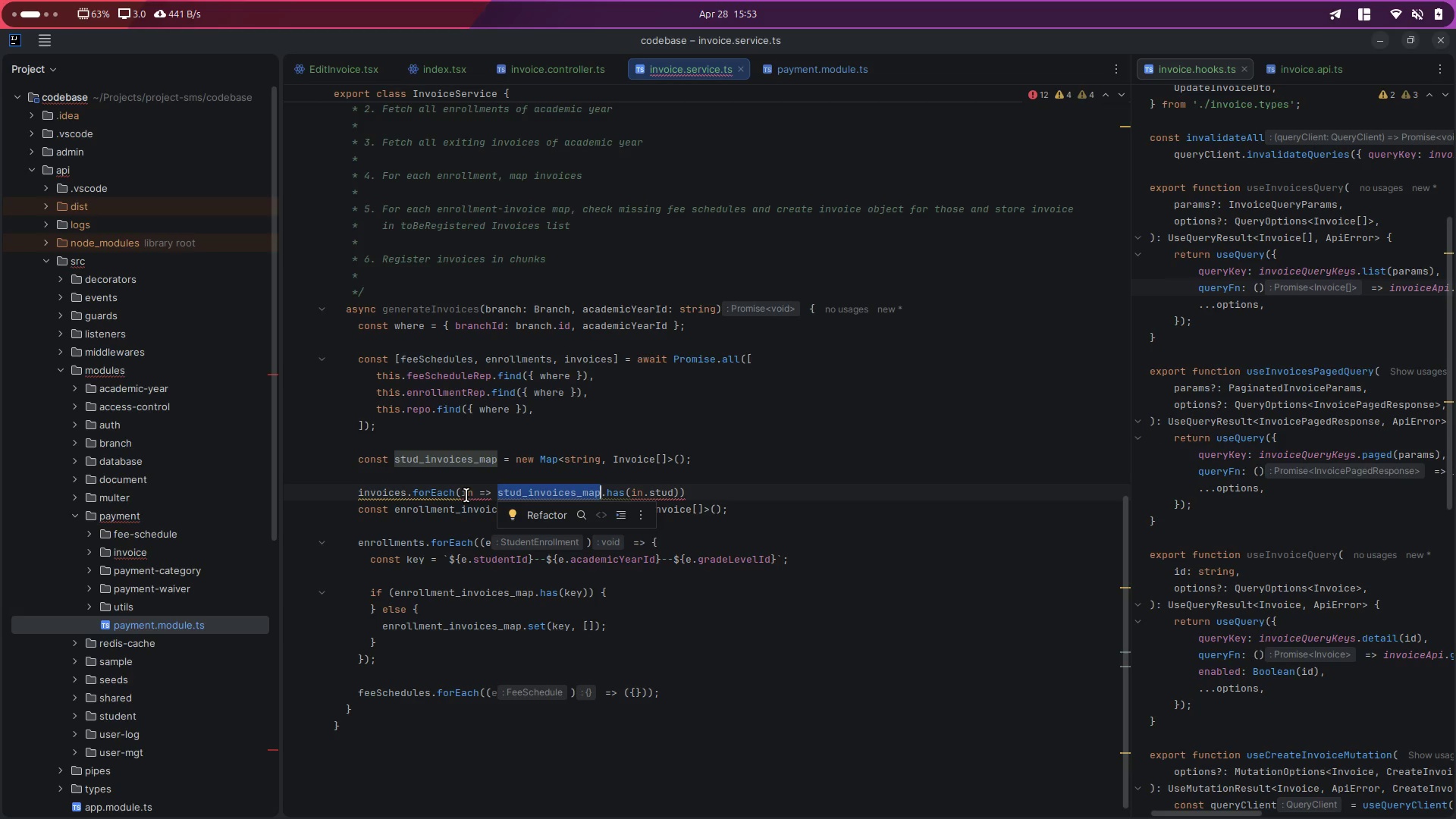 
double_click([466, 495])
 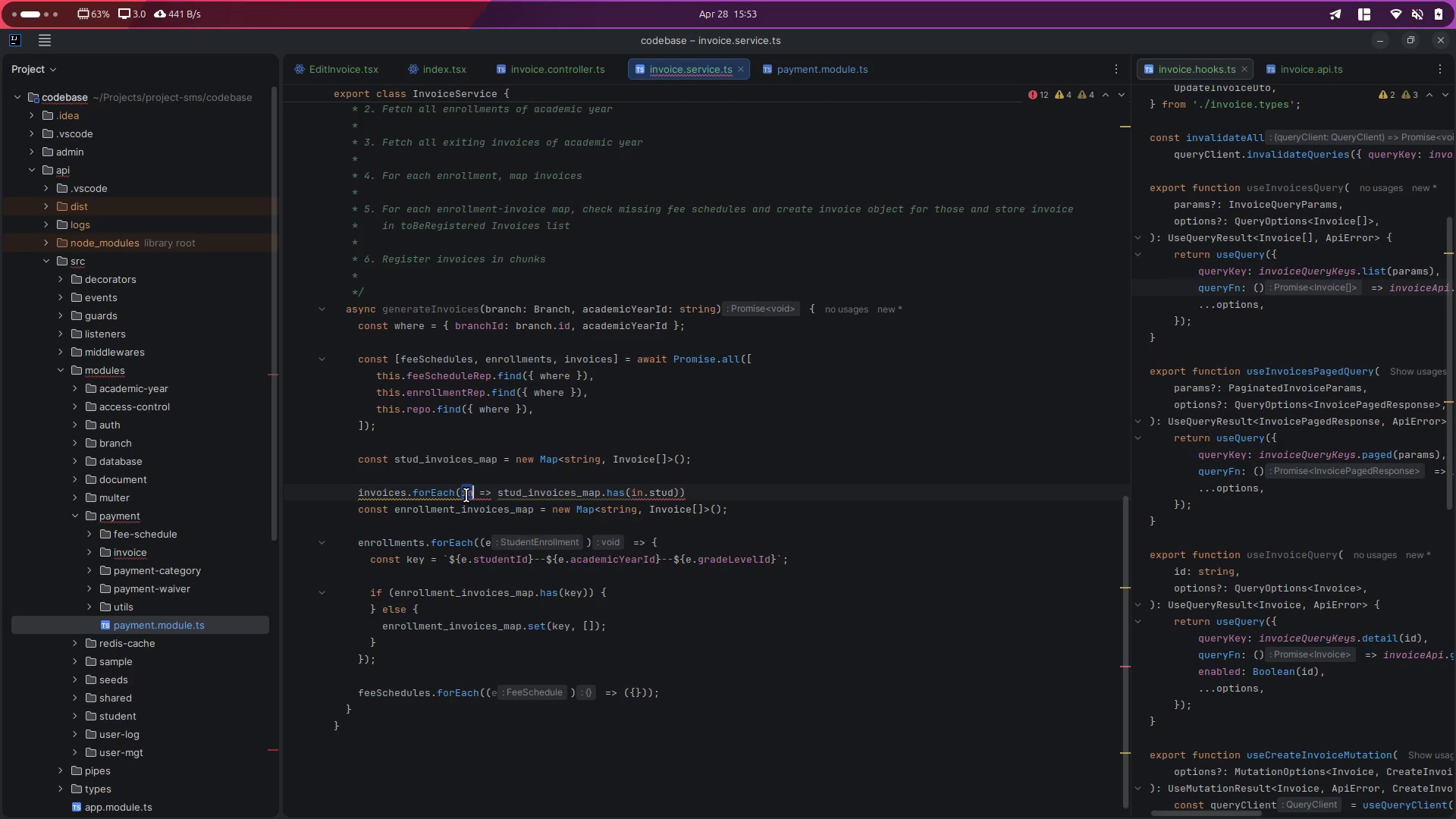 
key(ArrowRight)
 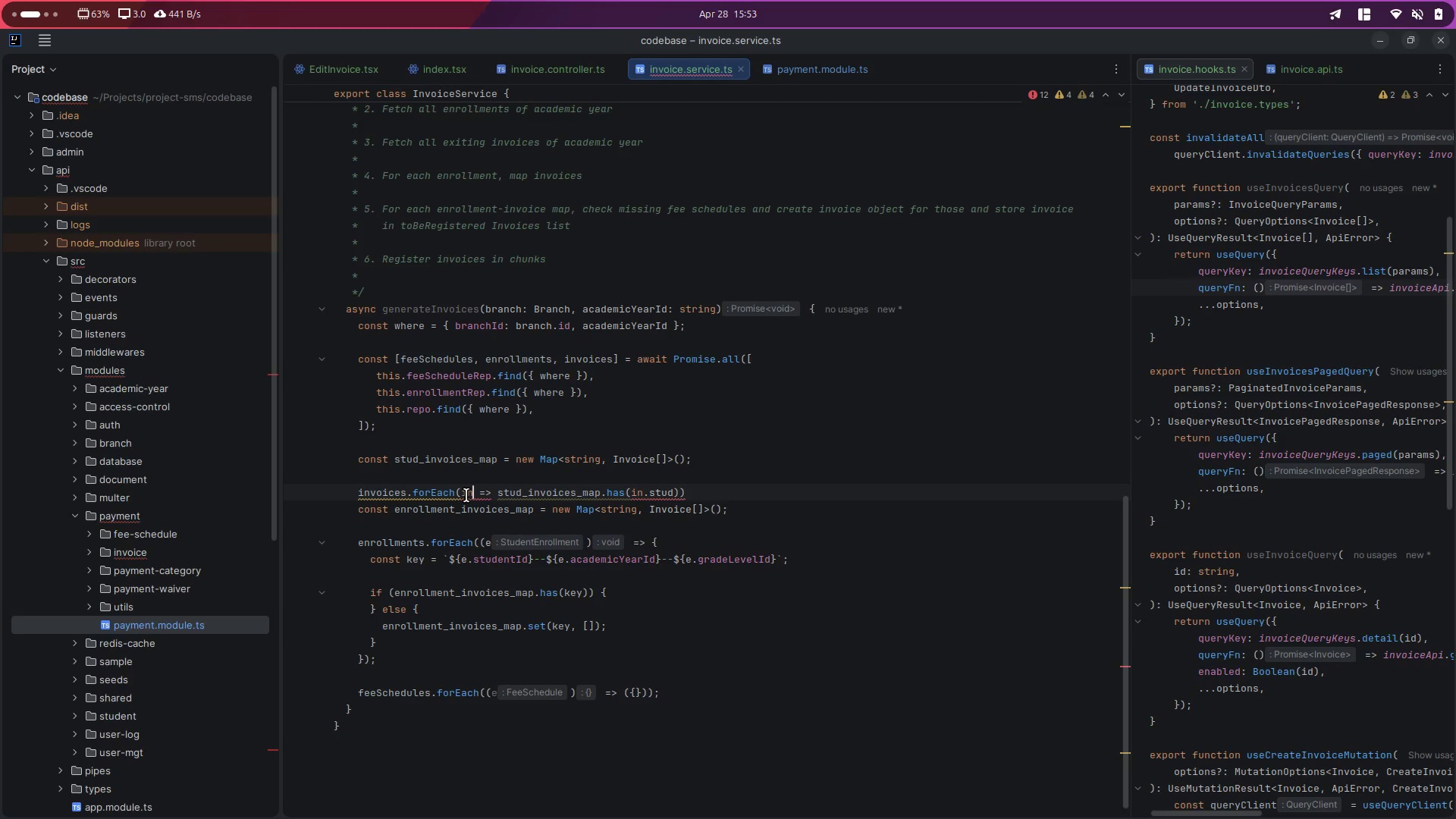 
key(V)
 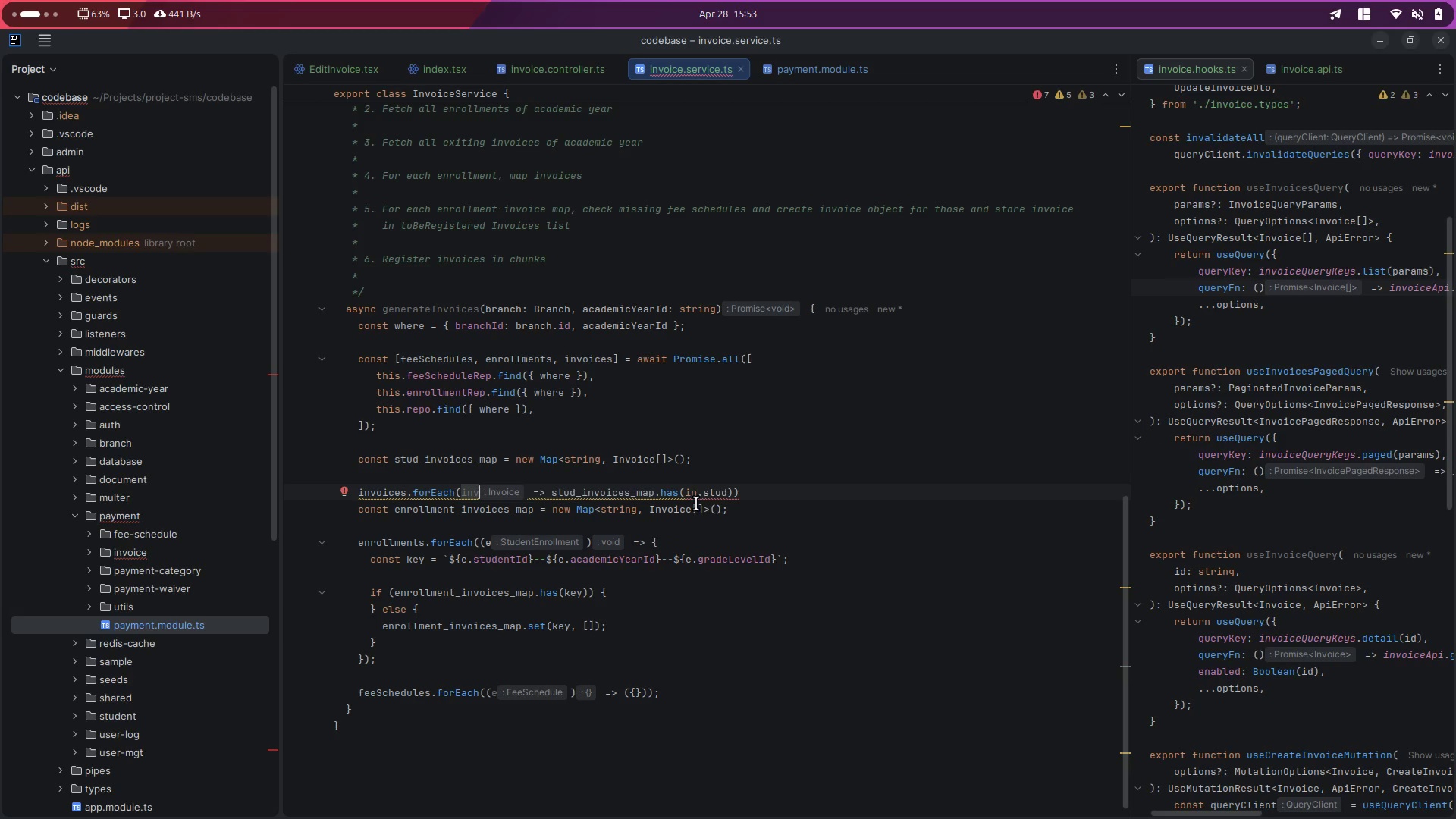 
double_click([712, 495])
 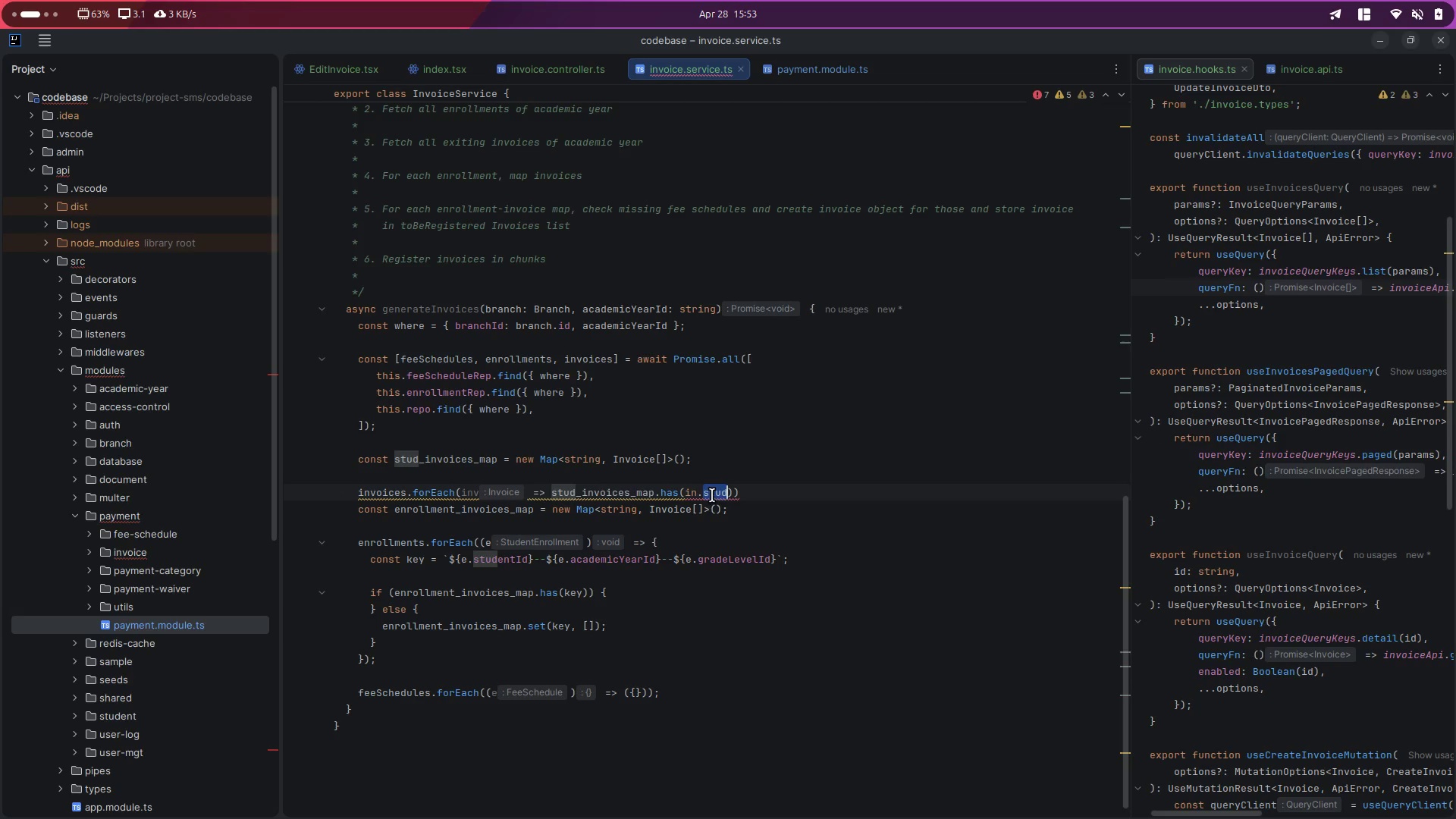 
key(Backspace)
key(Backspace)
type(v.id)
key(Backspace)
key(Backspace)
type(stu)
 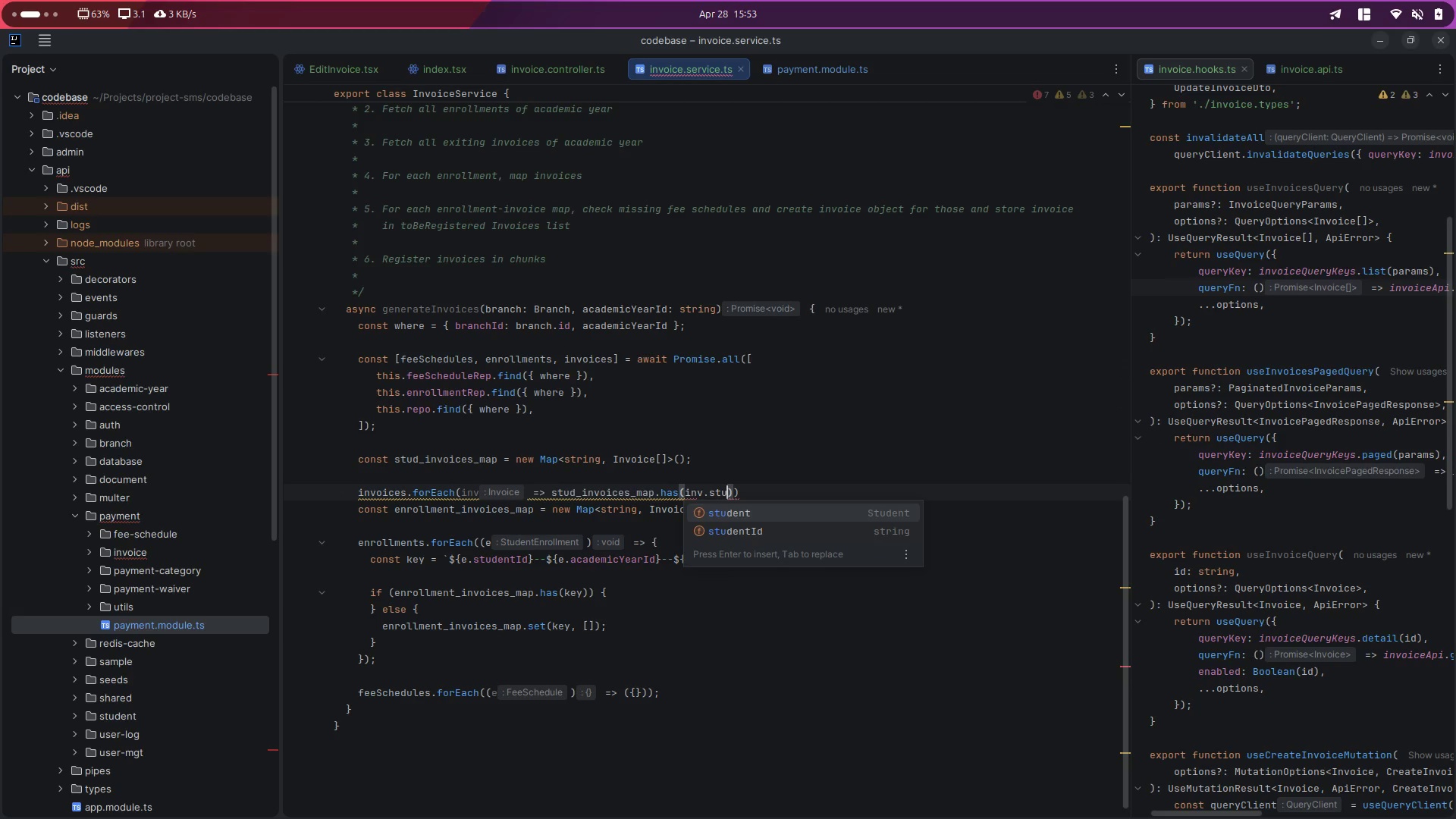 
key(ArrowDown)
 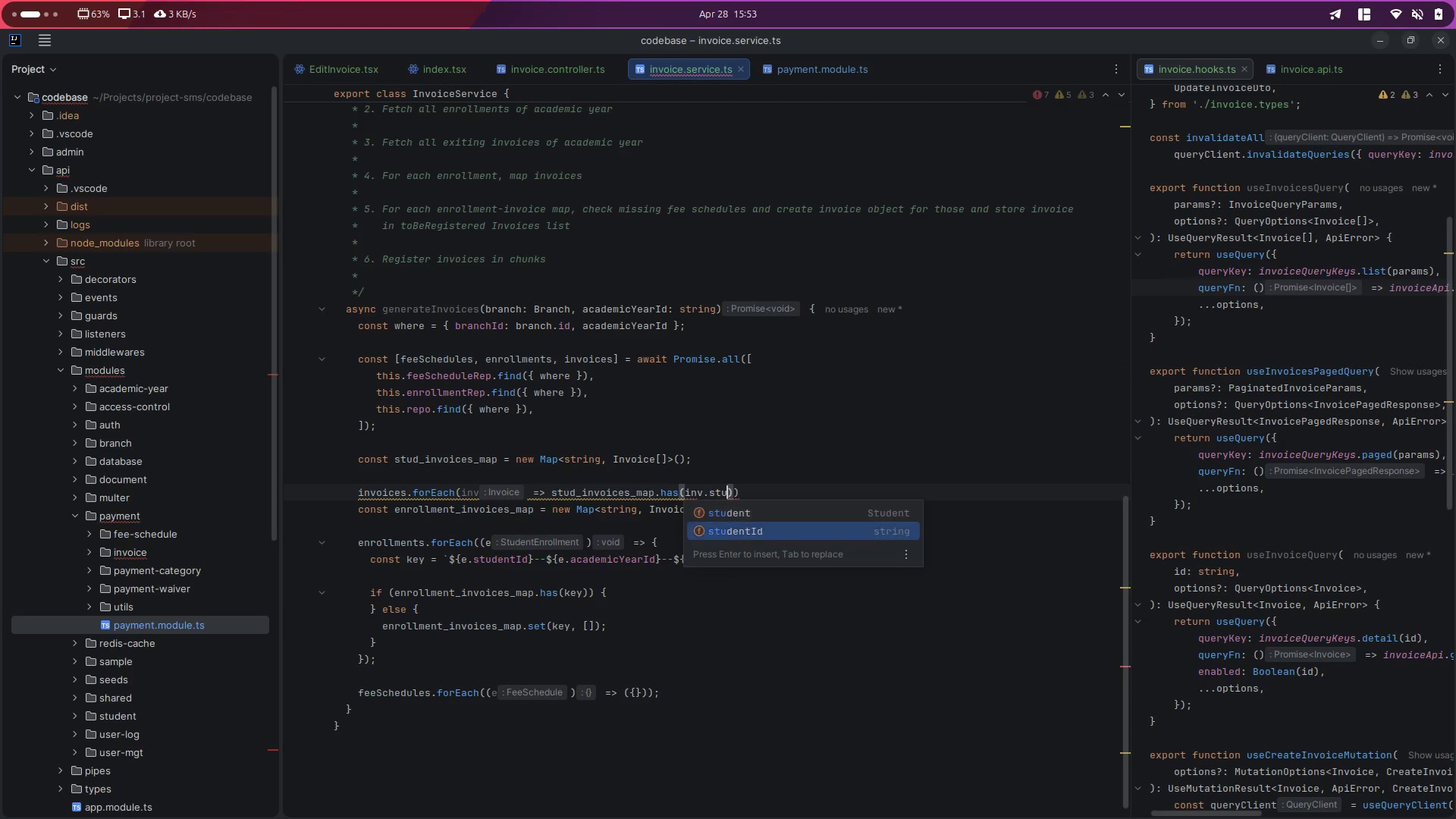 
key(Enter)
 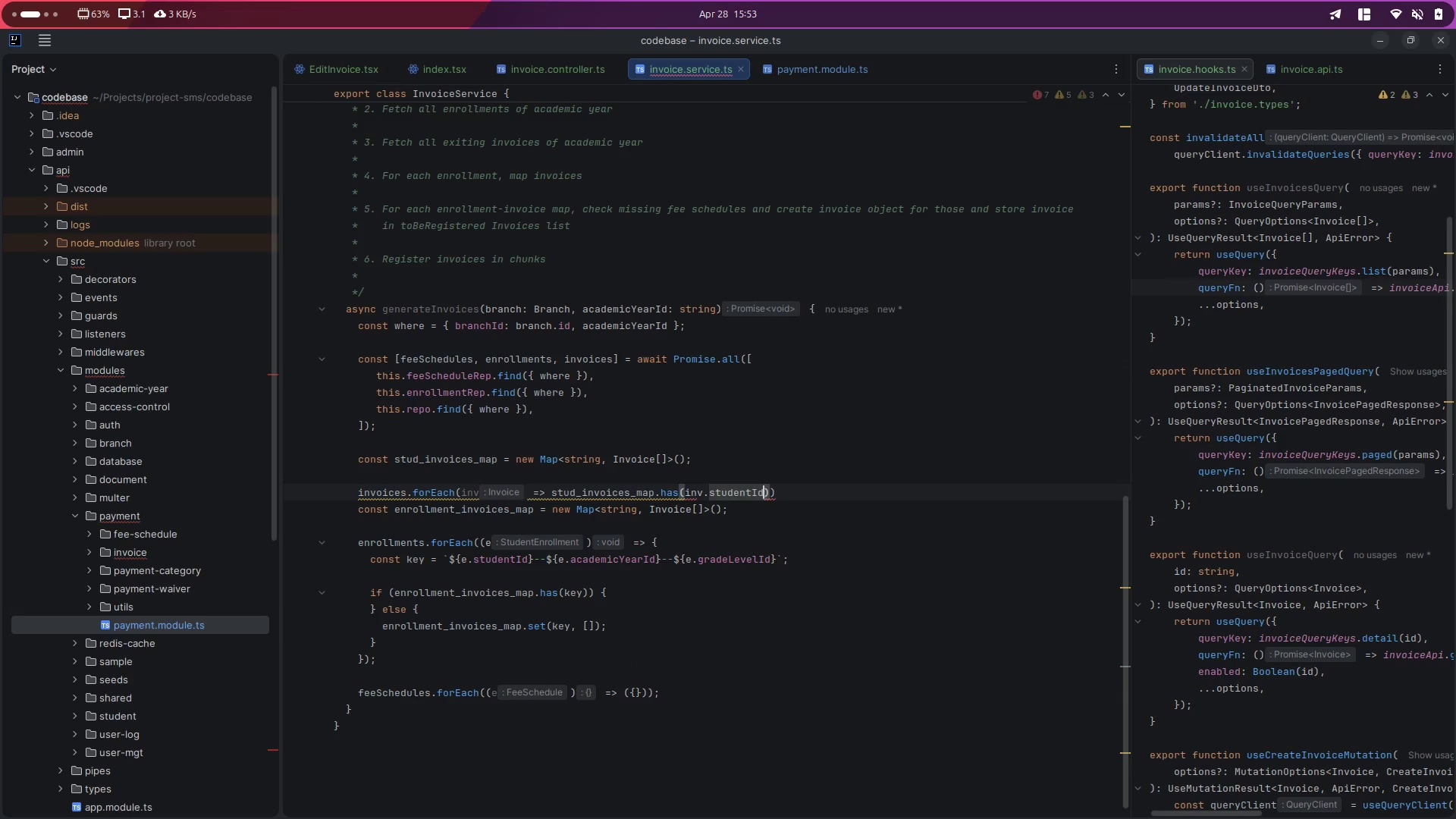 
key(ArrowRight)
 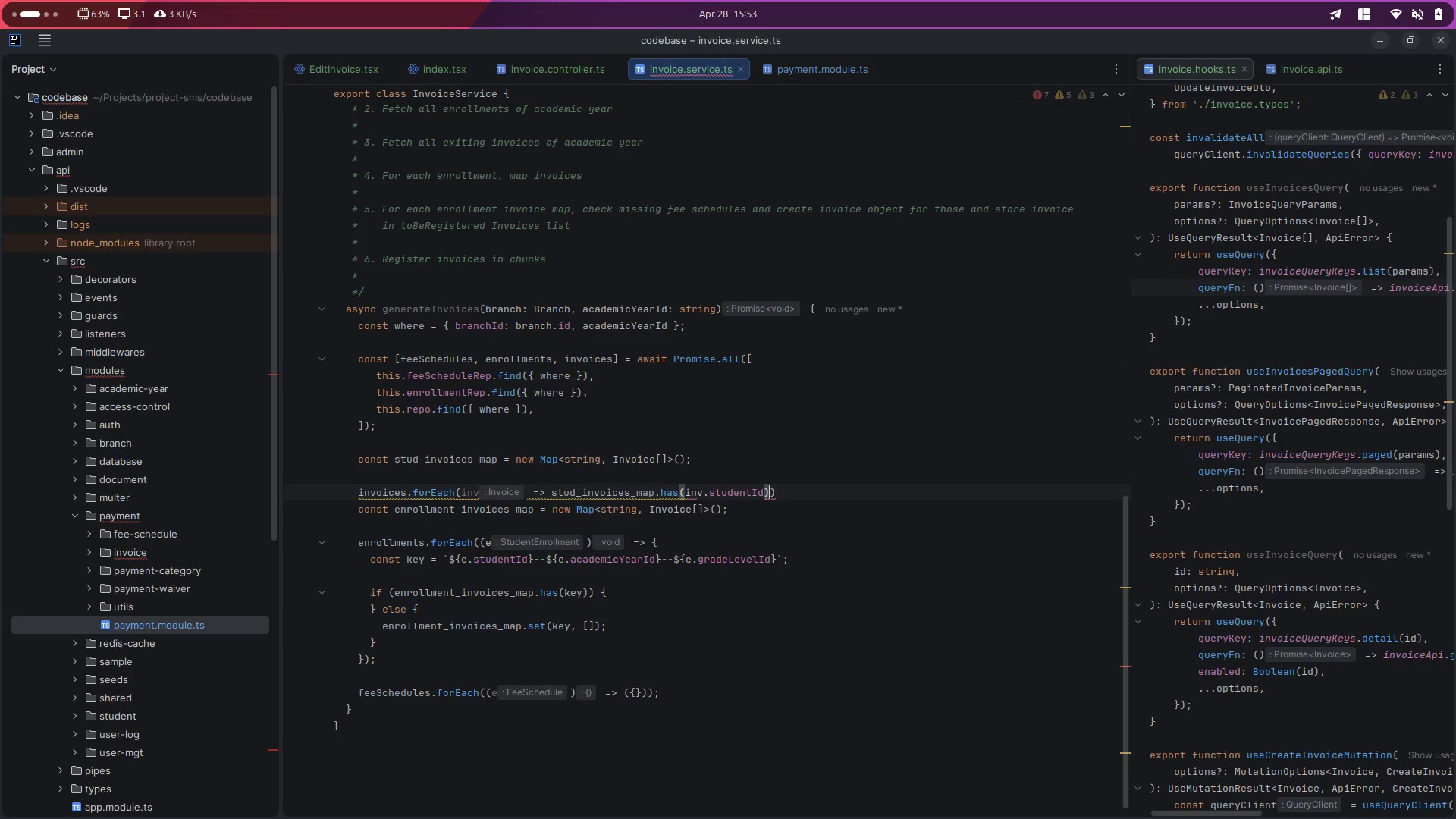 
key(Shift+Slash)
 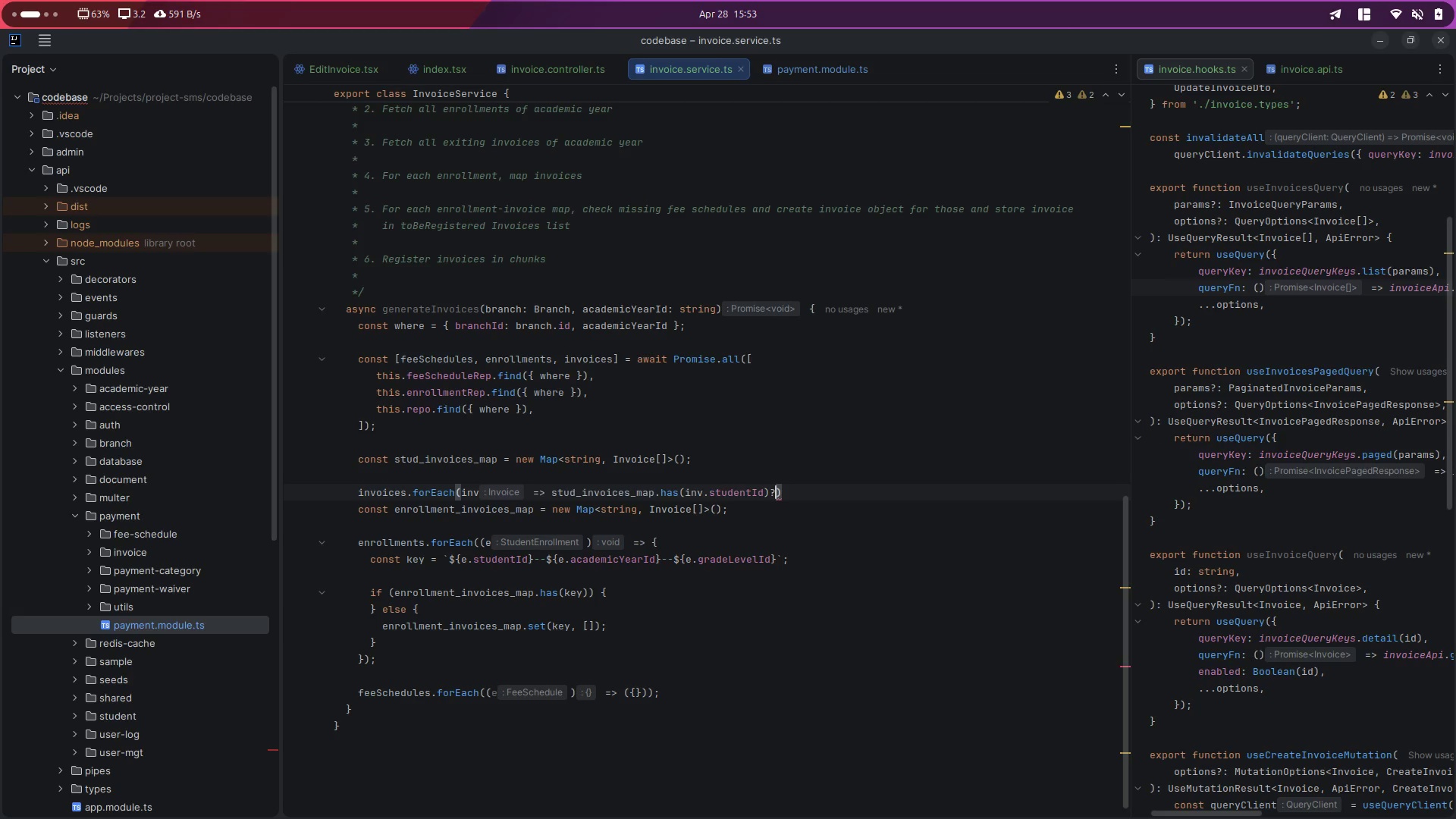 
key(Space)
 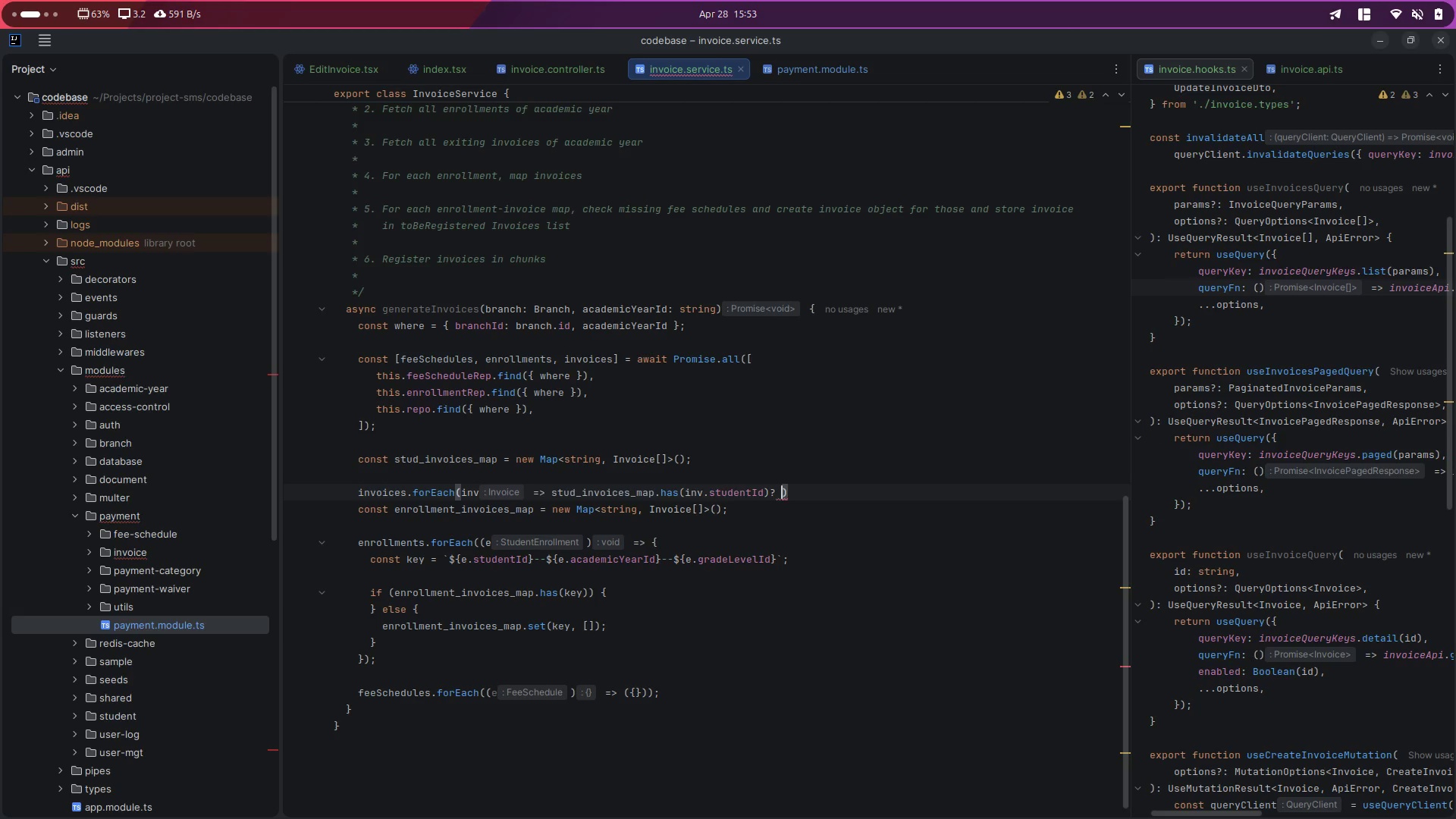 
key(Shift+ShiftLeft)
 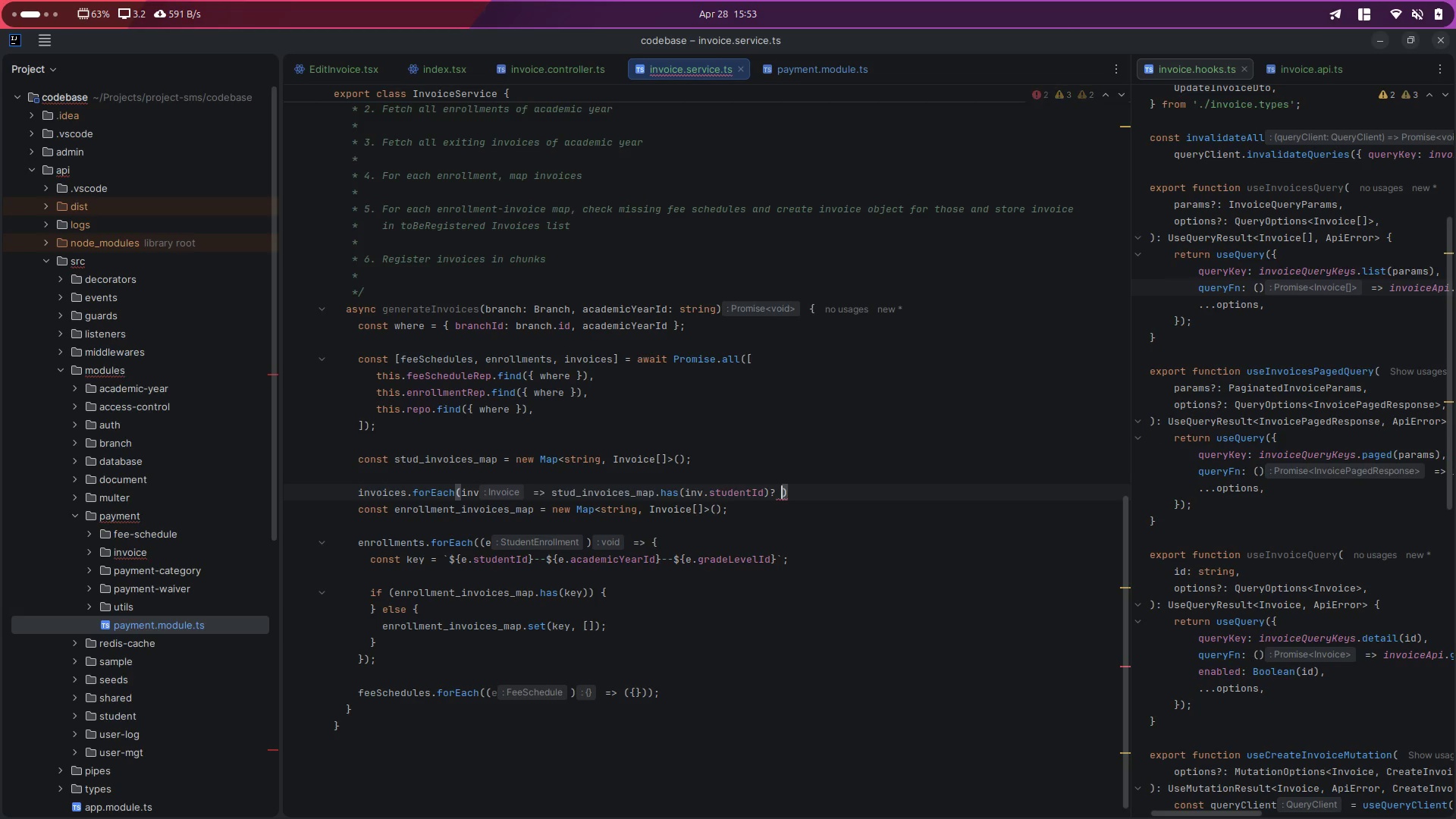 
key(Shift+Semicolon)
 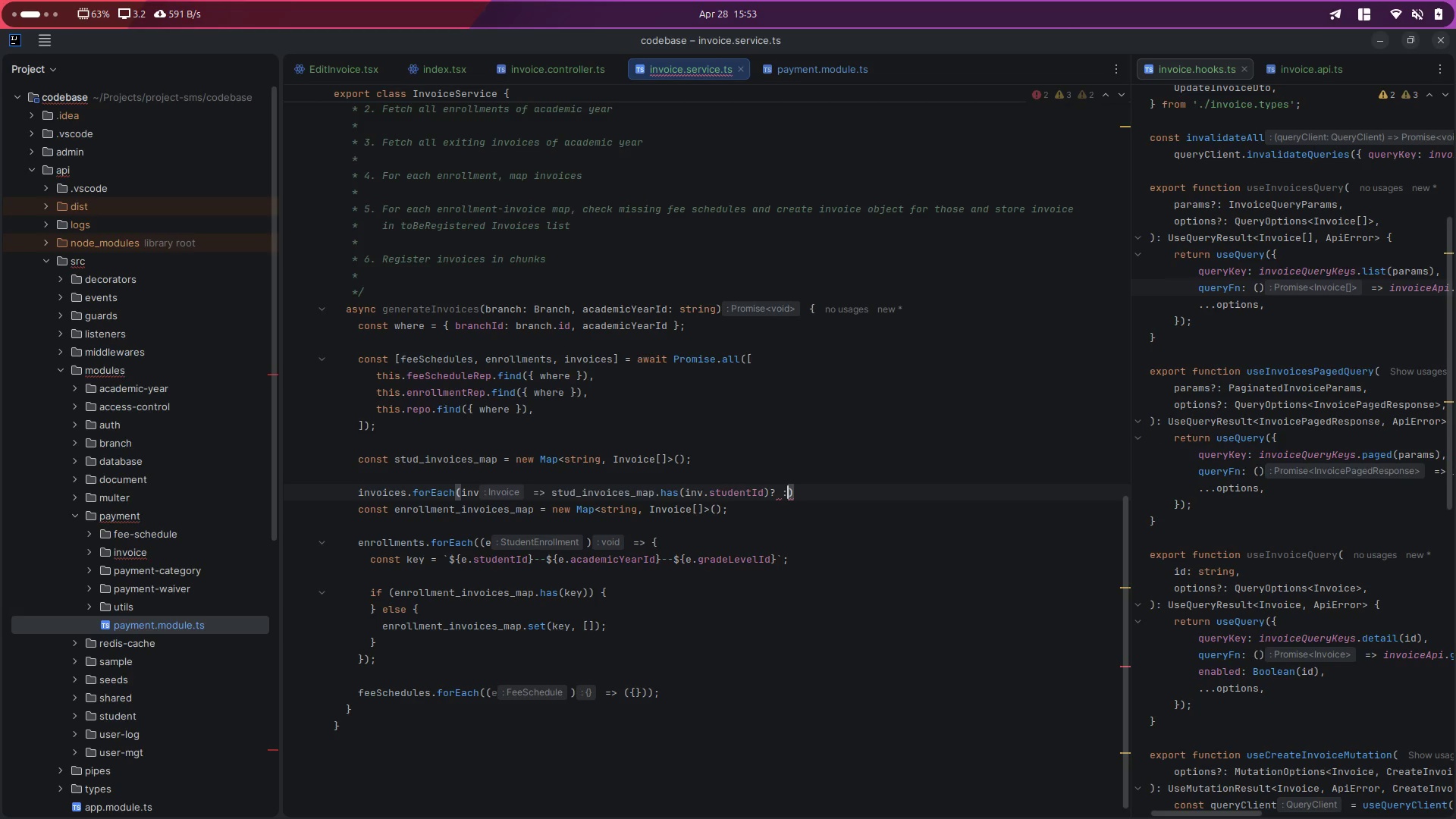 
key(Shift+Space)
 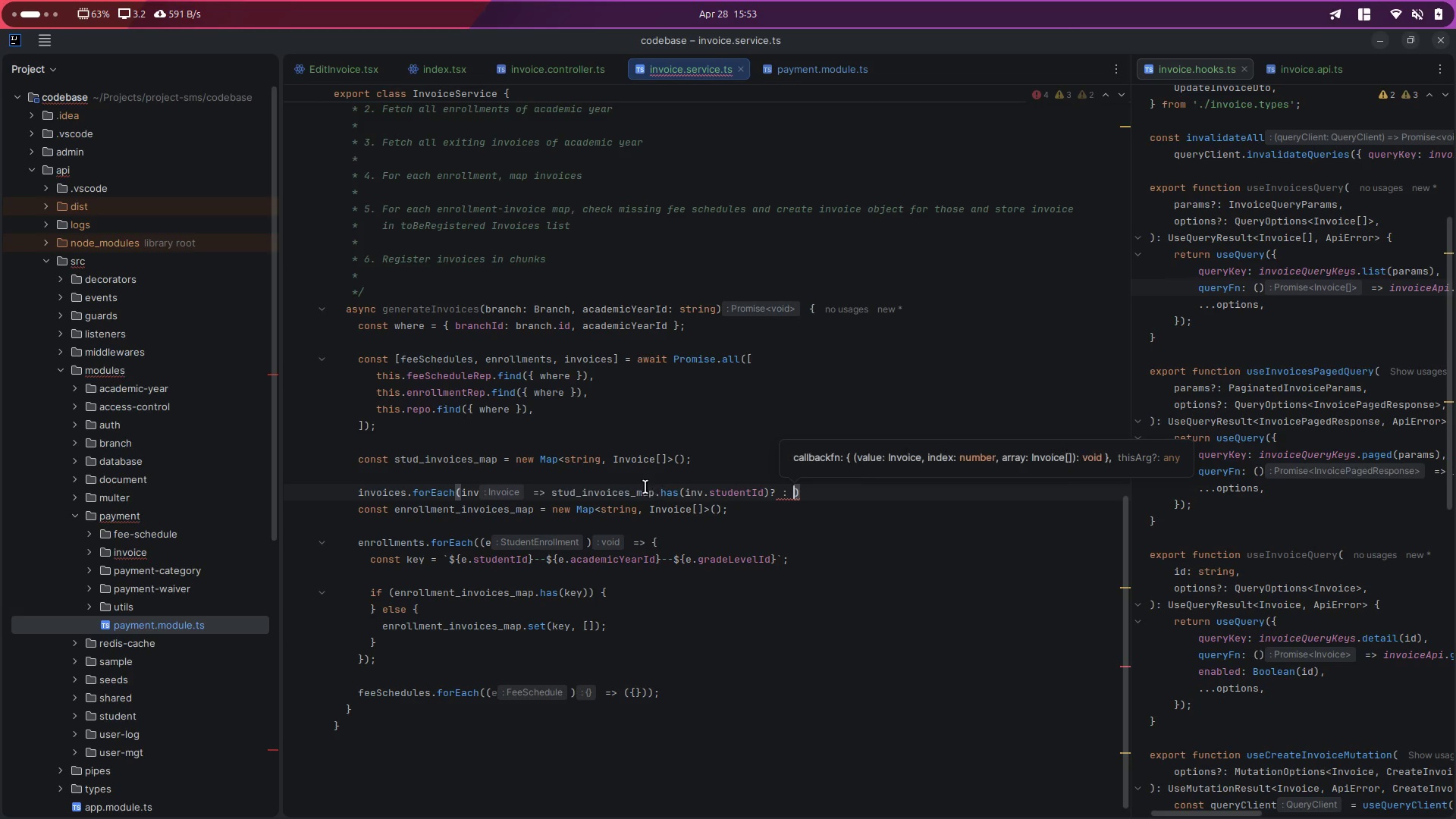 
double_click([623, 489])
 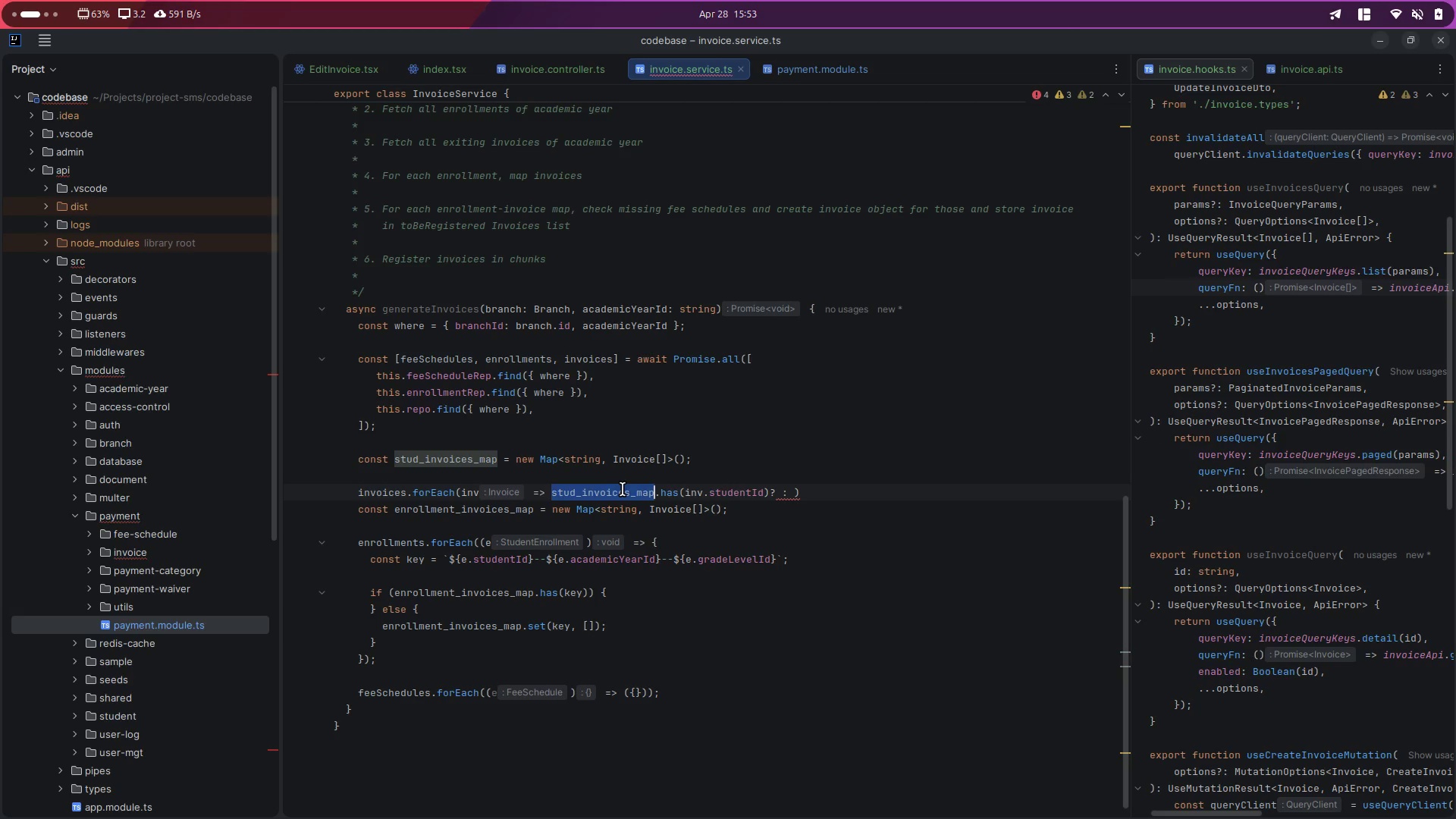 
key(Control+C)
 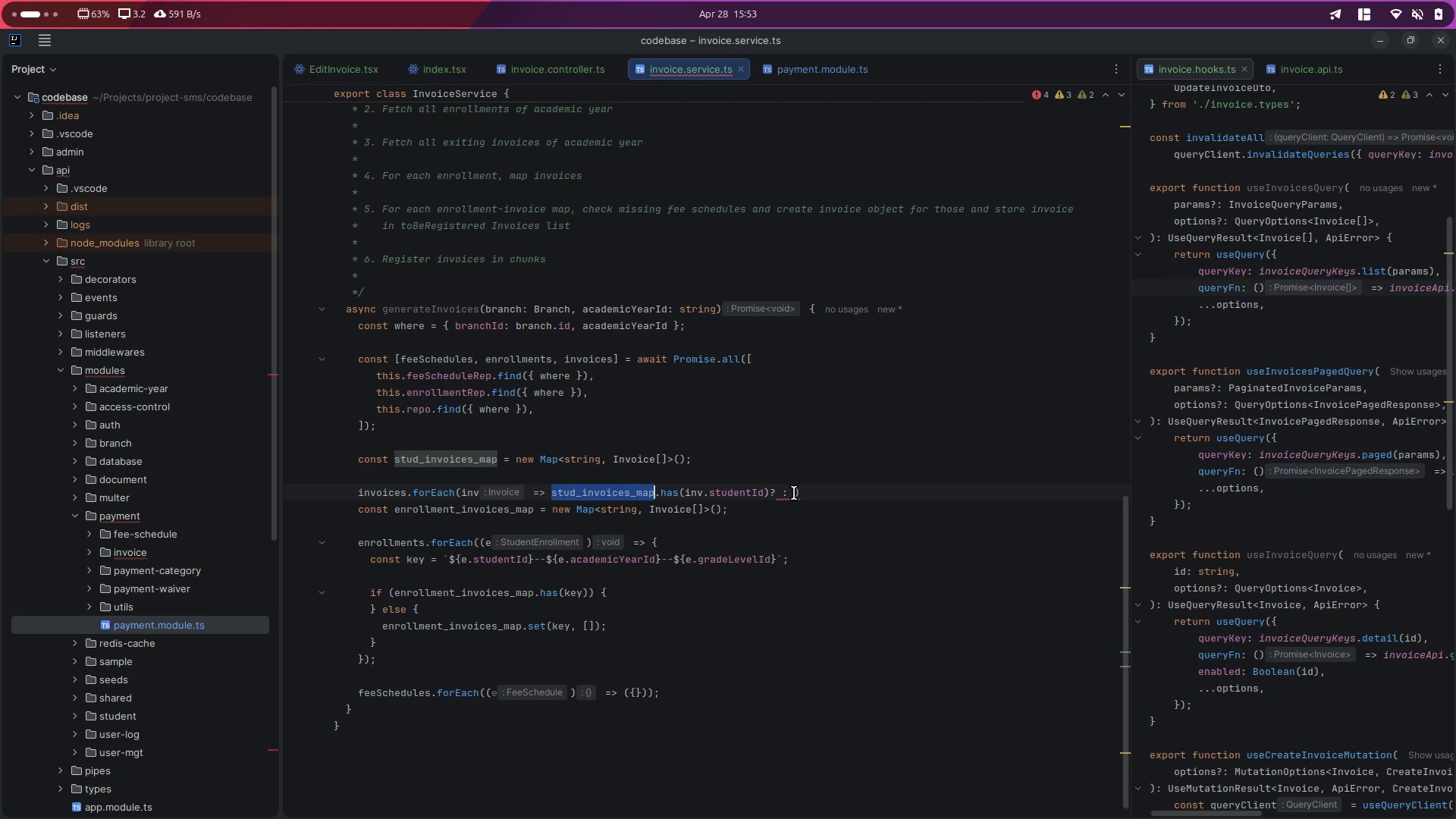 
left_click([793, 493])
 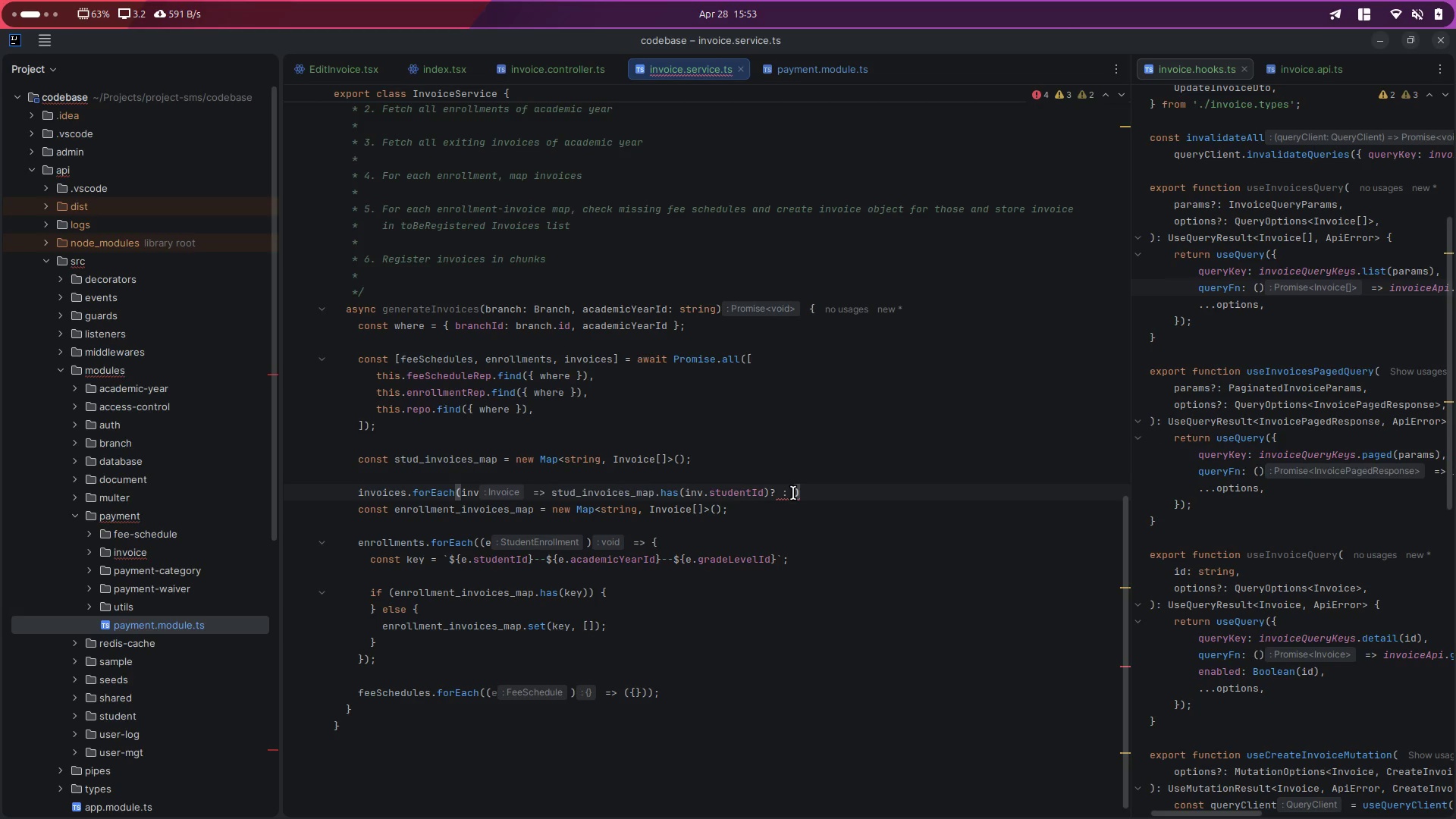 
key(ArrowLeft)
 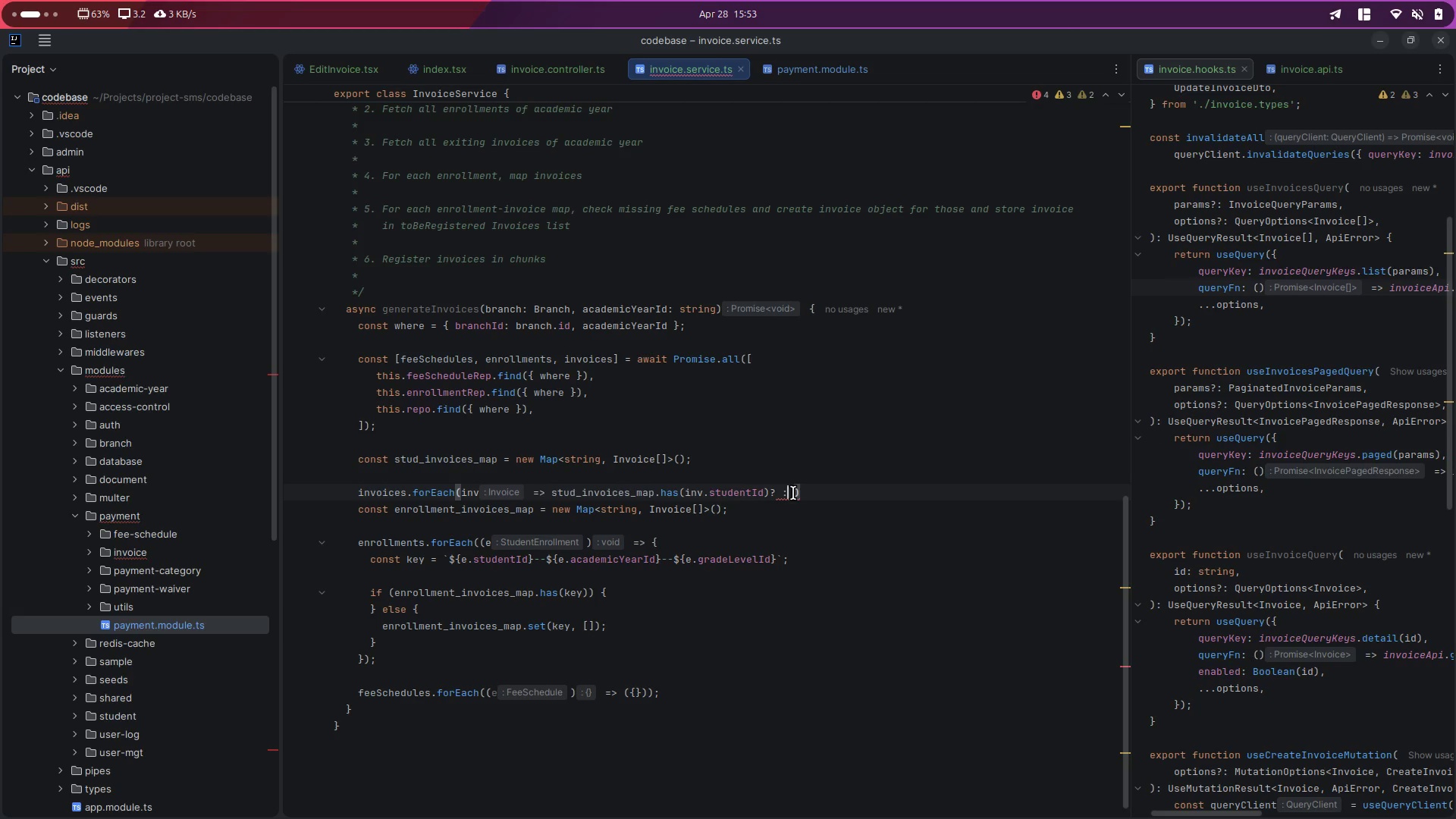 
key(ArrowLeft)
 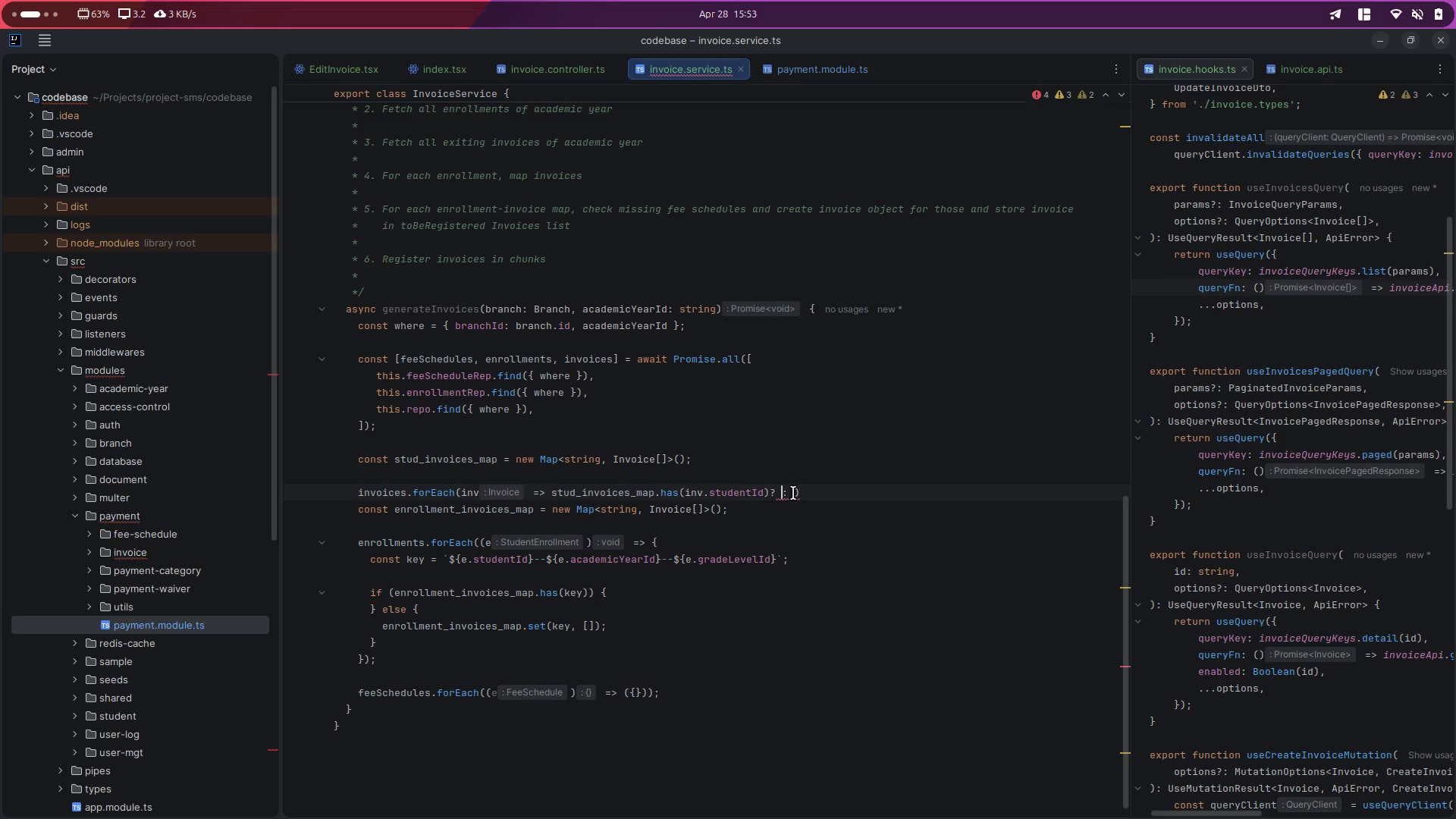 
key(ArrowLeft)
 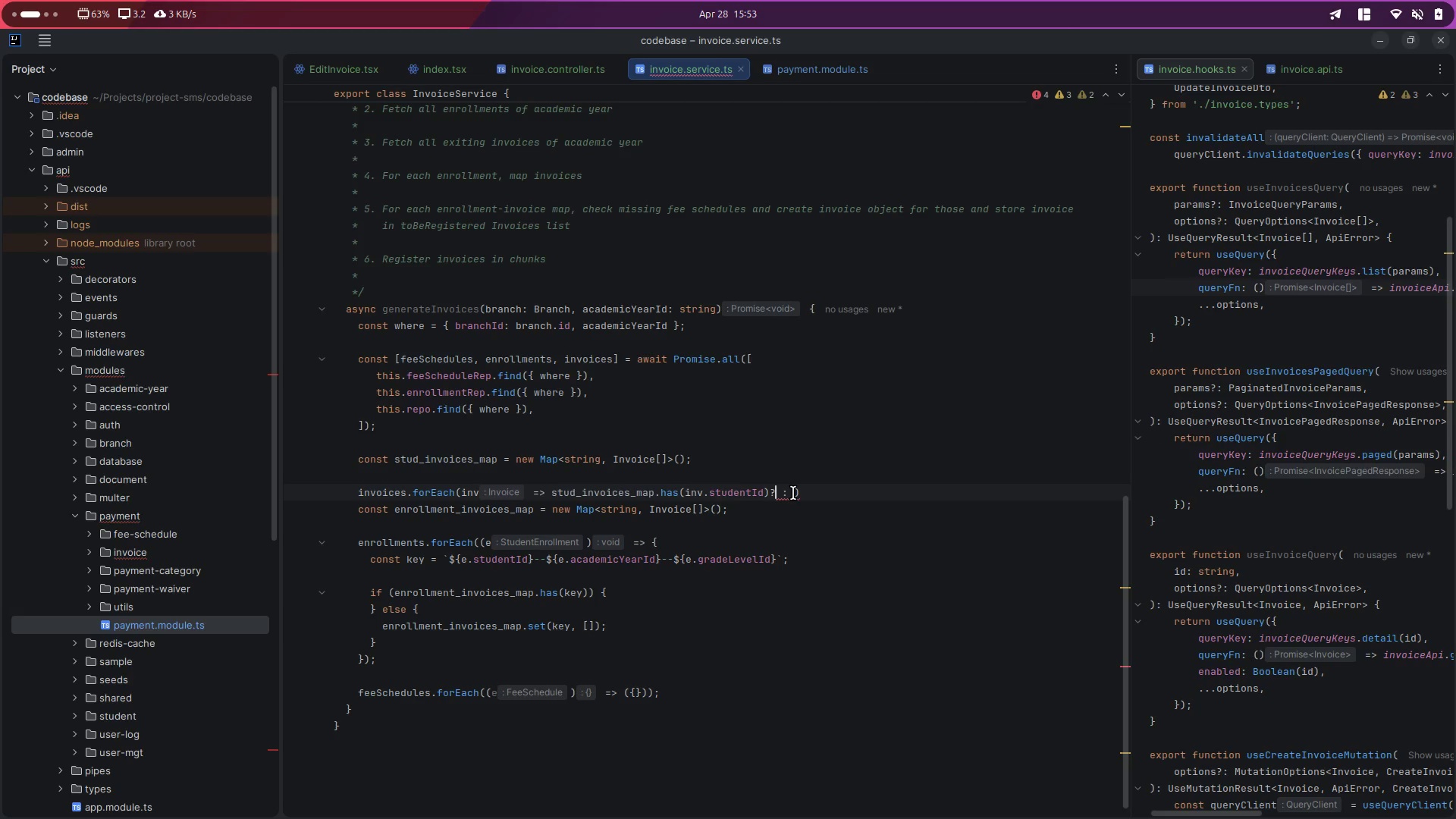 
key(Space)
 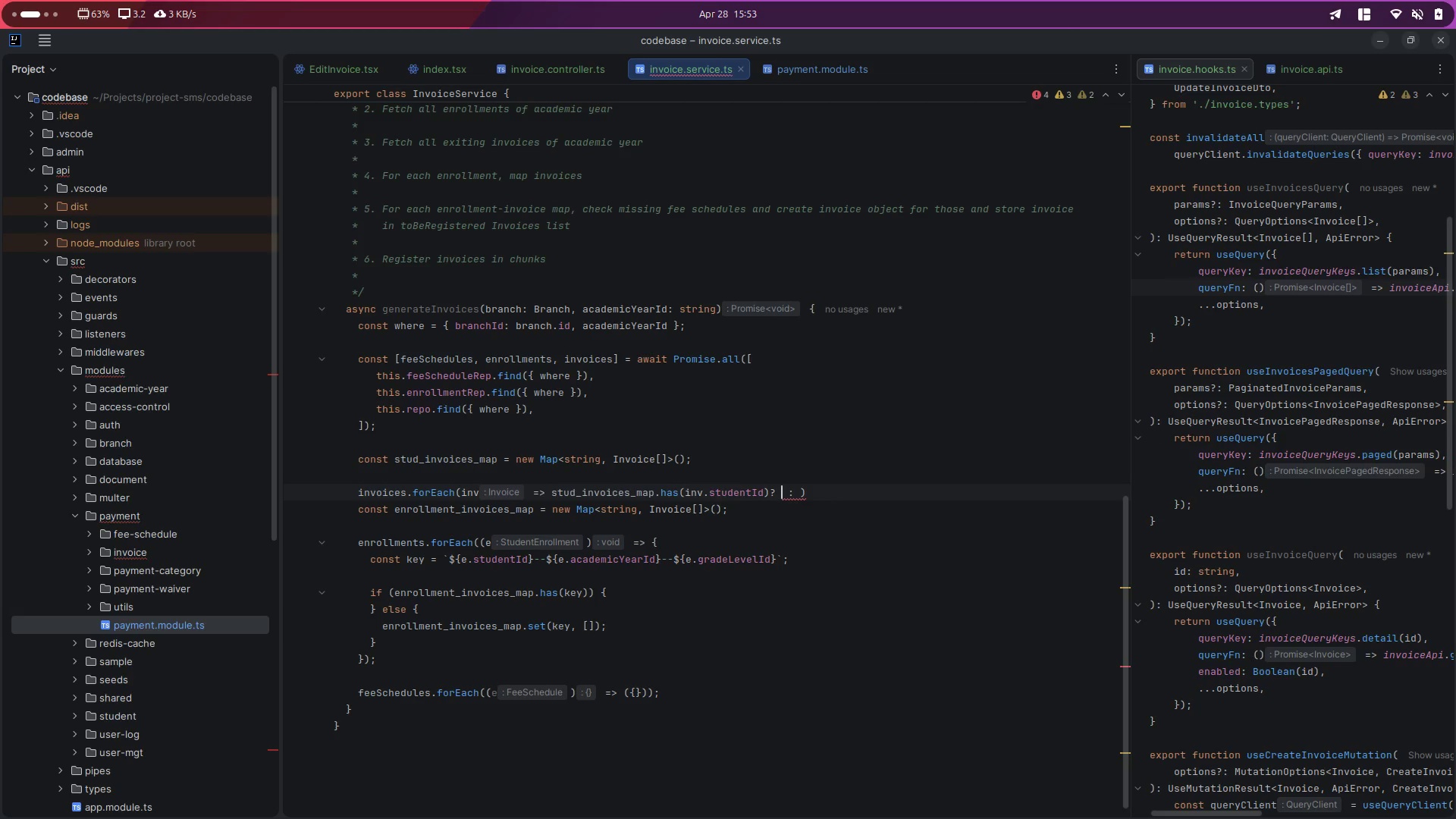 
key(Control+V)
 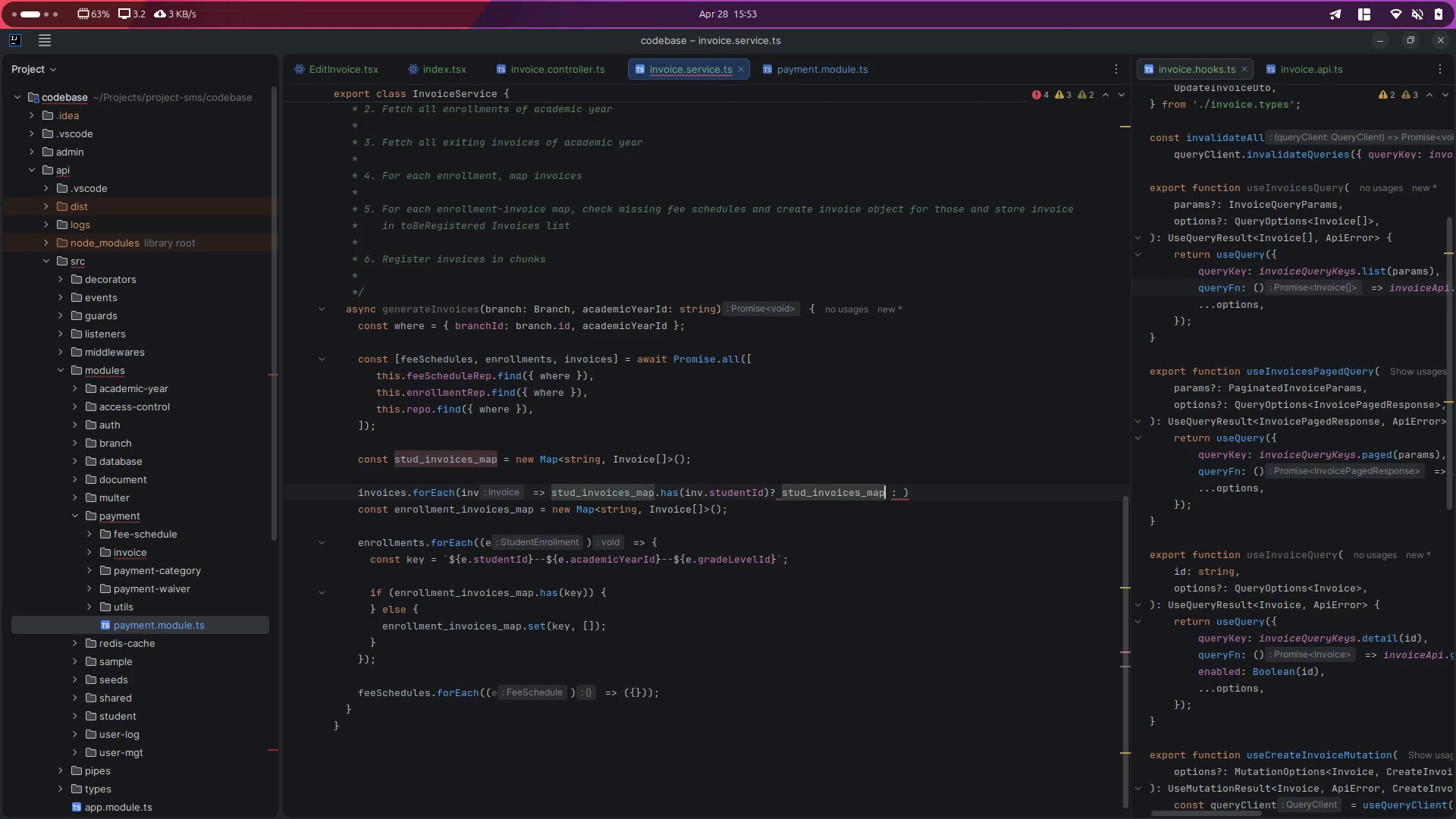 
key(Period)
 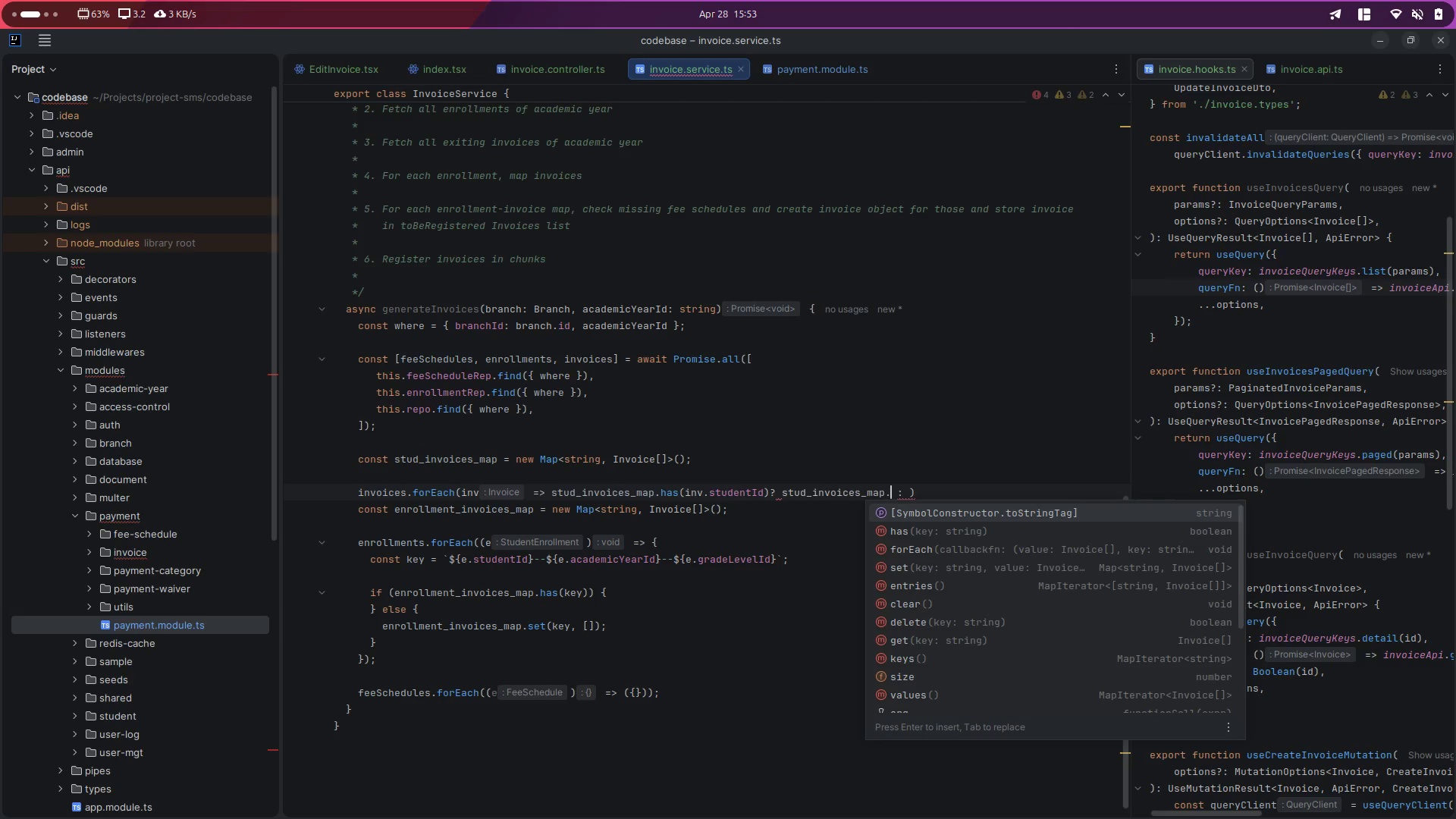 
key(P)
 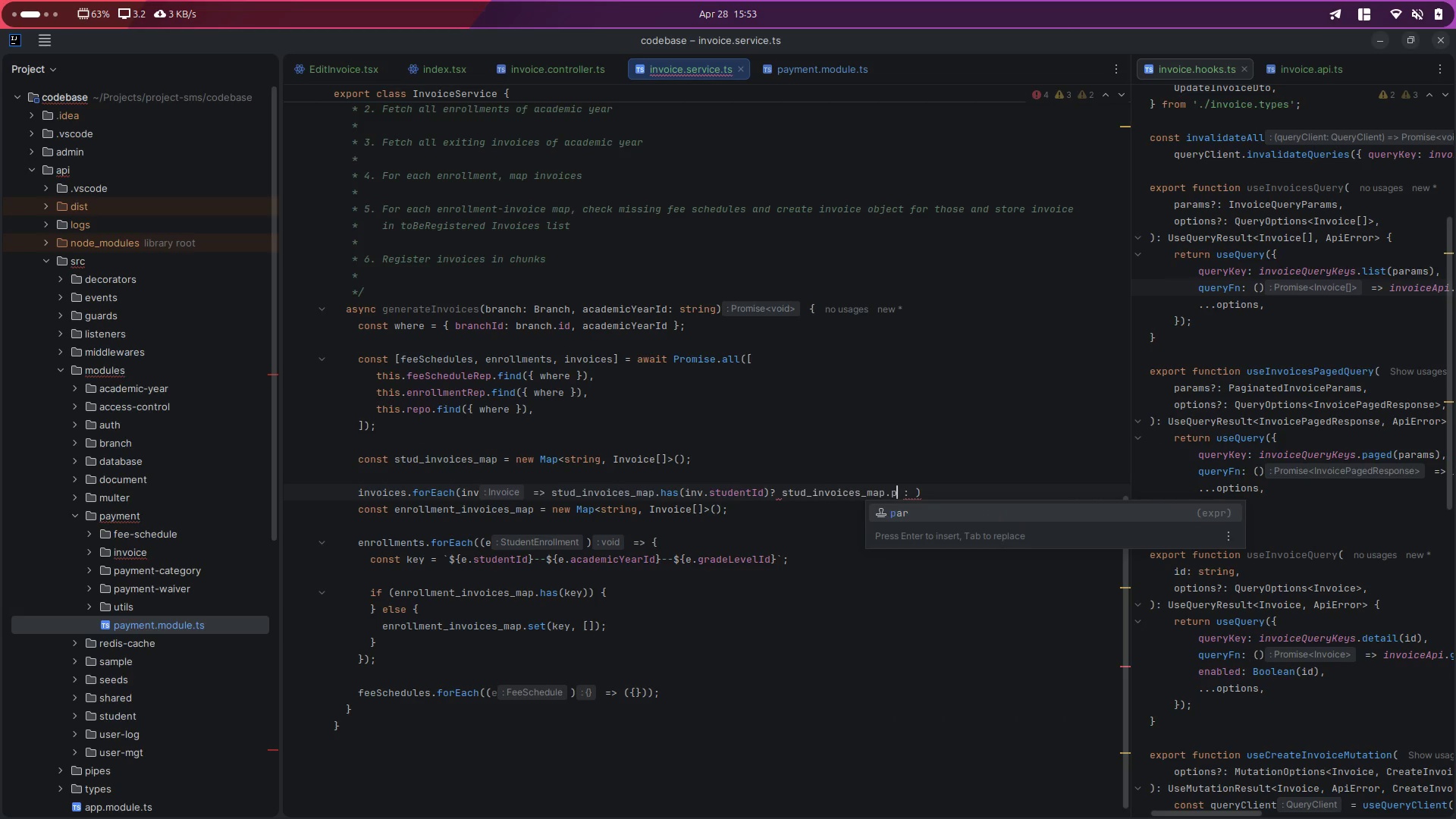 
key(Backspace)
 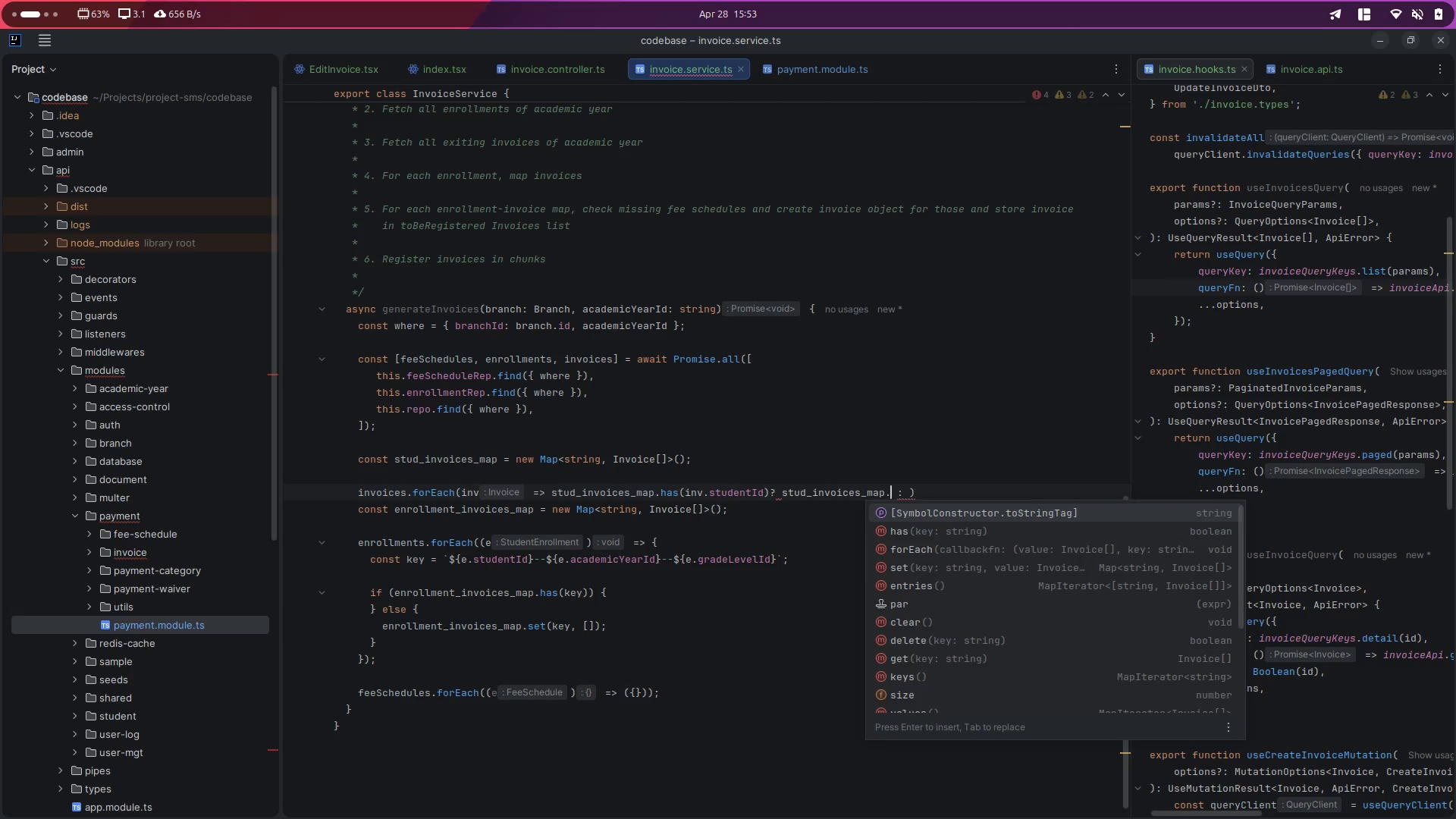 
key(S)
 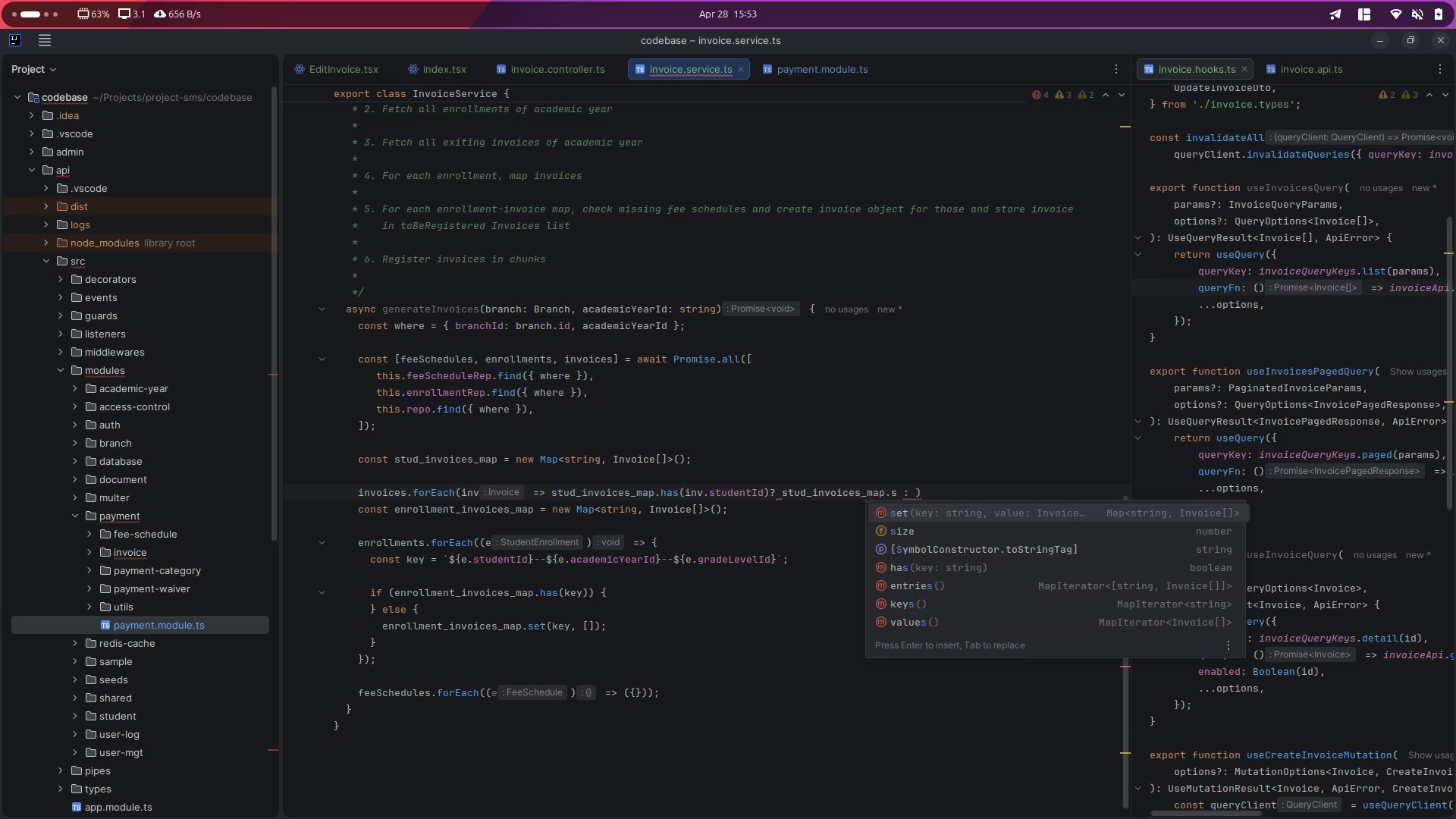 
key(Enter)
 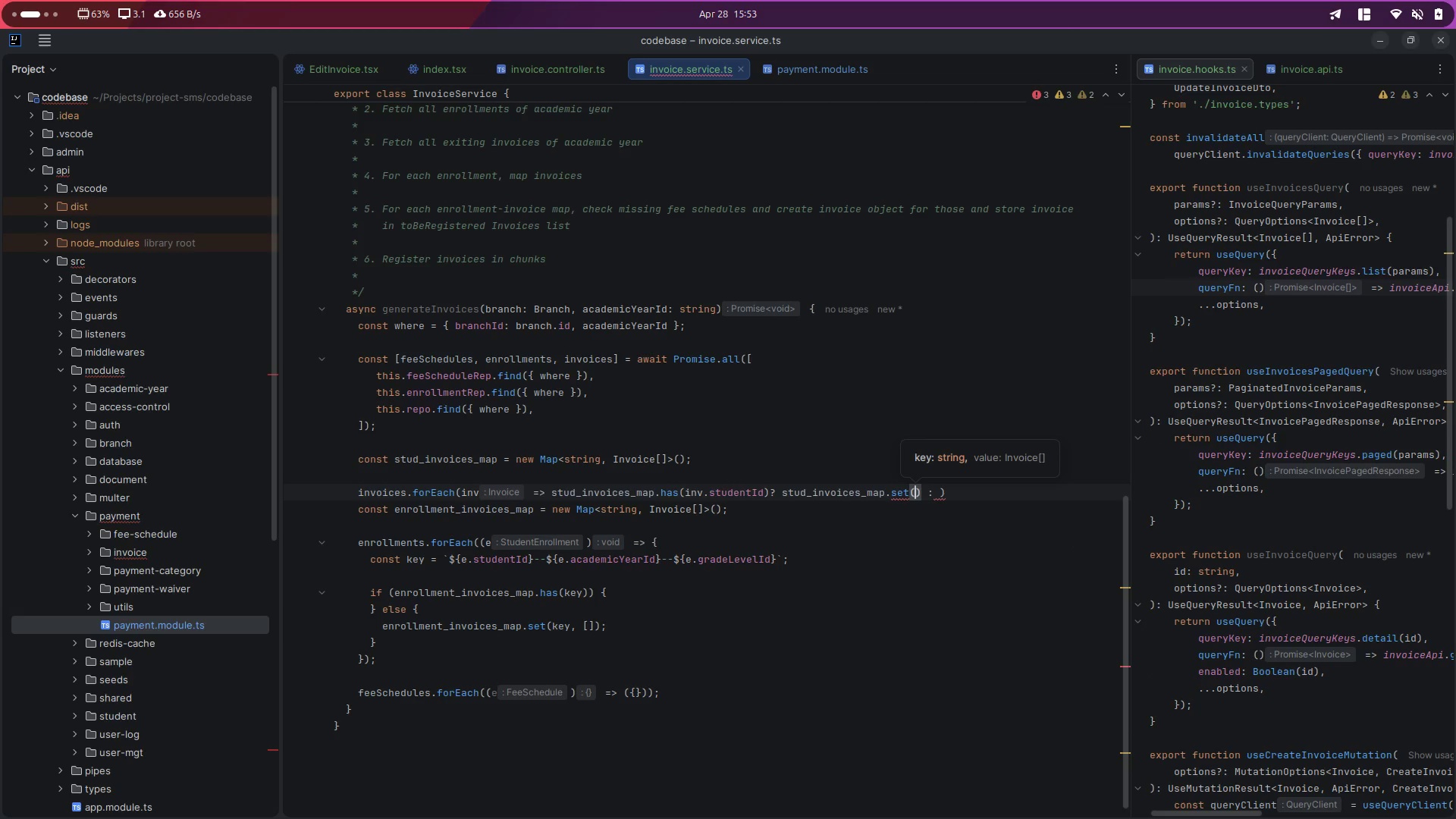 
type(inv.stud)
 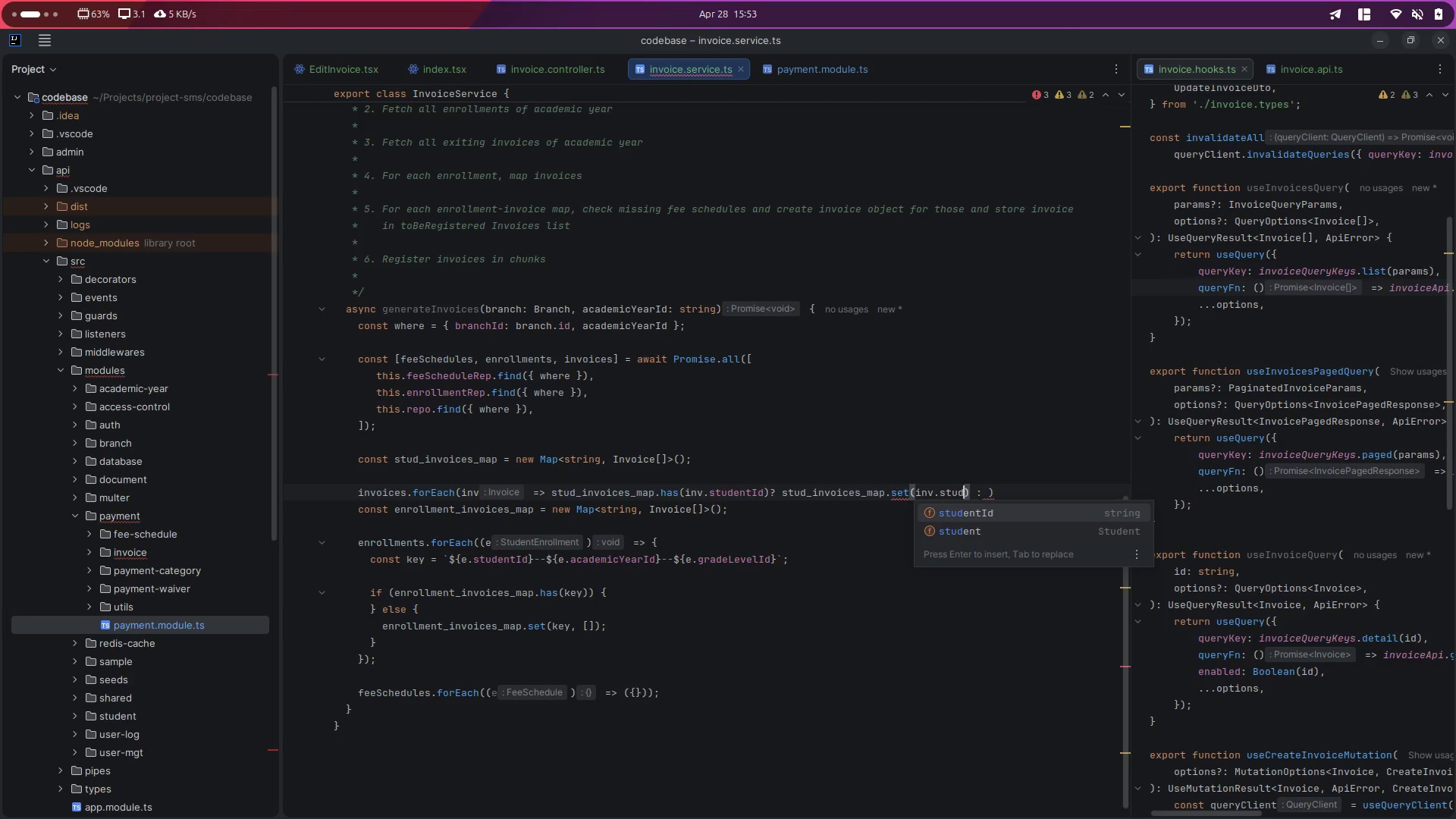 
key(Enter)
 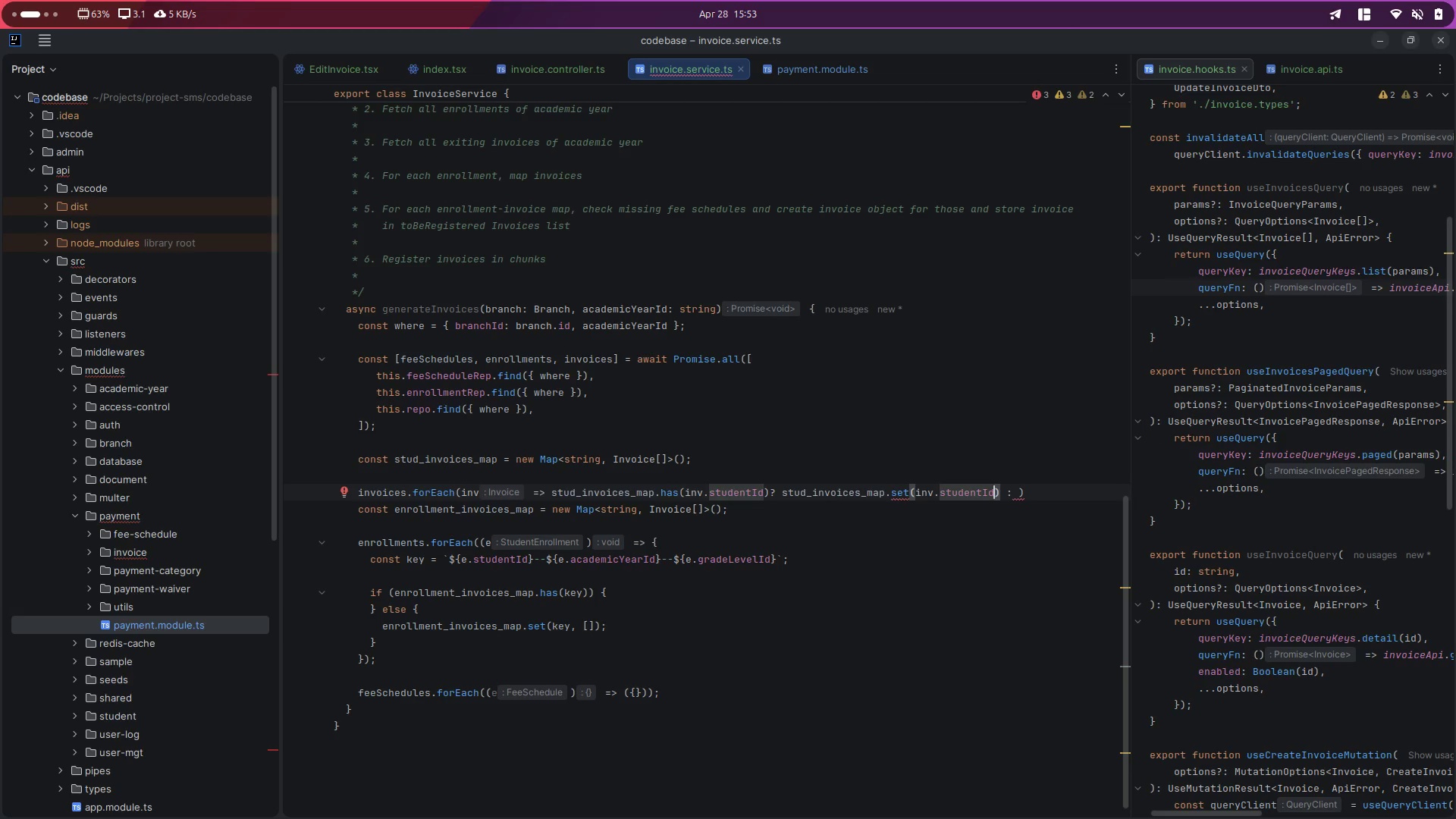 
key(Comma)
 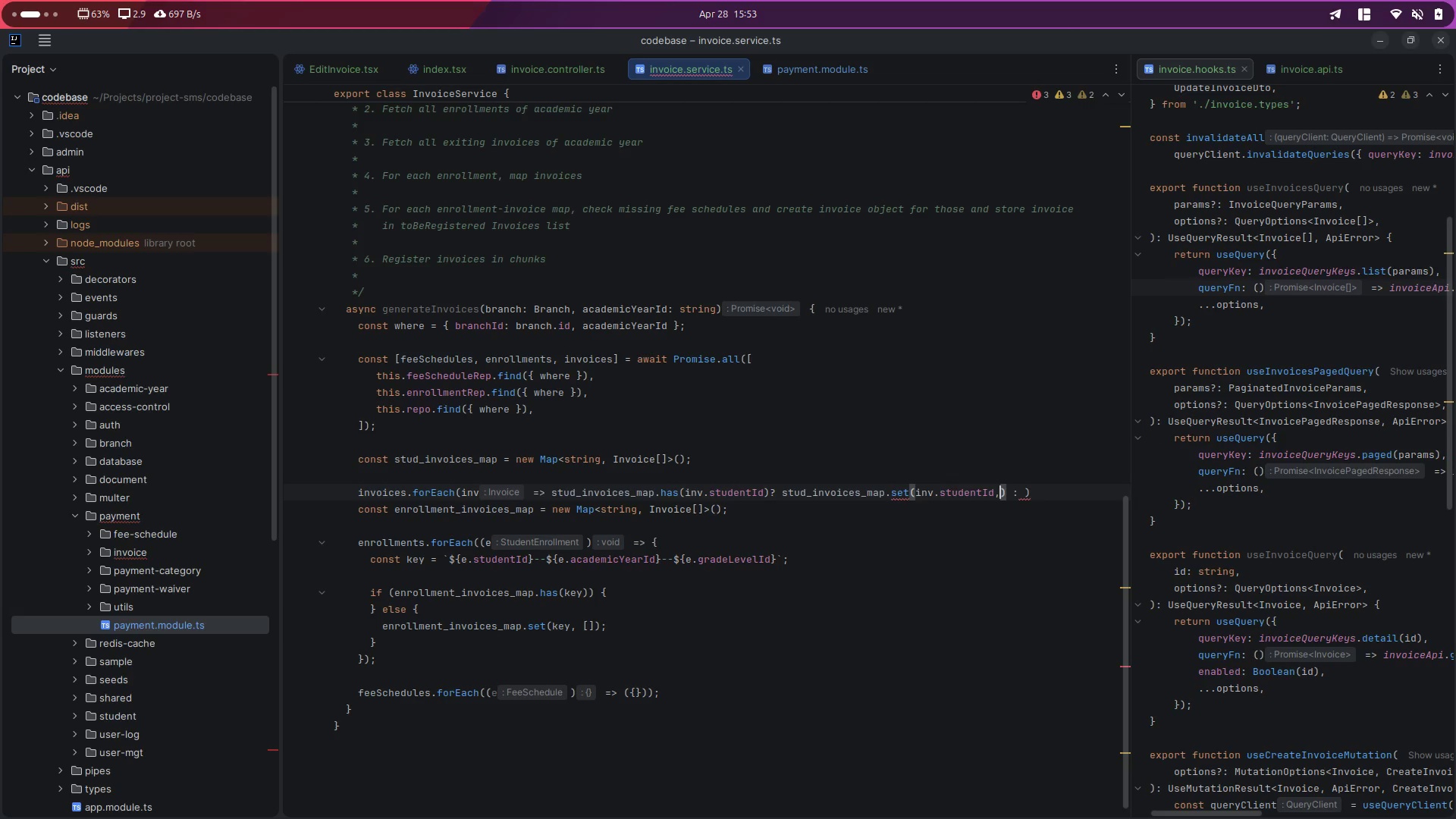 
key(Space)
 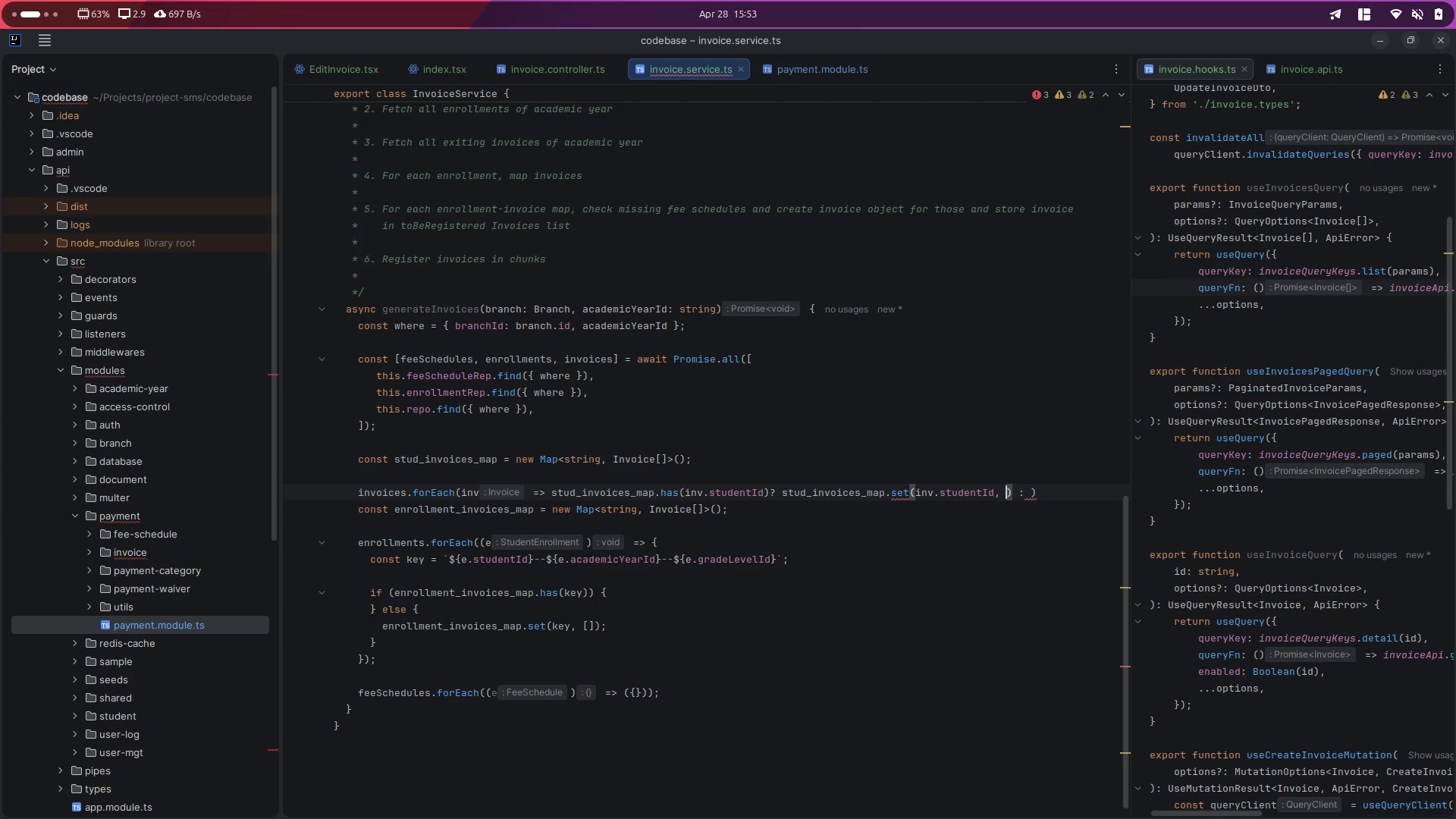 
key(P)
 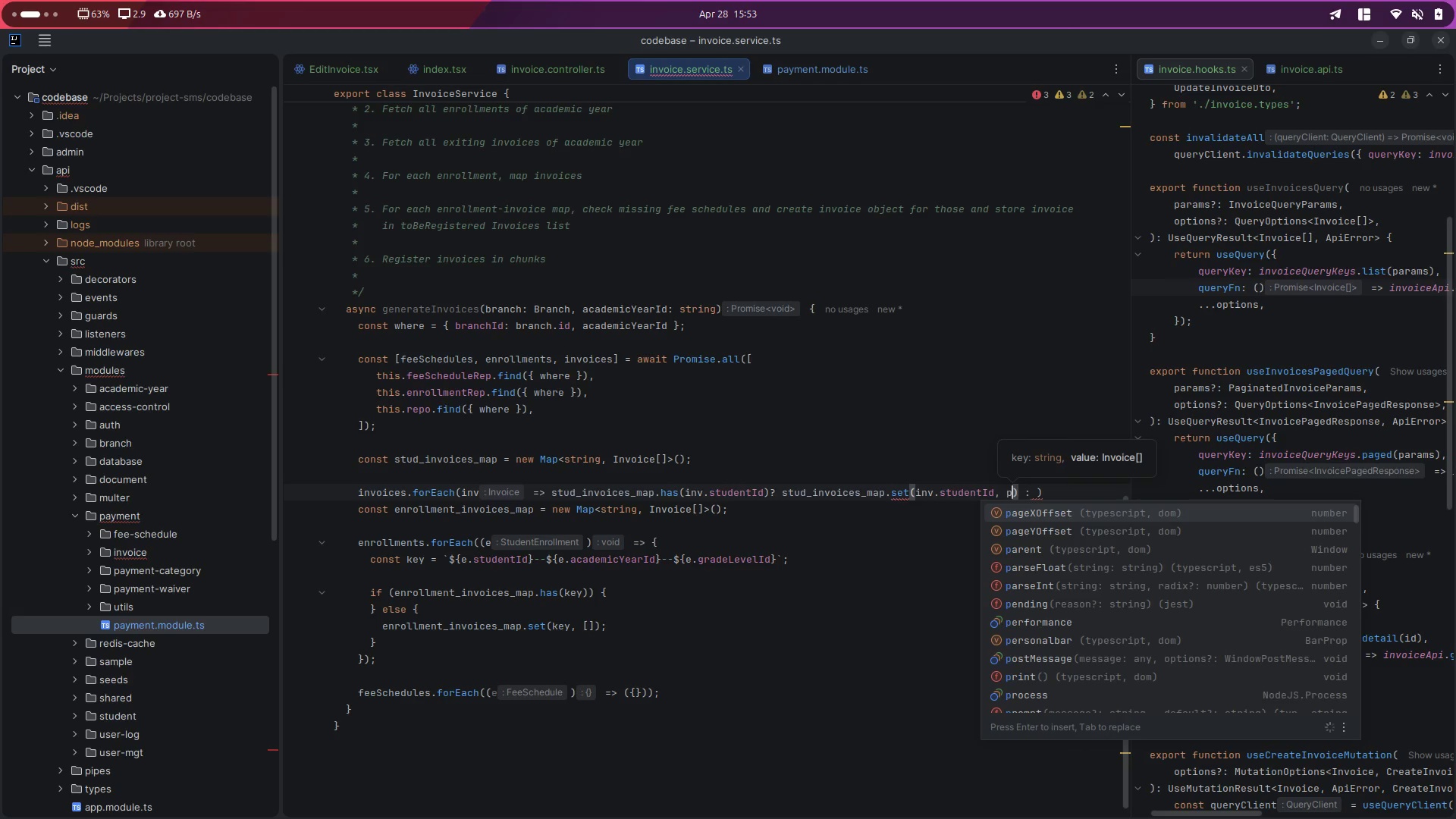 
key(Backspace)
 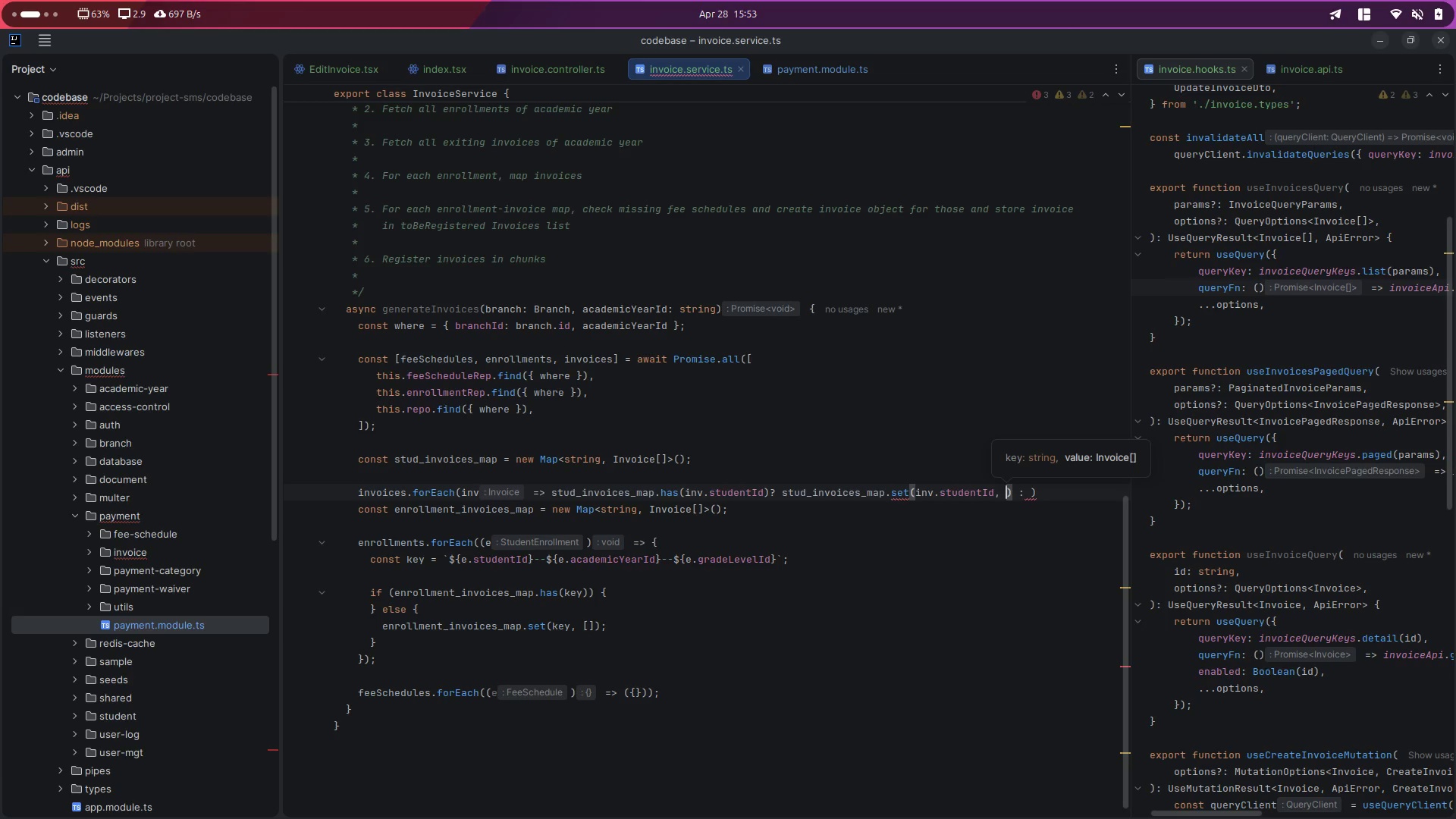 
key(BracketLeft)
 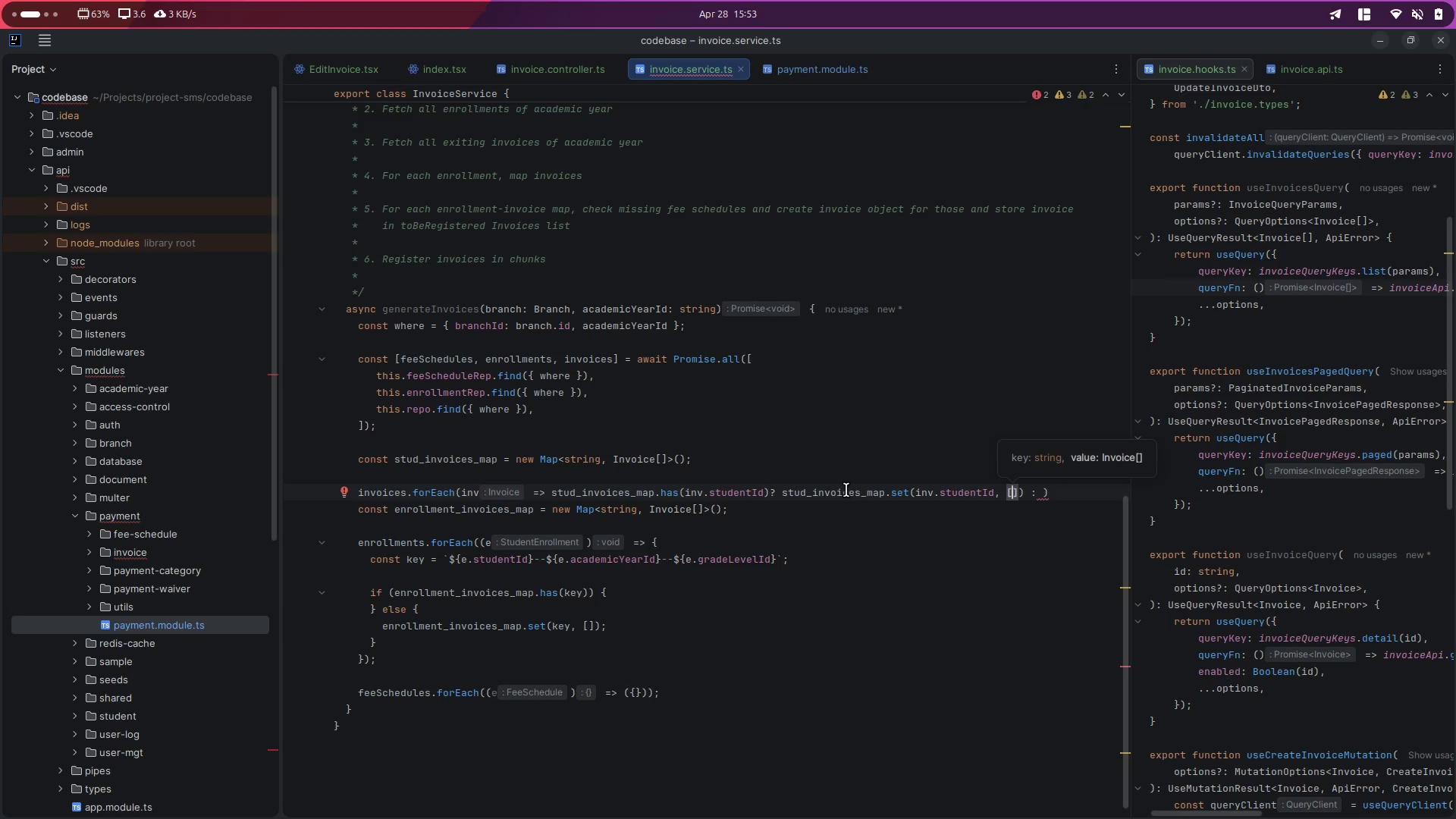 
wait(5.49)
 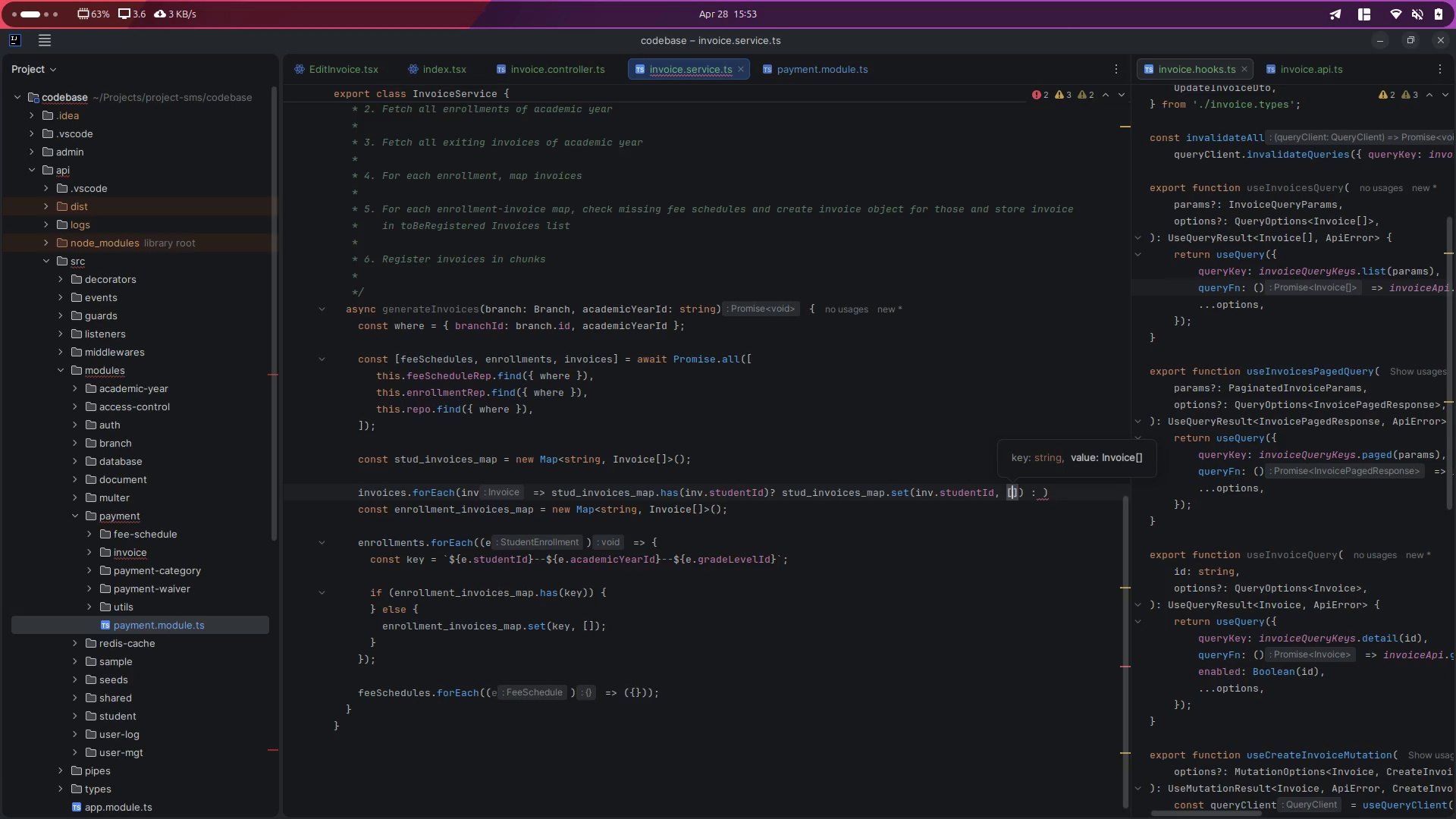 
type(inv)
 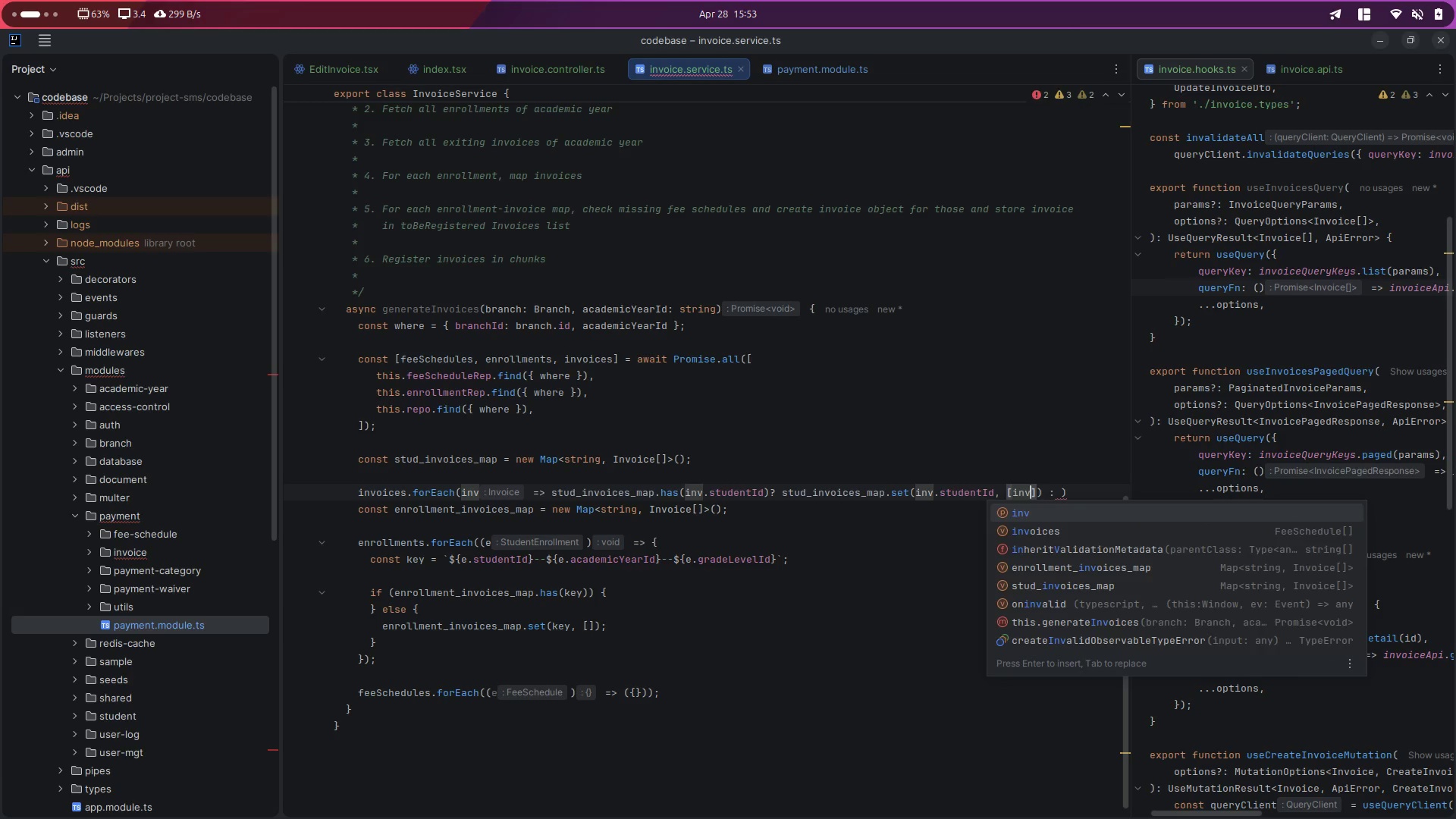 
key(ArrowRight)
 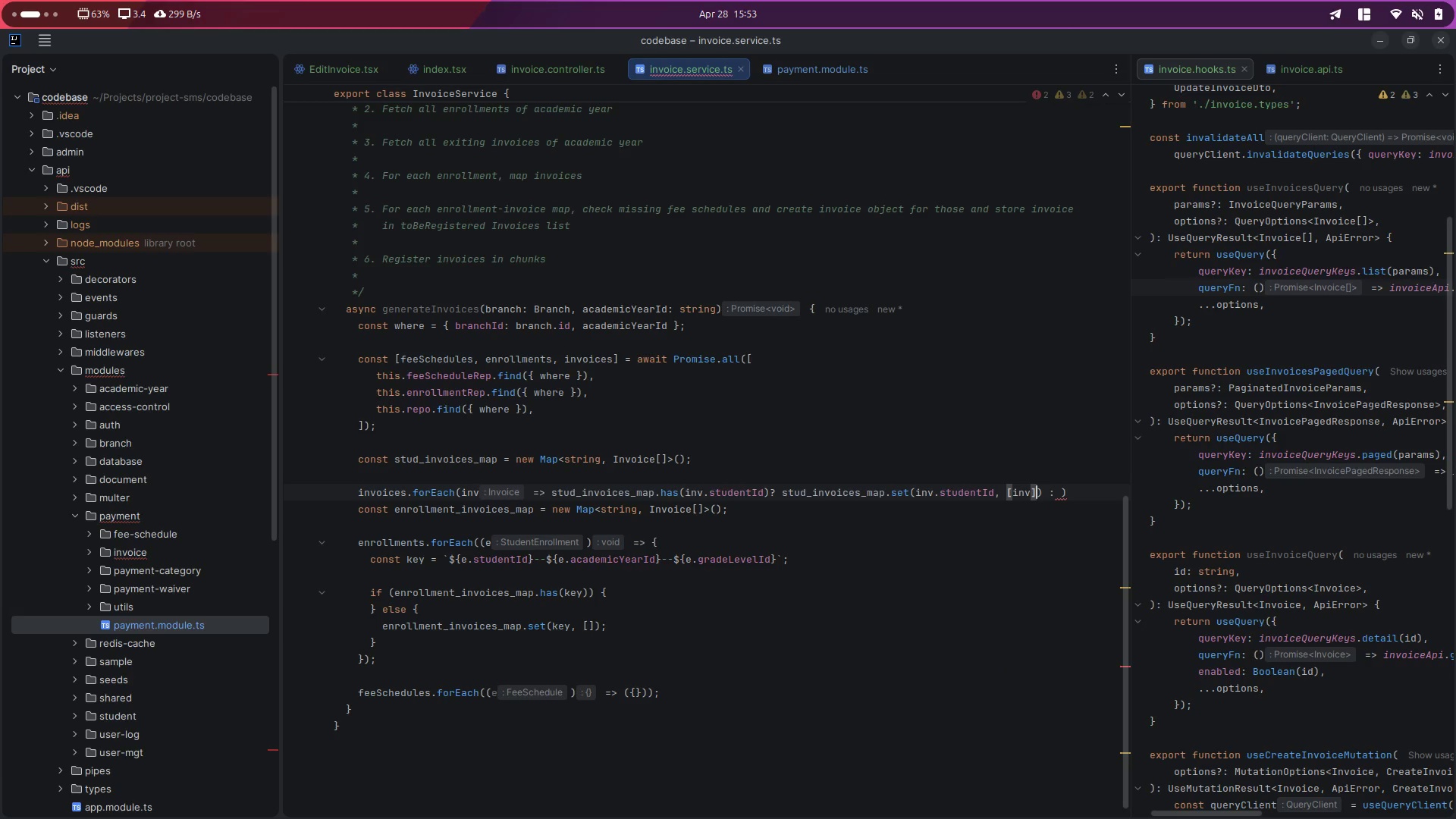 
hold_key(key=ArrowLeft, duration=1.5)
 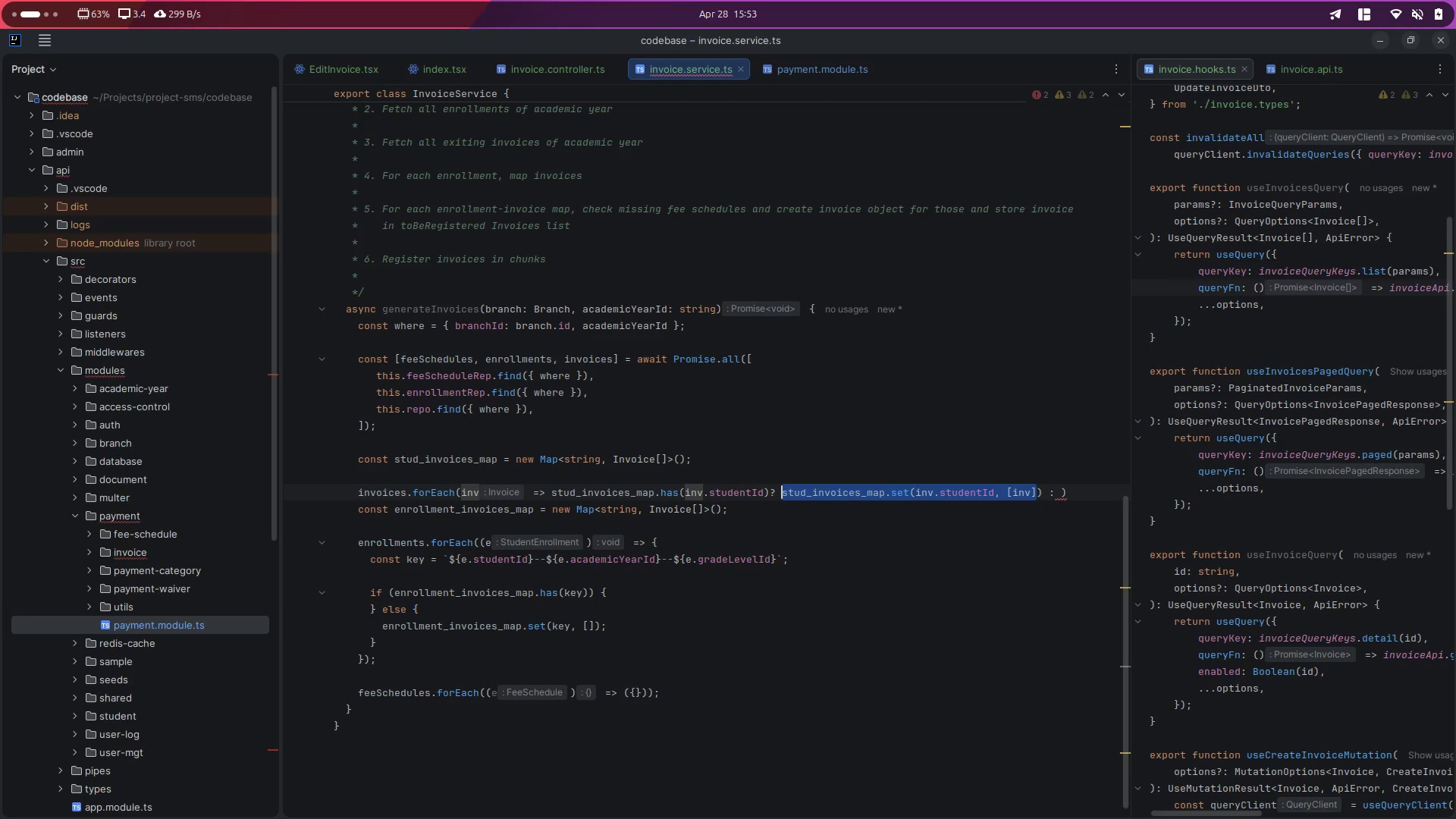 
key(Shift+ArrowLeft)
 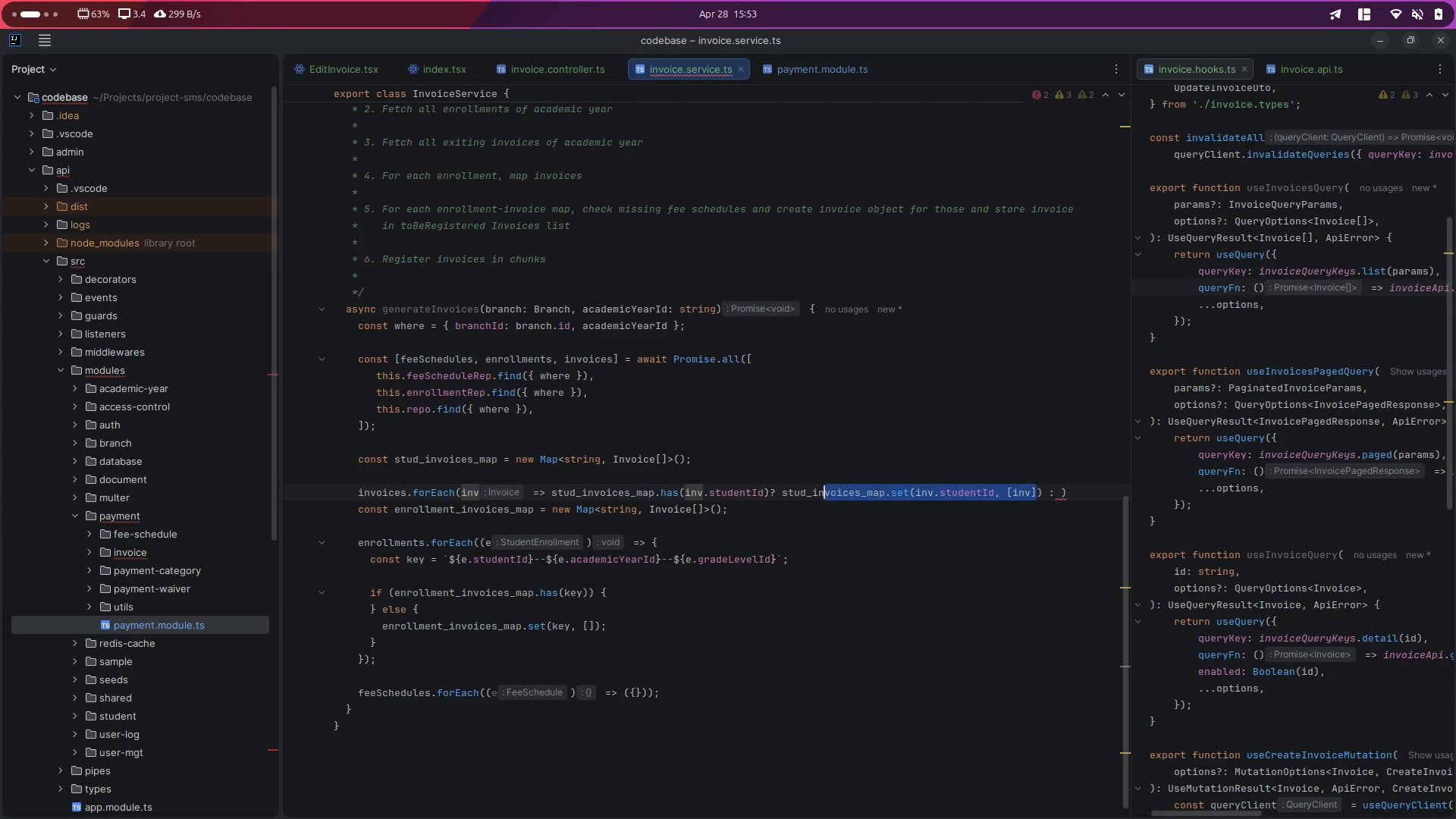 
key(Shift+ArrowLeft)
 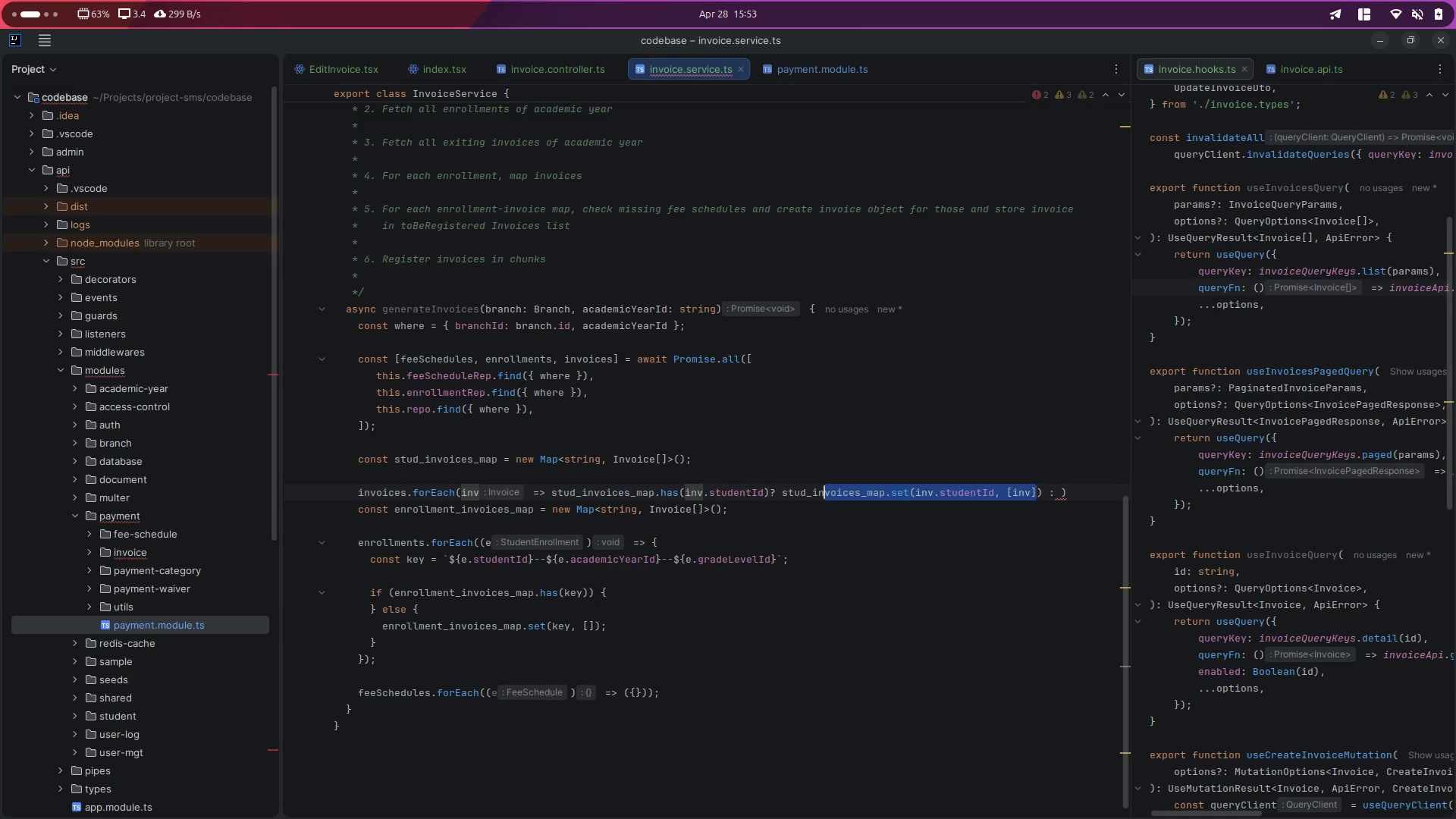 
key(Shift+ArrowLeft)
 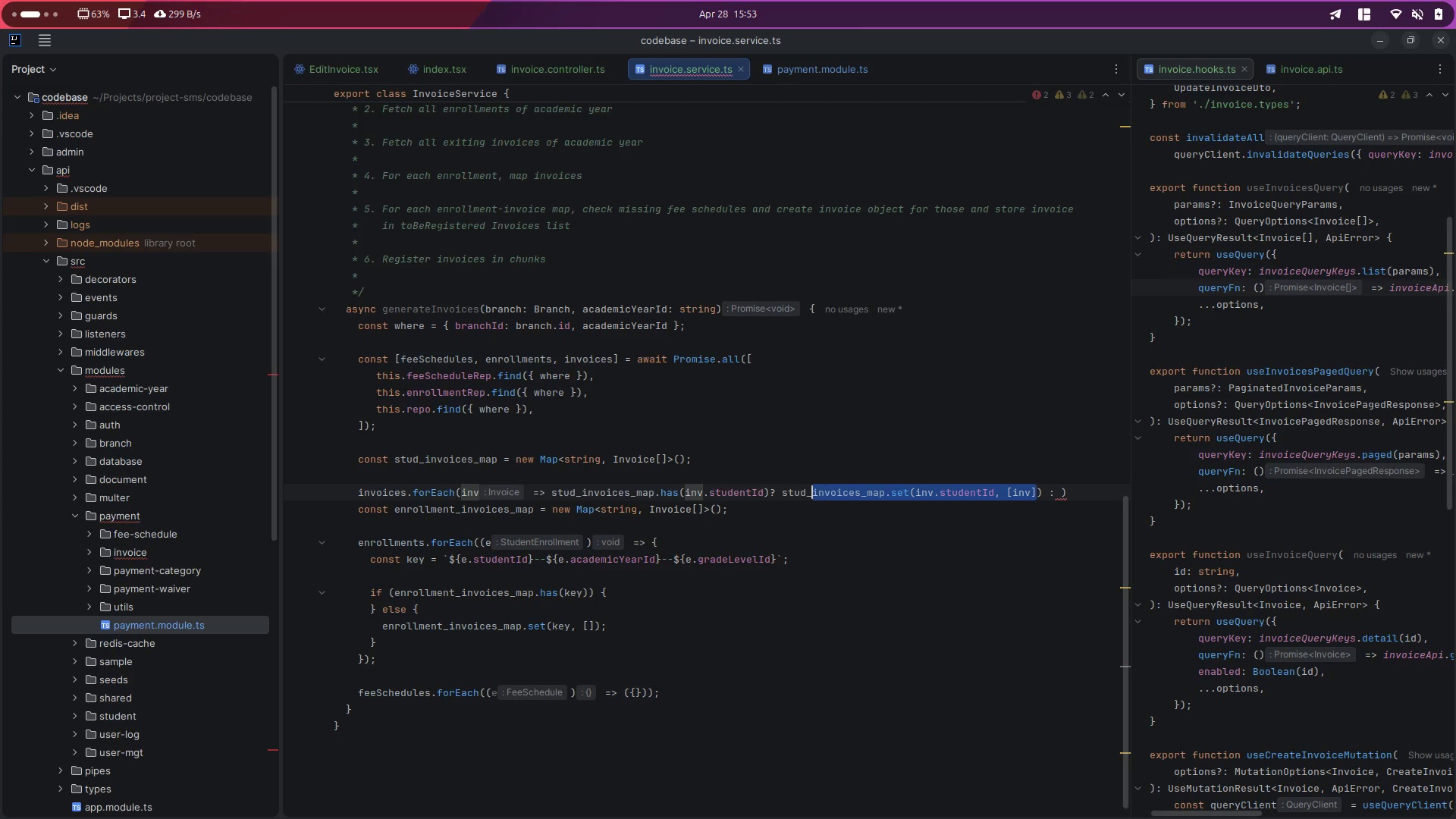 
key(Shift+ArrowLeft)
 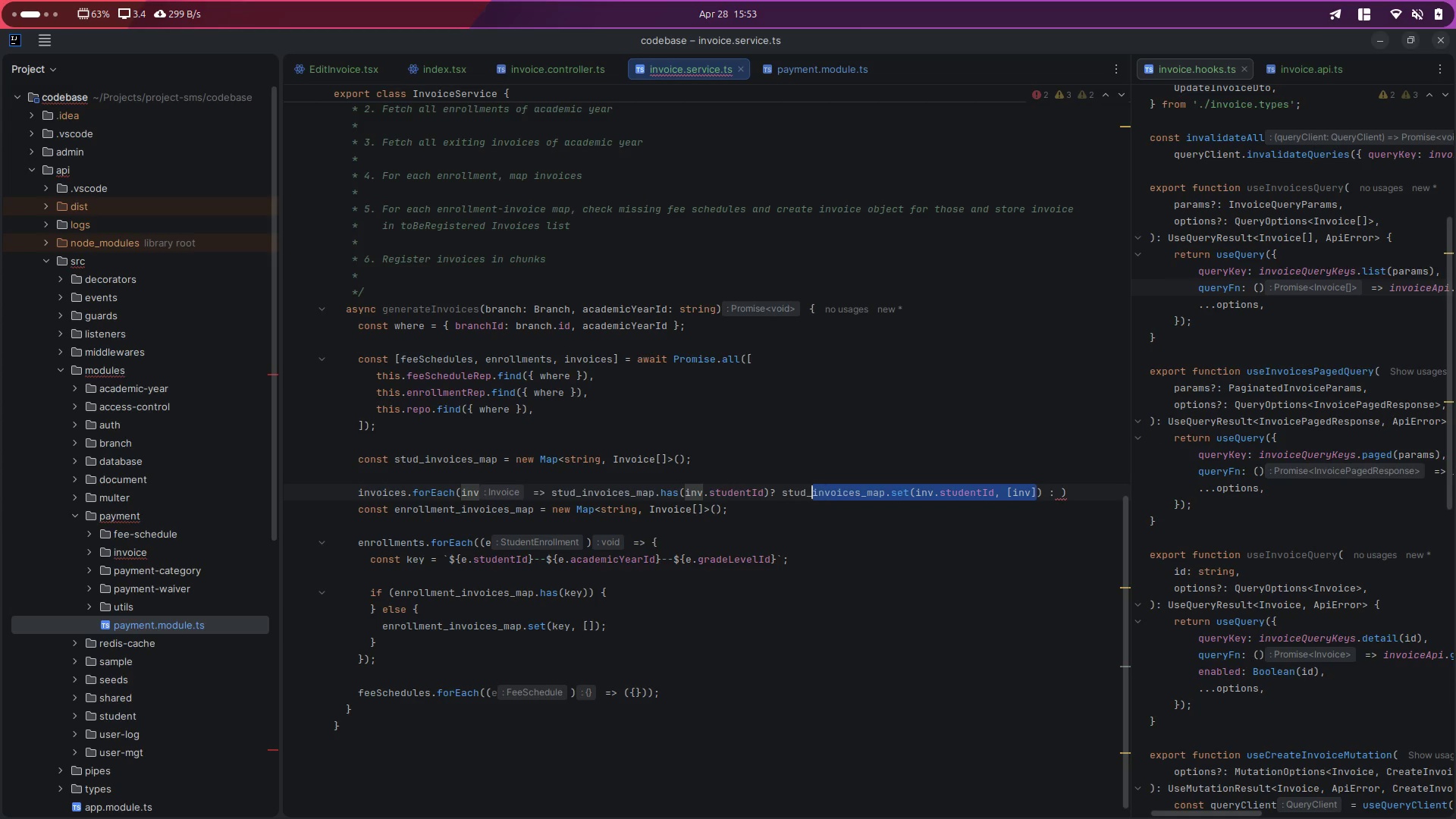 
key(Shift+ArrowLeft)
 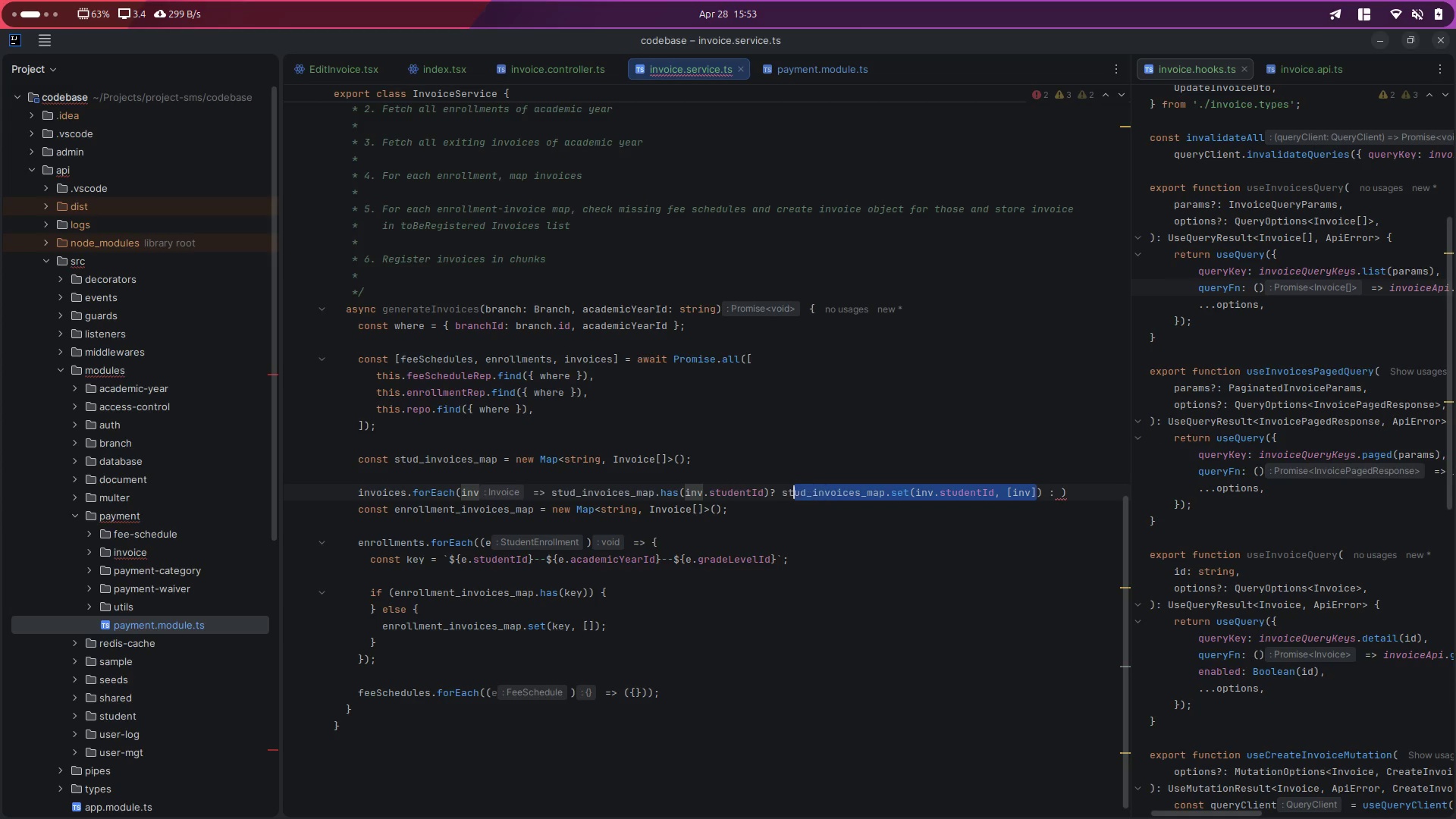 
key(Shift+ArrowLeft)
 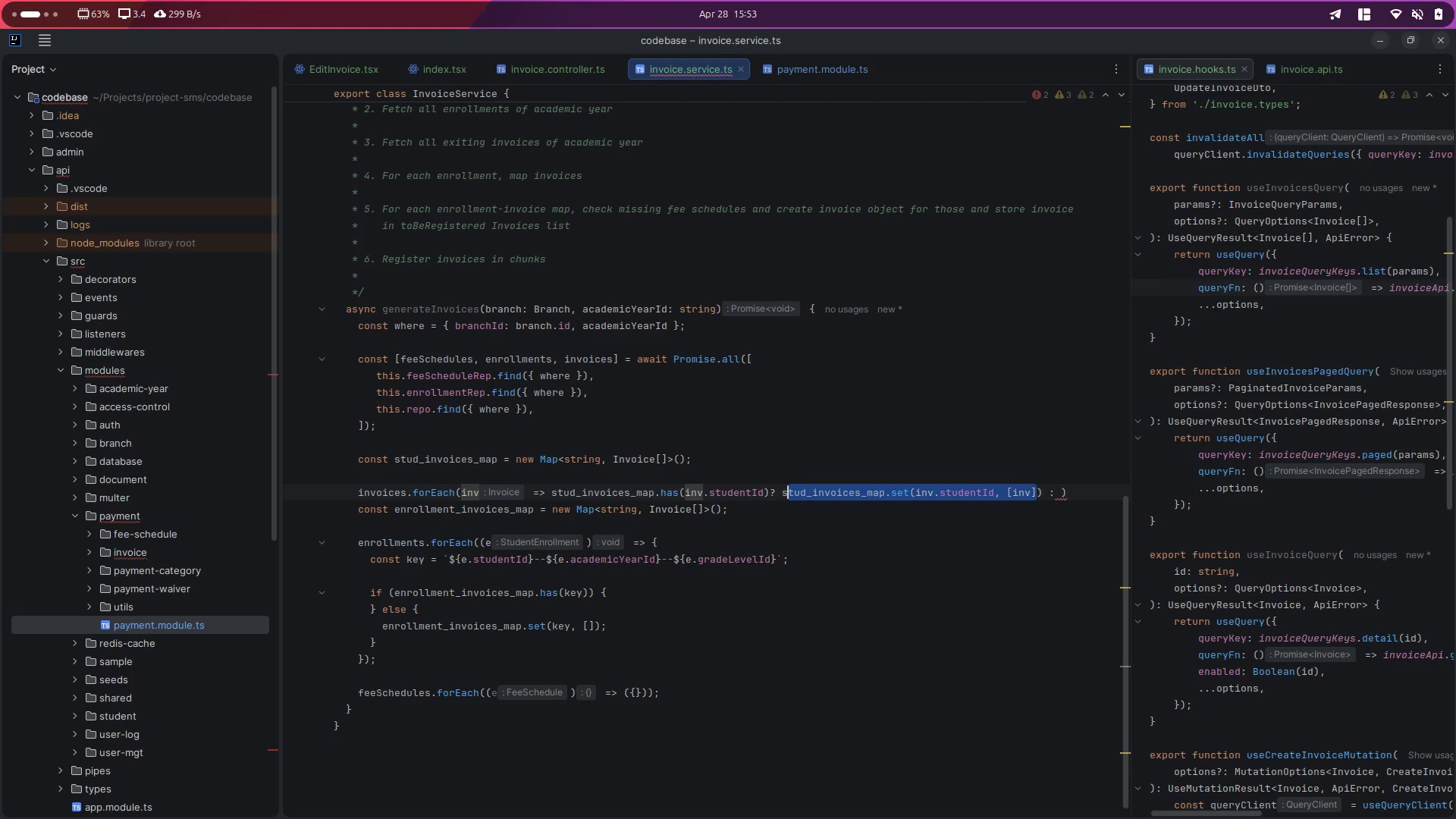 
key(Shift+ArrowLeft)
 